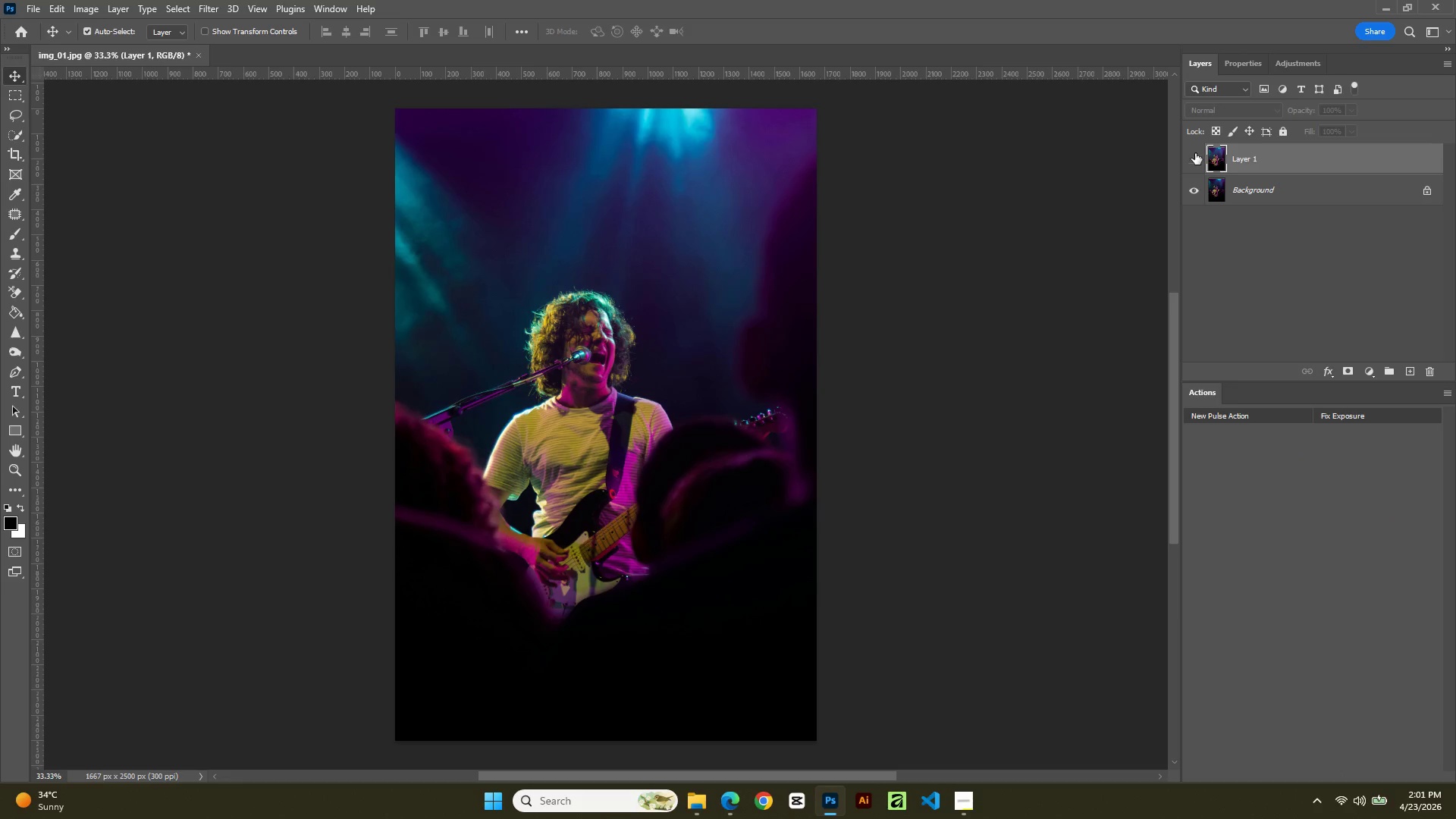 
left_click([1195, 153])
 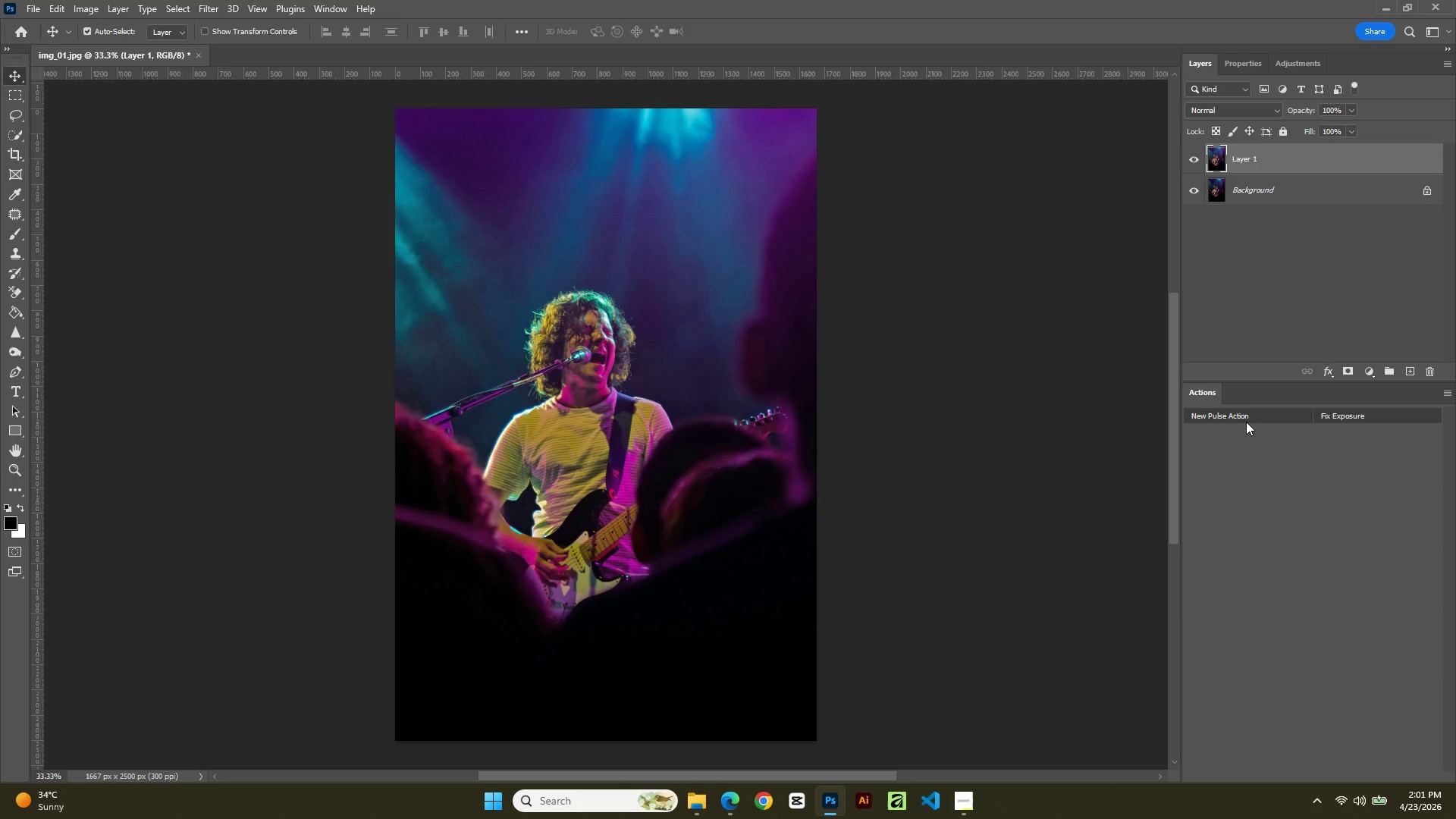 
wait(6.25)
 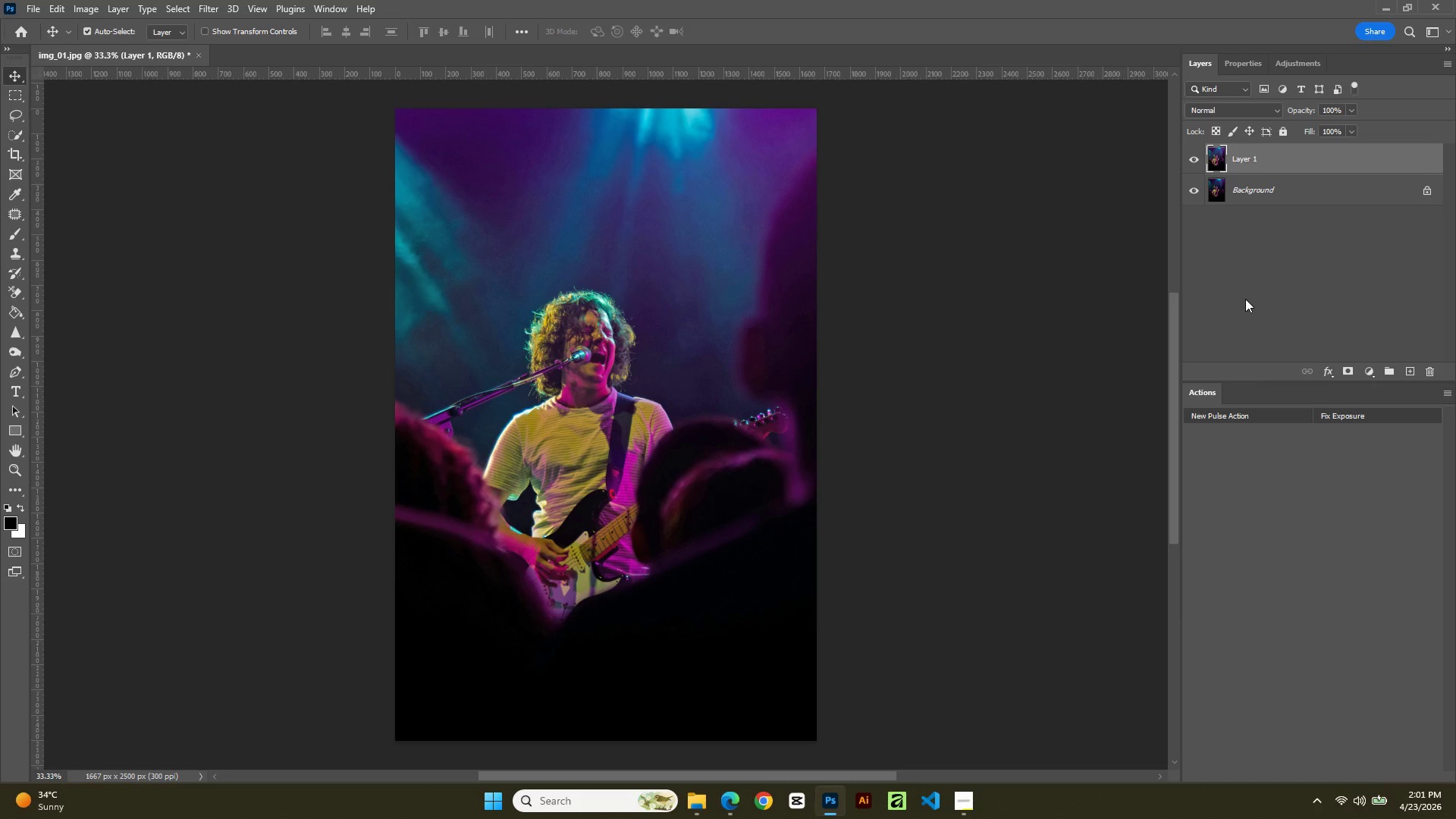 
left_click([1244, 413])
 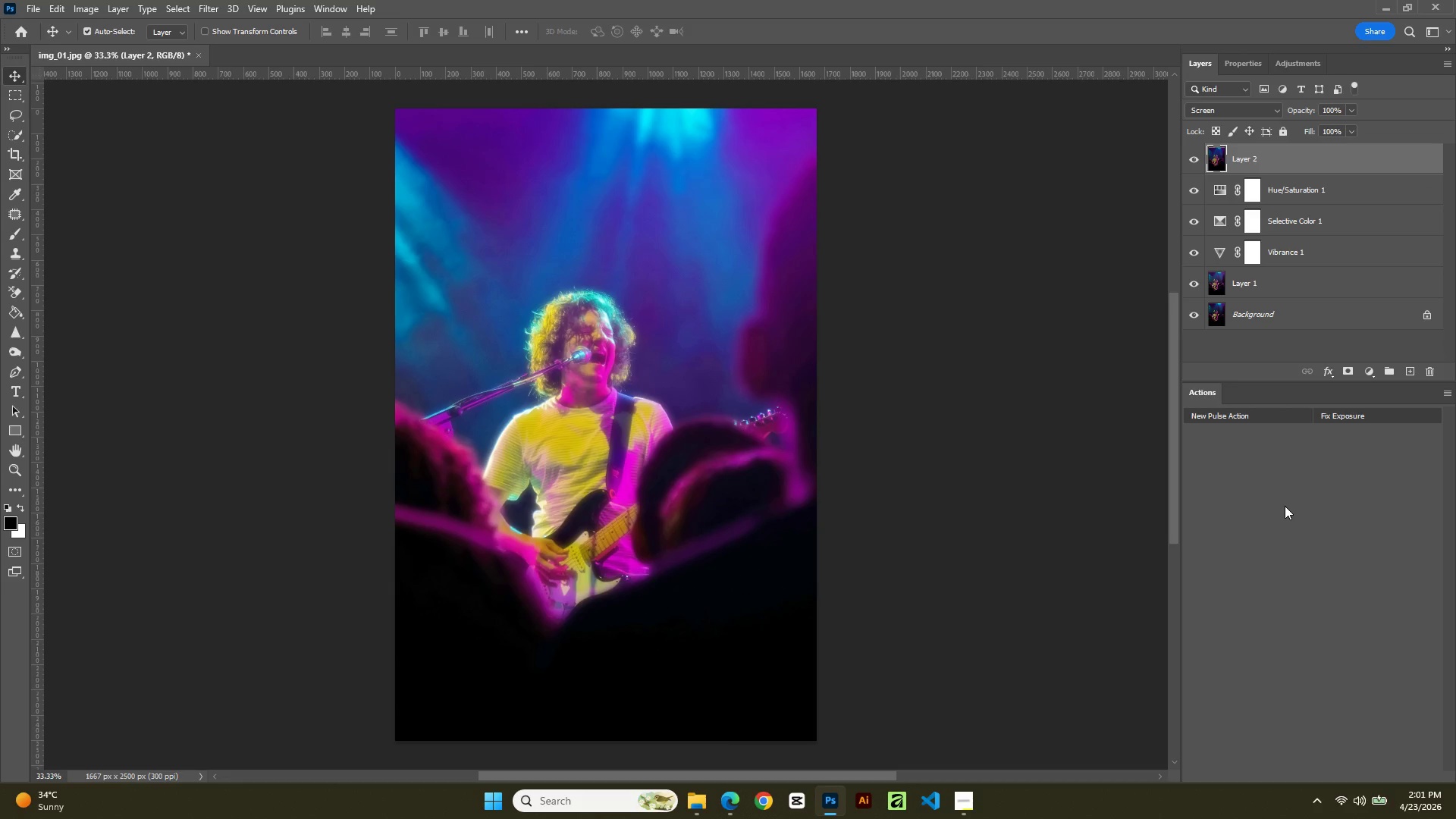 
wait(8.52)
 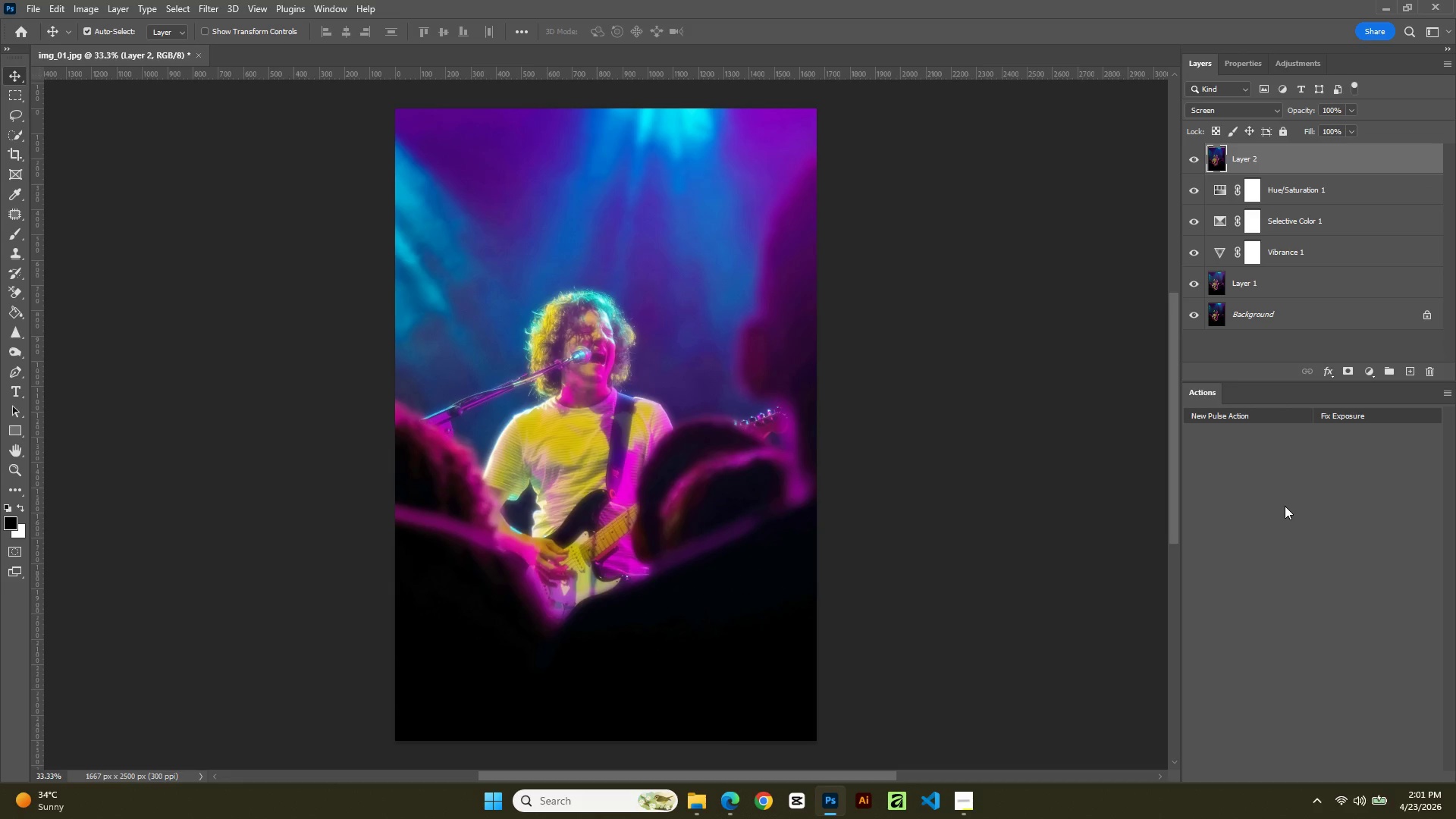 
left_click_drag(start_coordinate=[1334, 111], to_coordinate=[1291, 108])
 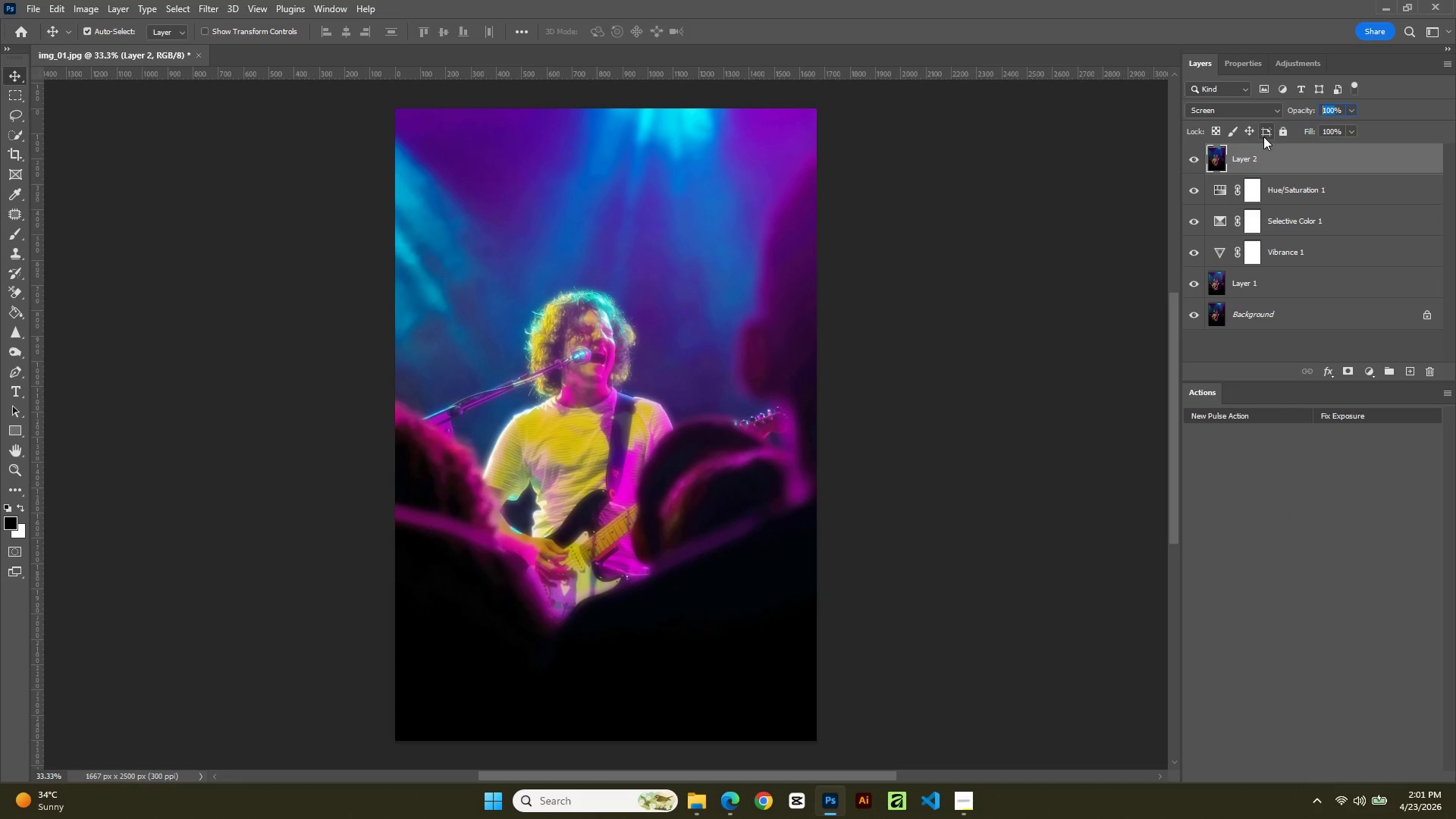 
key(Numpad3)
 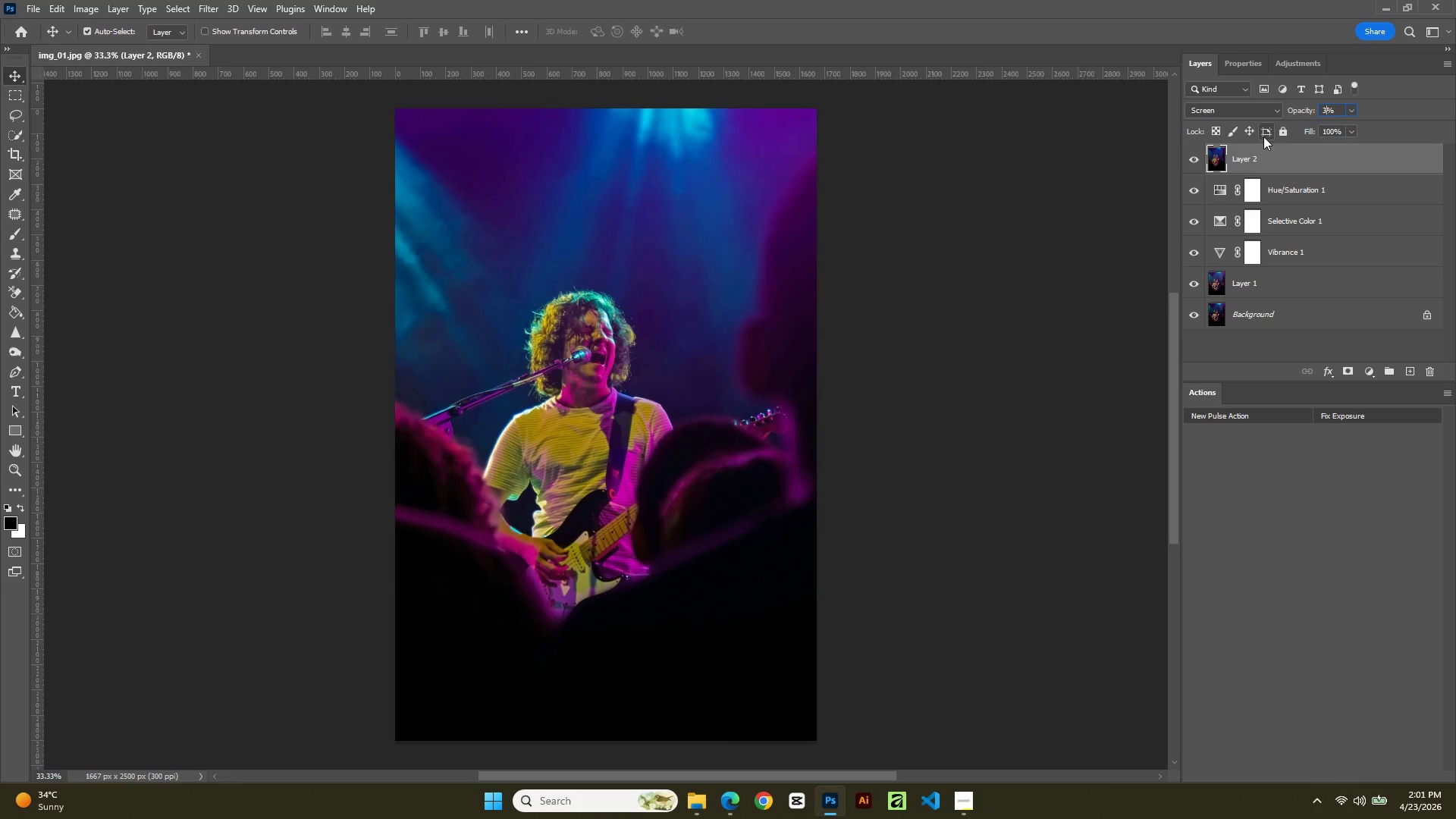 
key(Numpad0)
 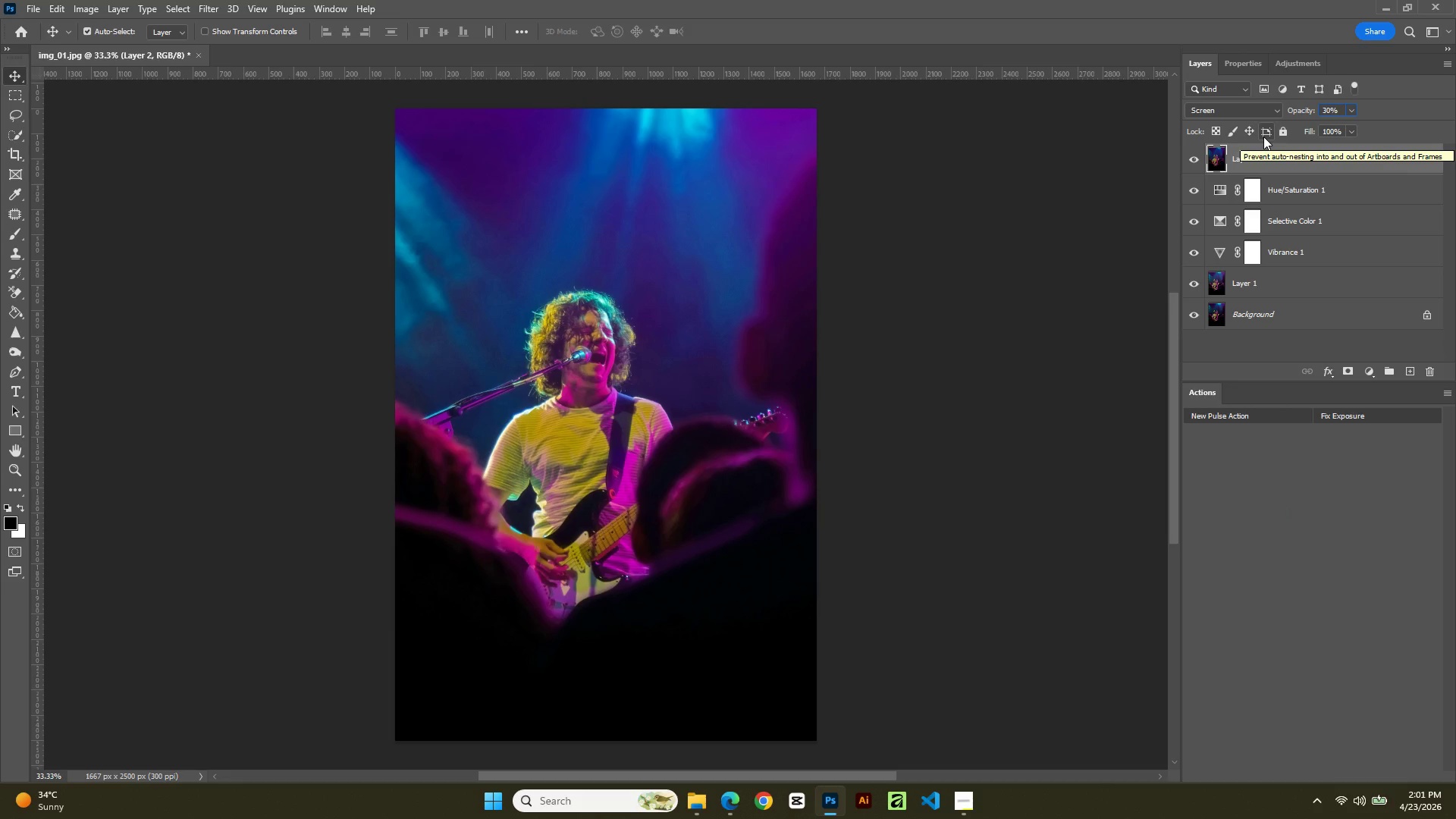 
key(NumpadEnter)
 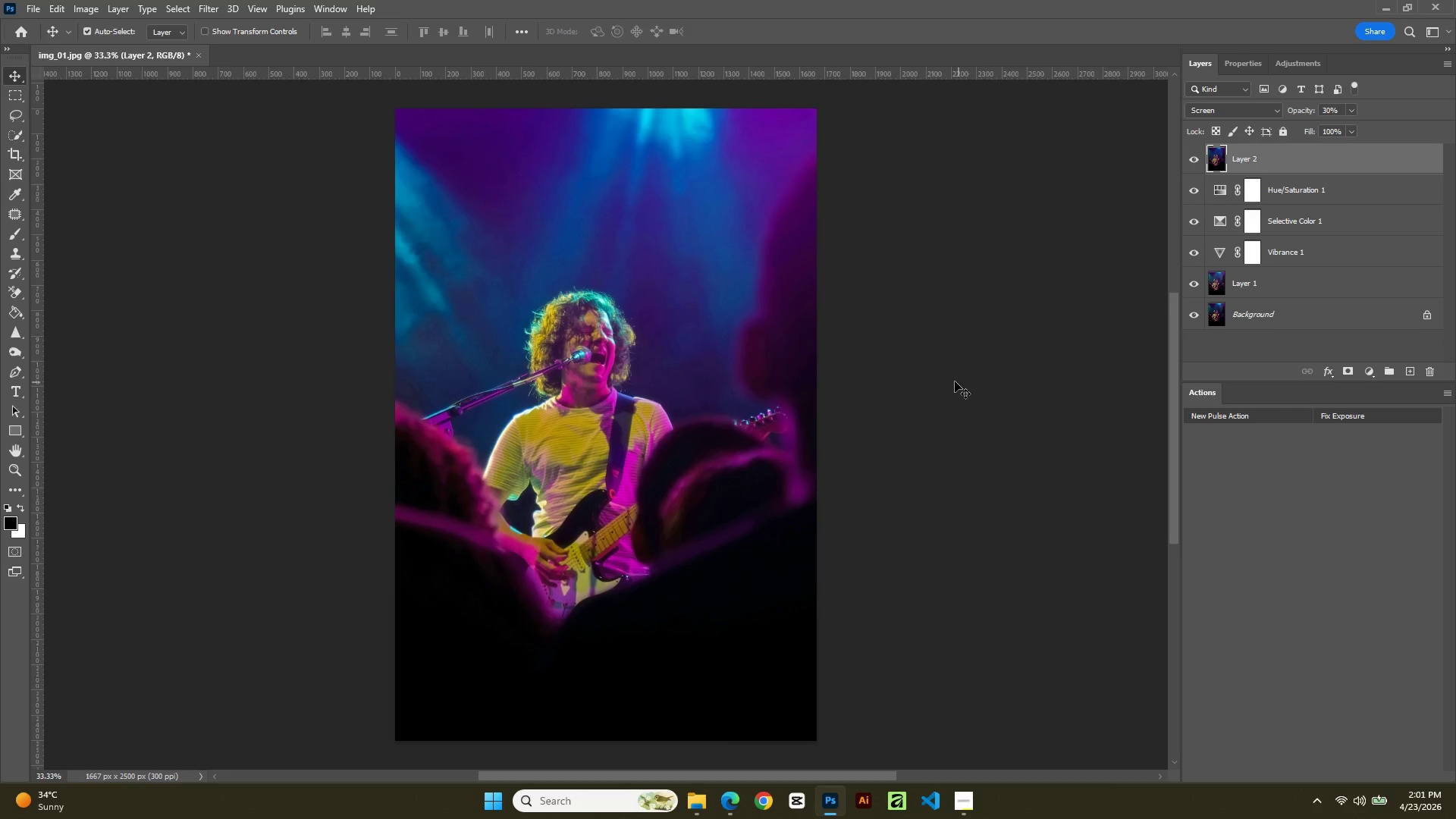 
hold_key(key=AltLeft, duration=2.66)
scroll: coordinate [633, 461], scroll_direction: up, amount: 11.0
 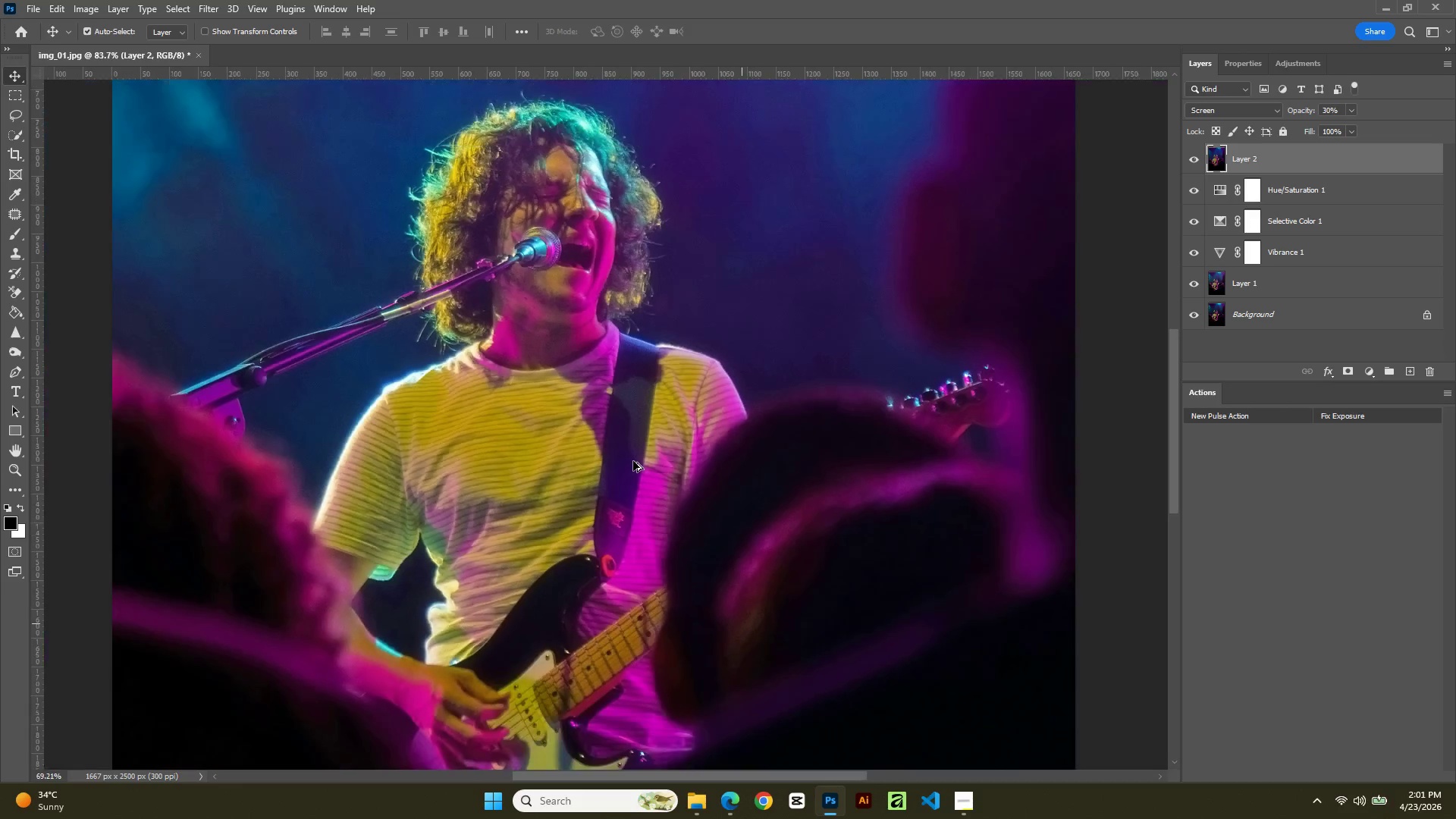 
scroll: coordinate [634, 462], scroll_direction: down, amount: 12.0
 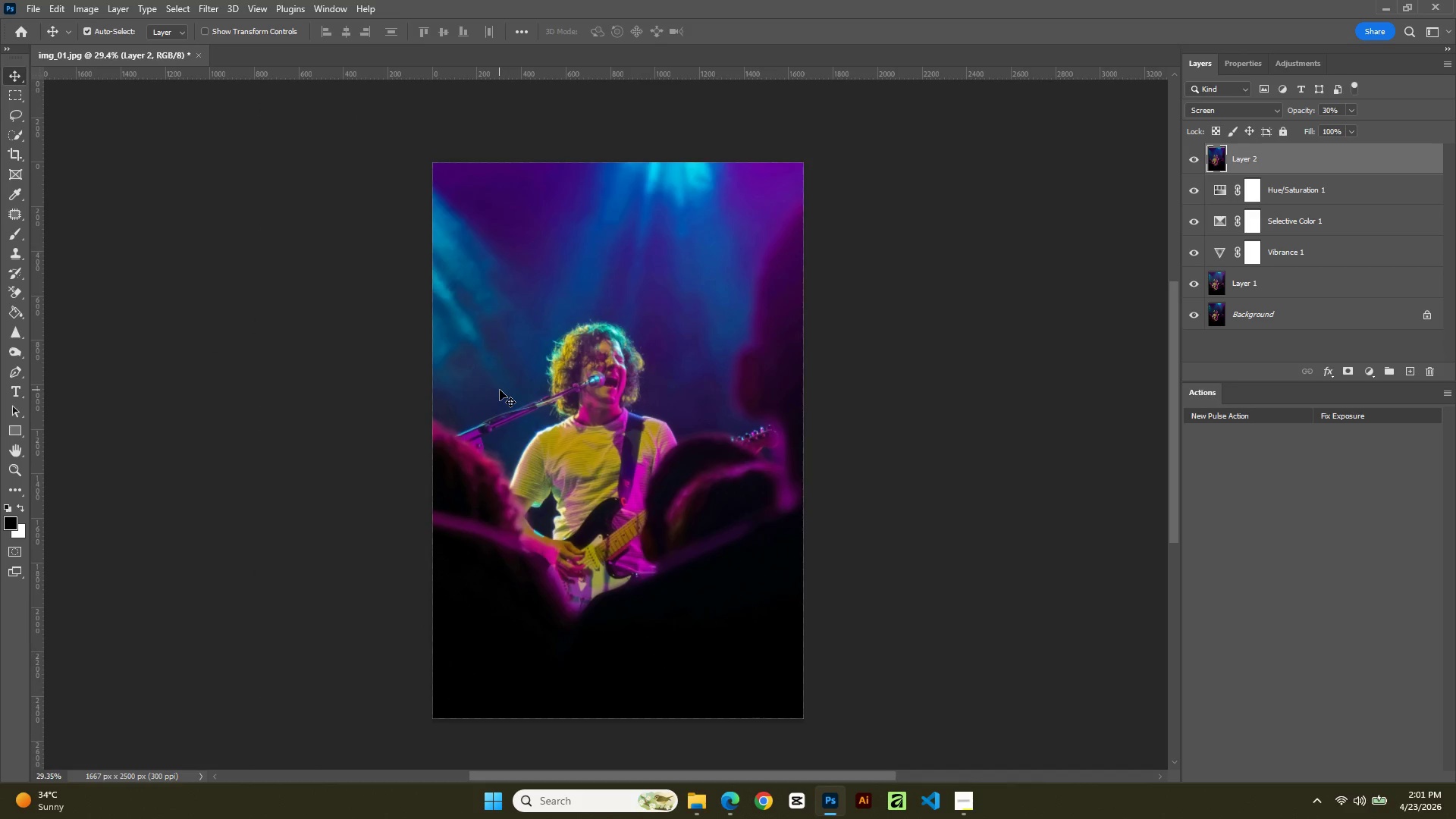 
key(Control+O)
 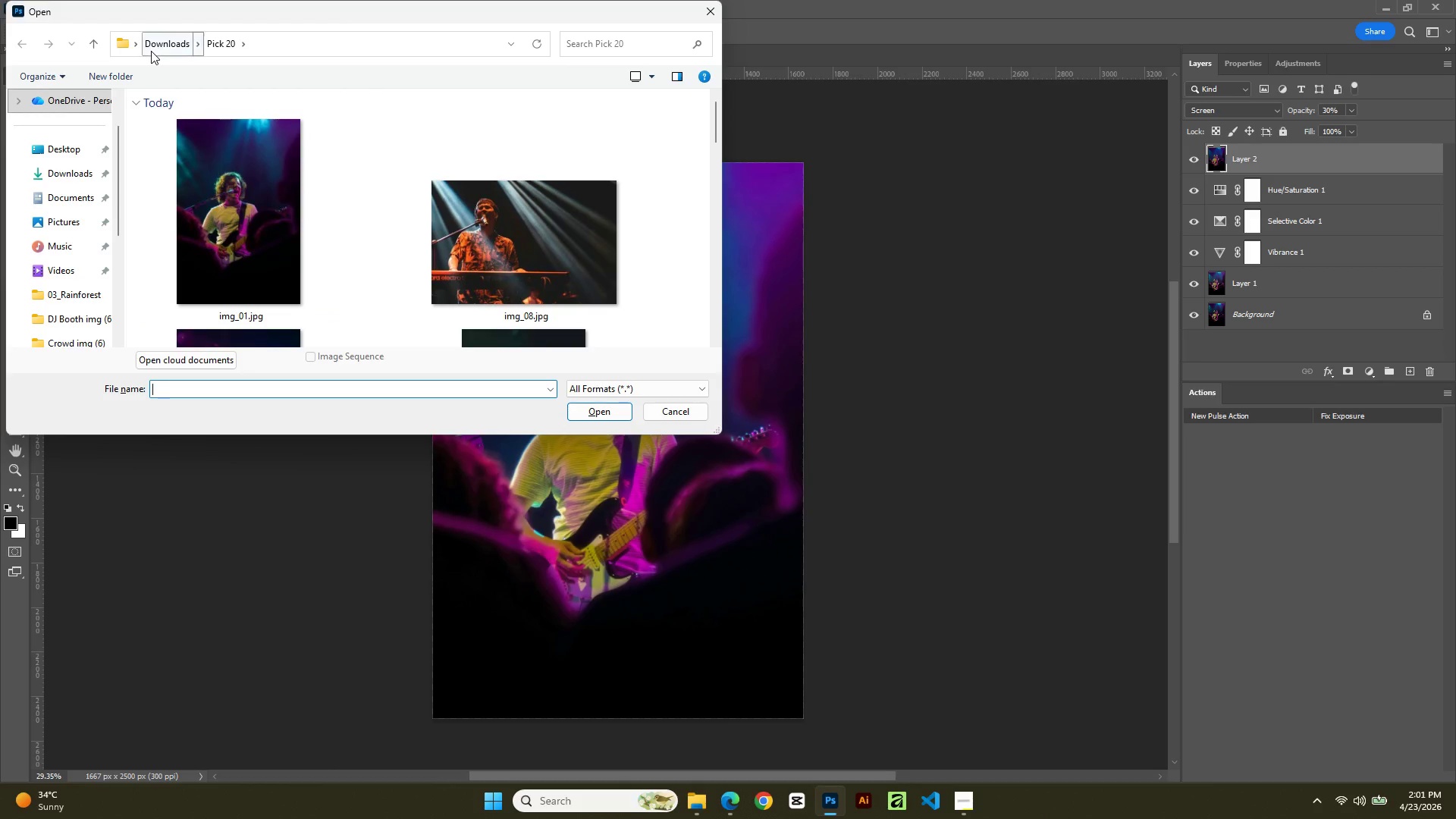 
scroll: coordinate [345, 271], scroll_direction: down, amount: 14.0
 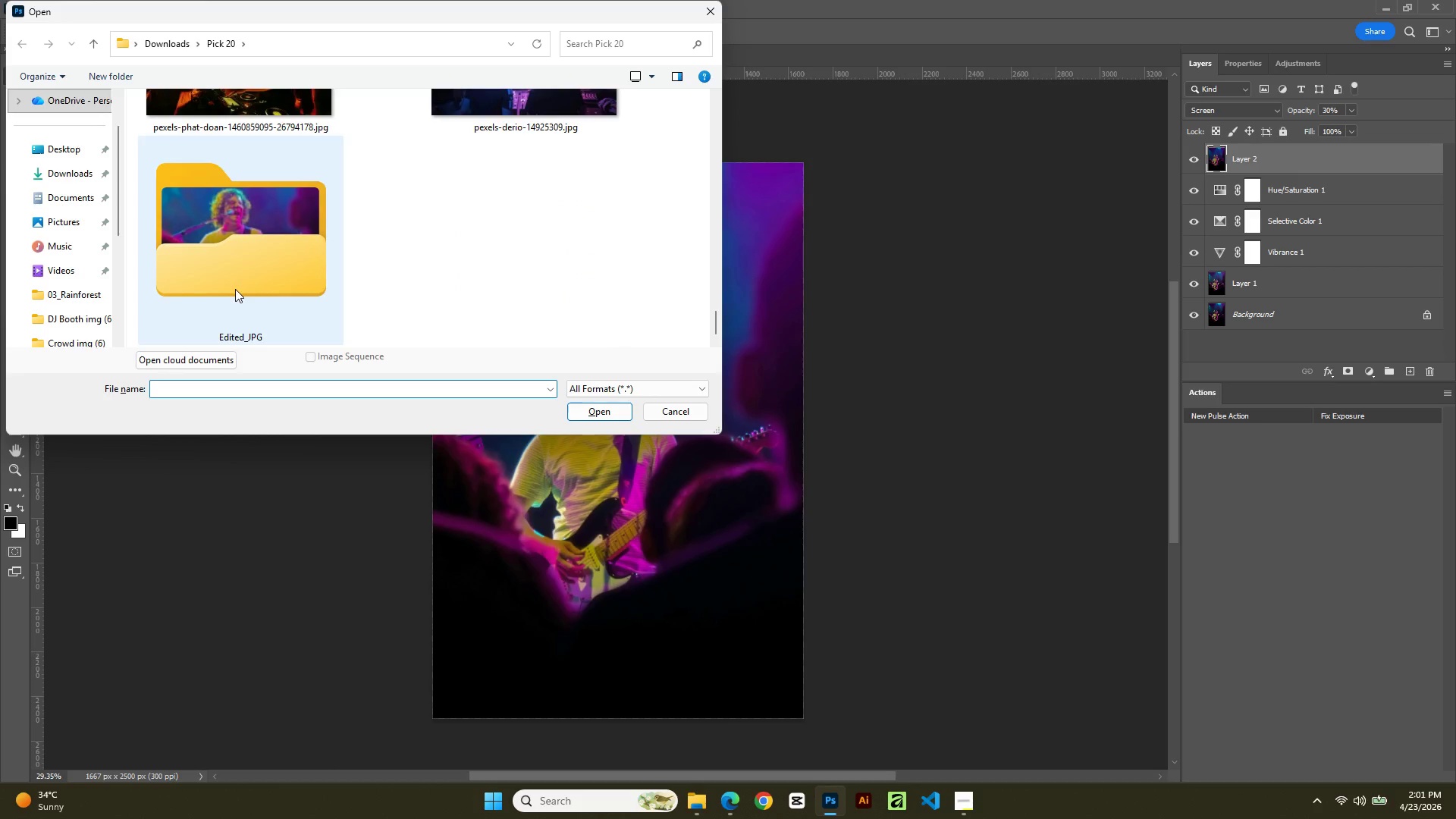 
double_click([234, 289])
 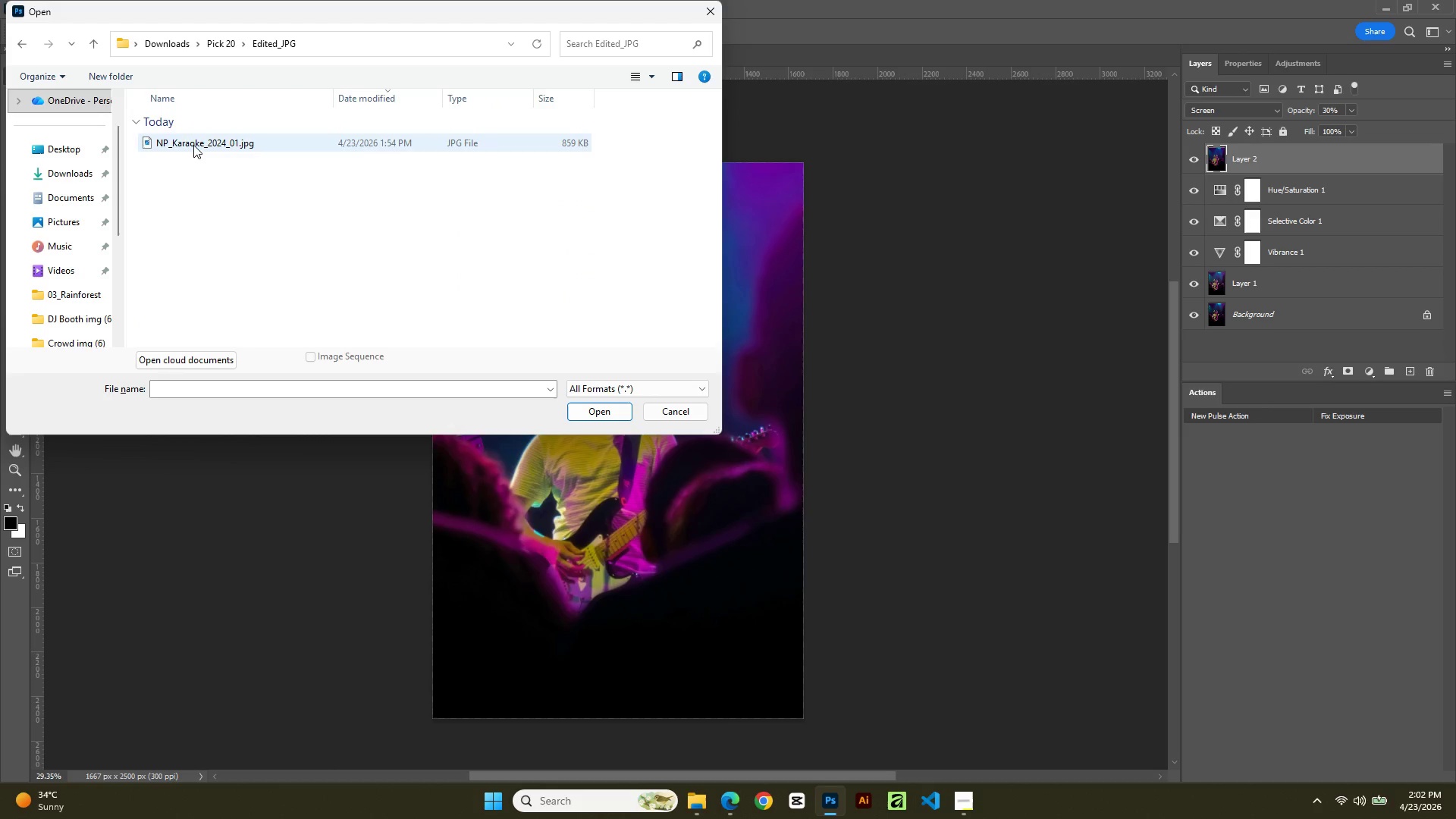 
double_click([193, 145])
 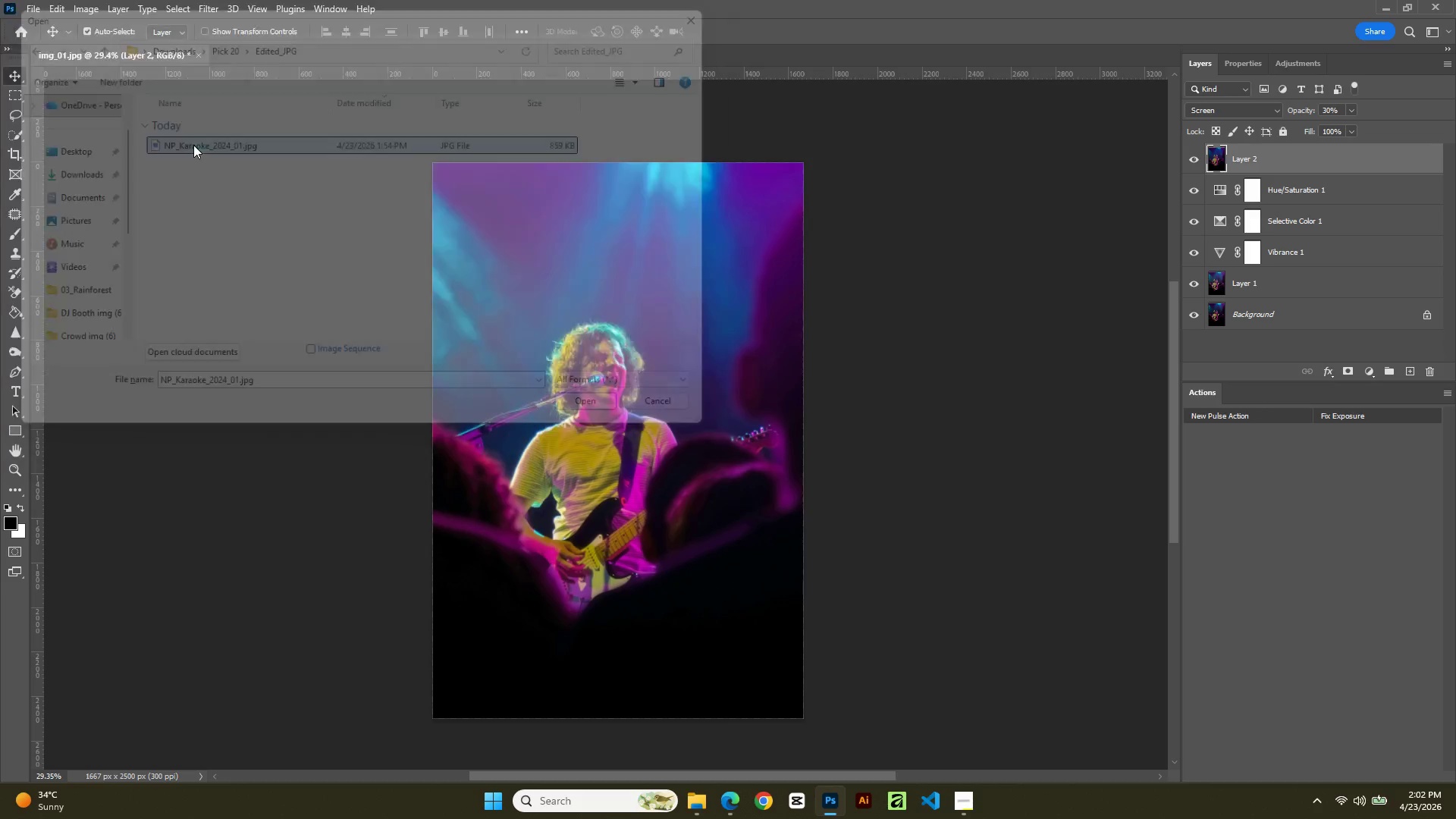 
triple_click([193, 145])
 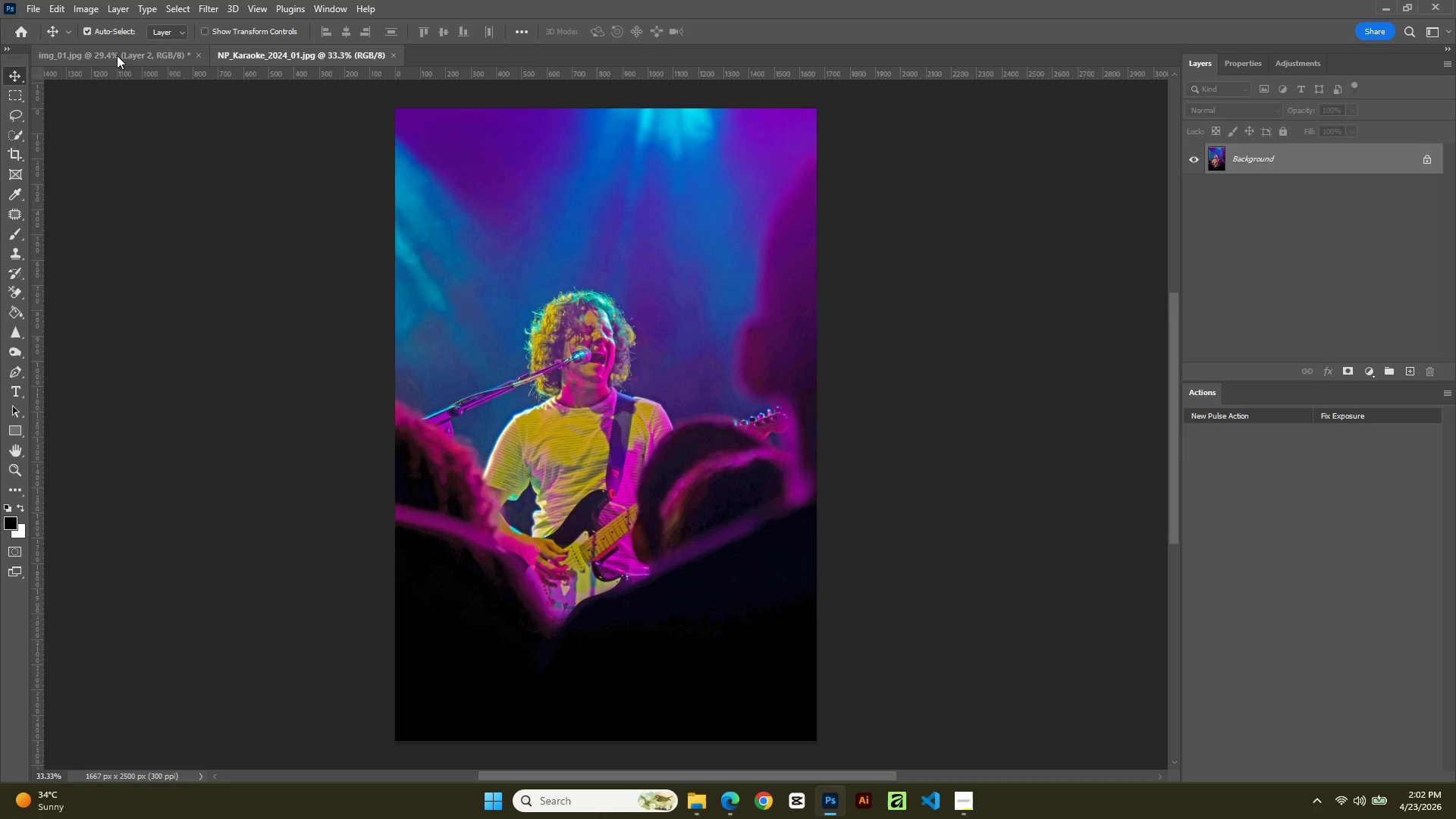 
left_click([115, 53])
 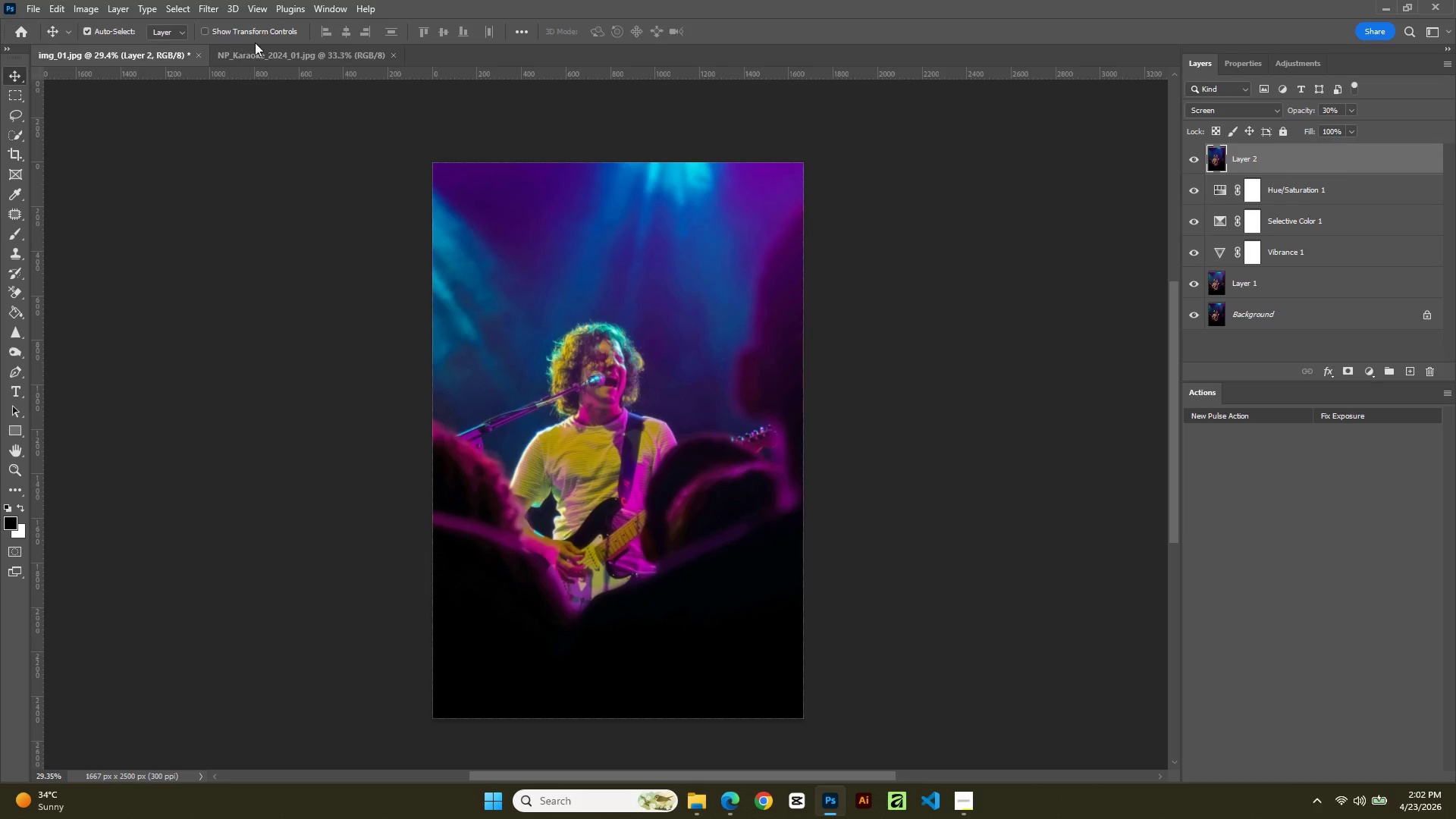 
left_click([272, 47])
 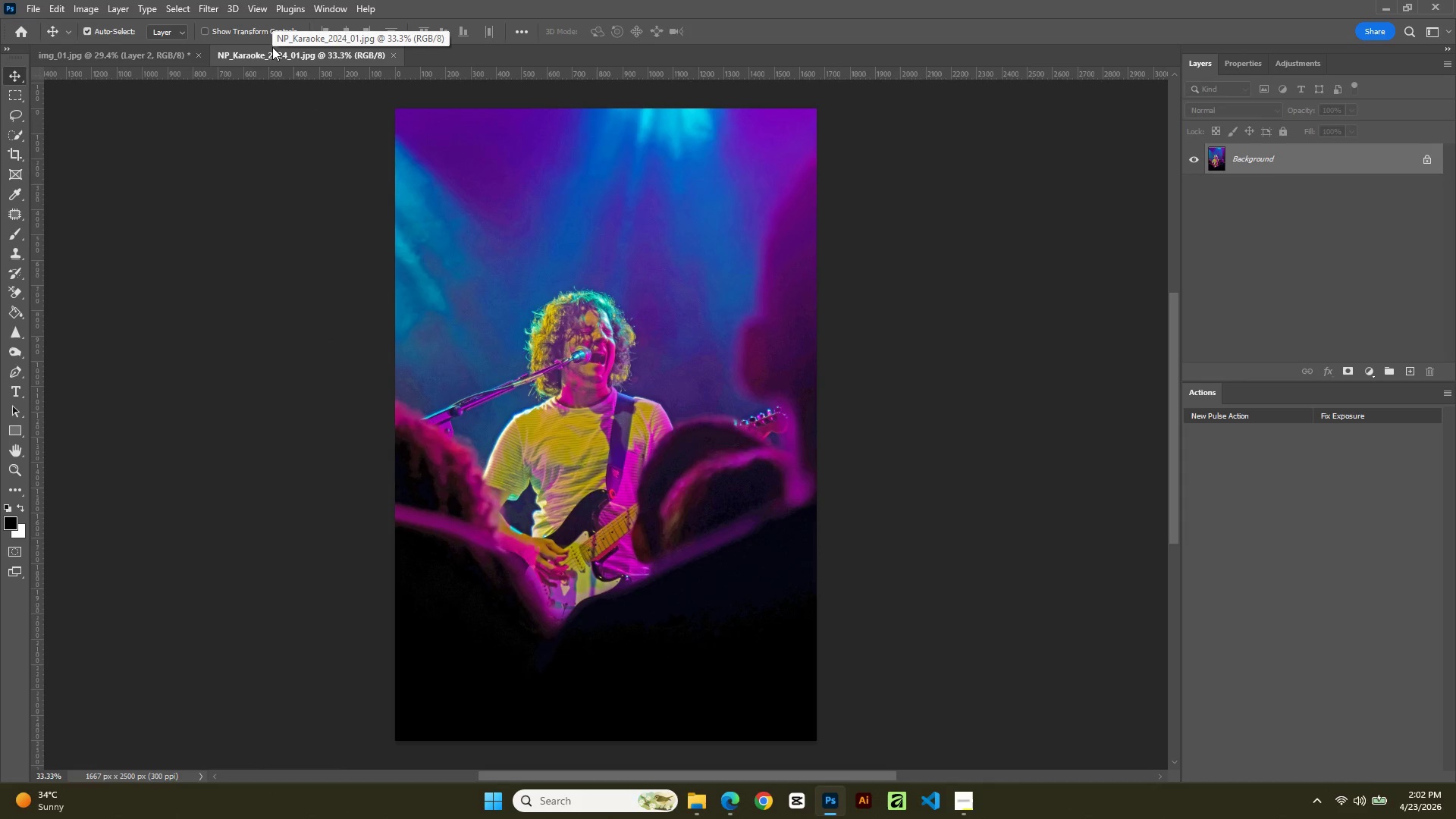 
hold_key(key=AltLeft, duration=2.45)
scroll: coordinate [610, 378], scroll_direction: up, amount: 10.0
 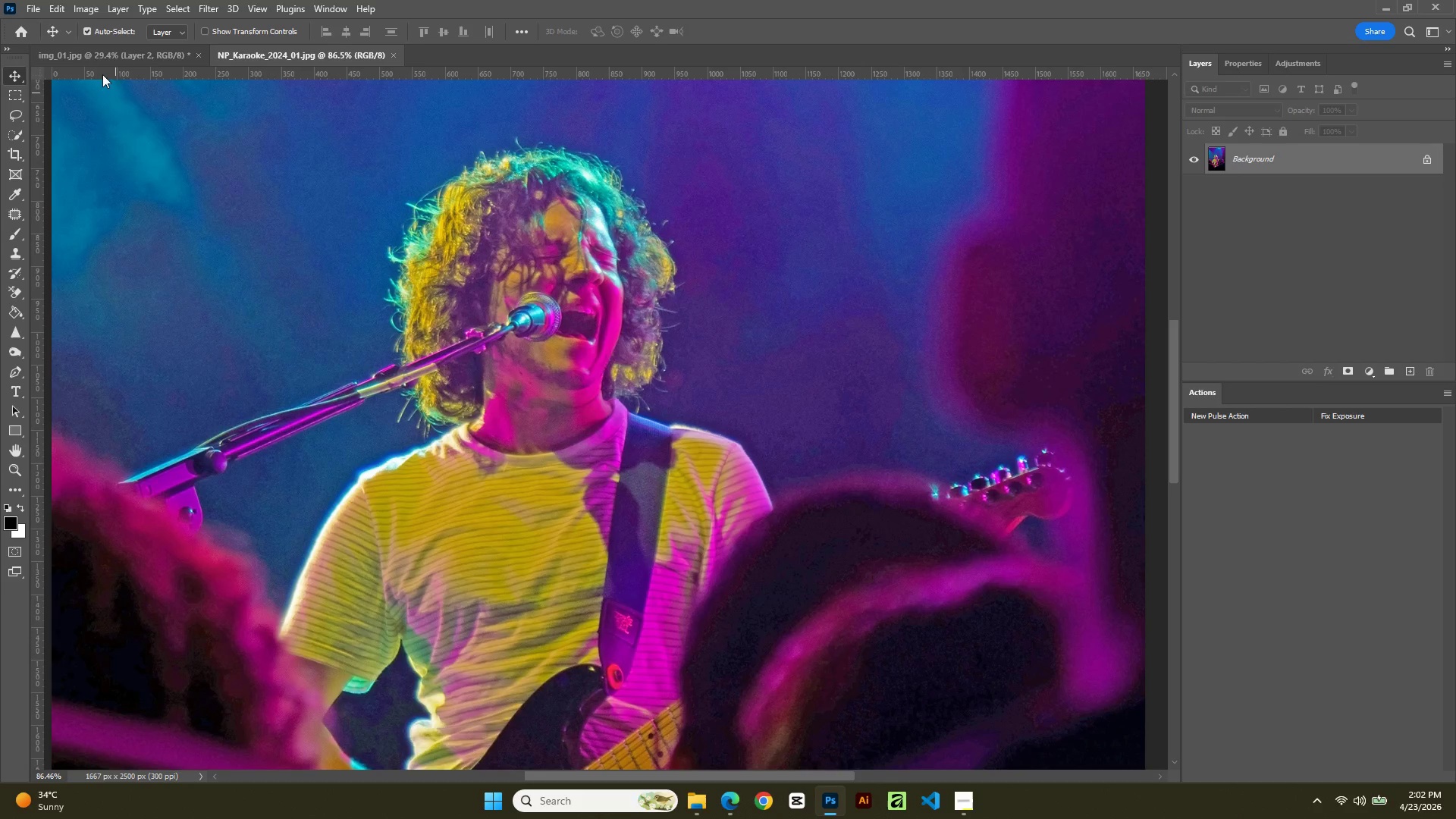 
left_click([96, 51])
 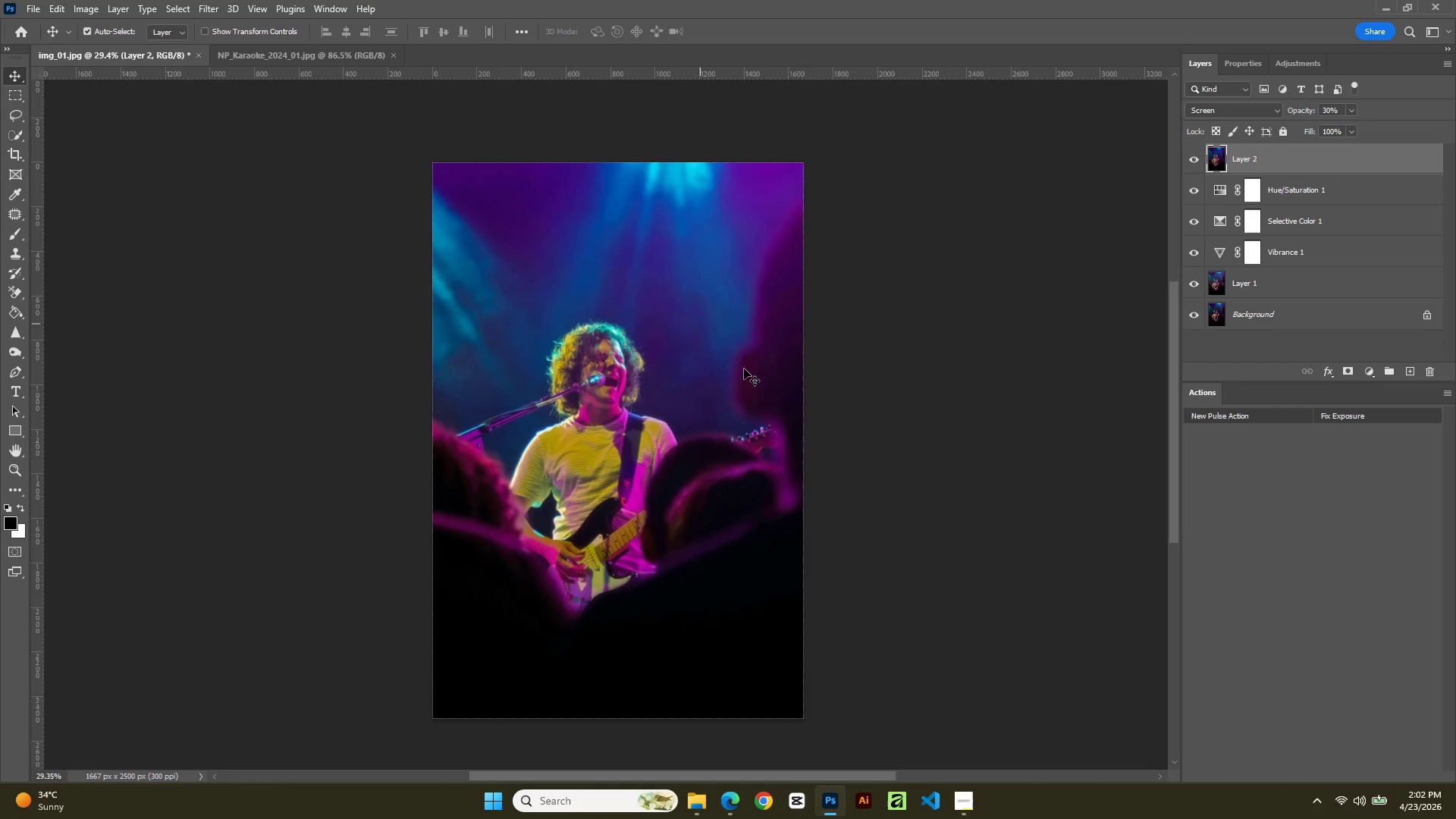 
hold_key(key=AltLeft, duration=2.77)
scroll: coordinate [765, 425], scroll_direction: up, amount: 11.0
 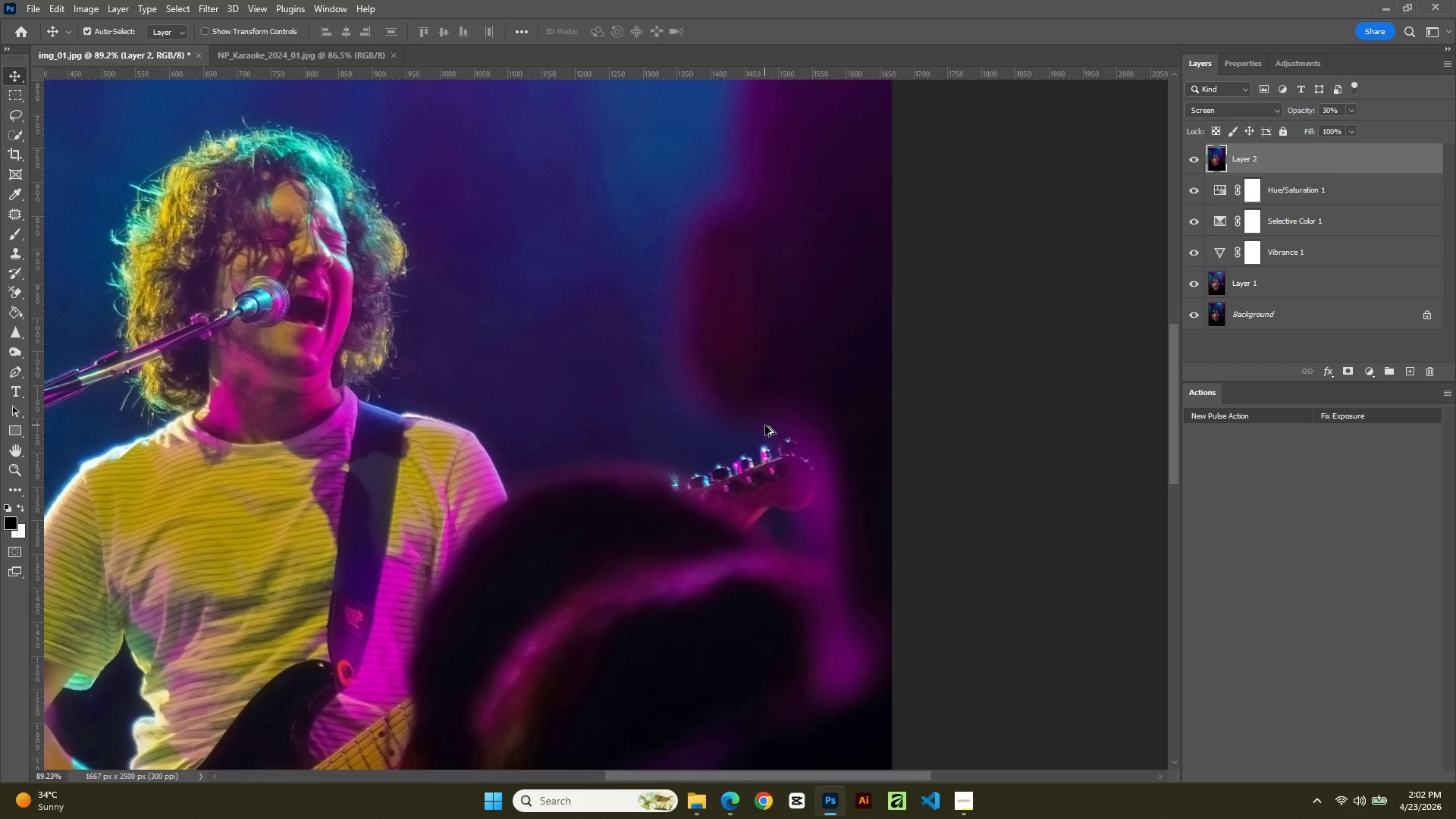 
scroll: coordinate [767, 425], scroll_direction: down, amount: 8.0
 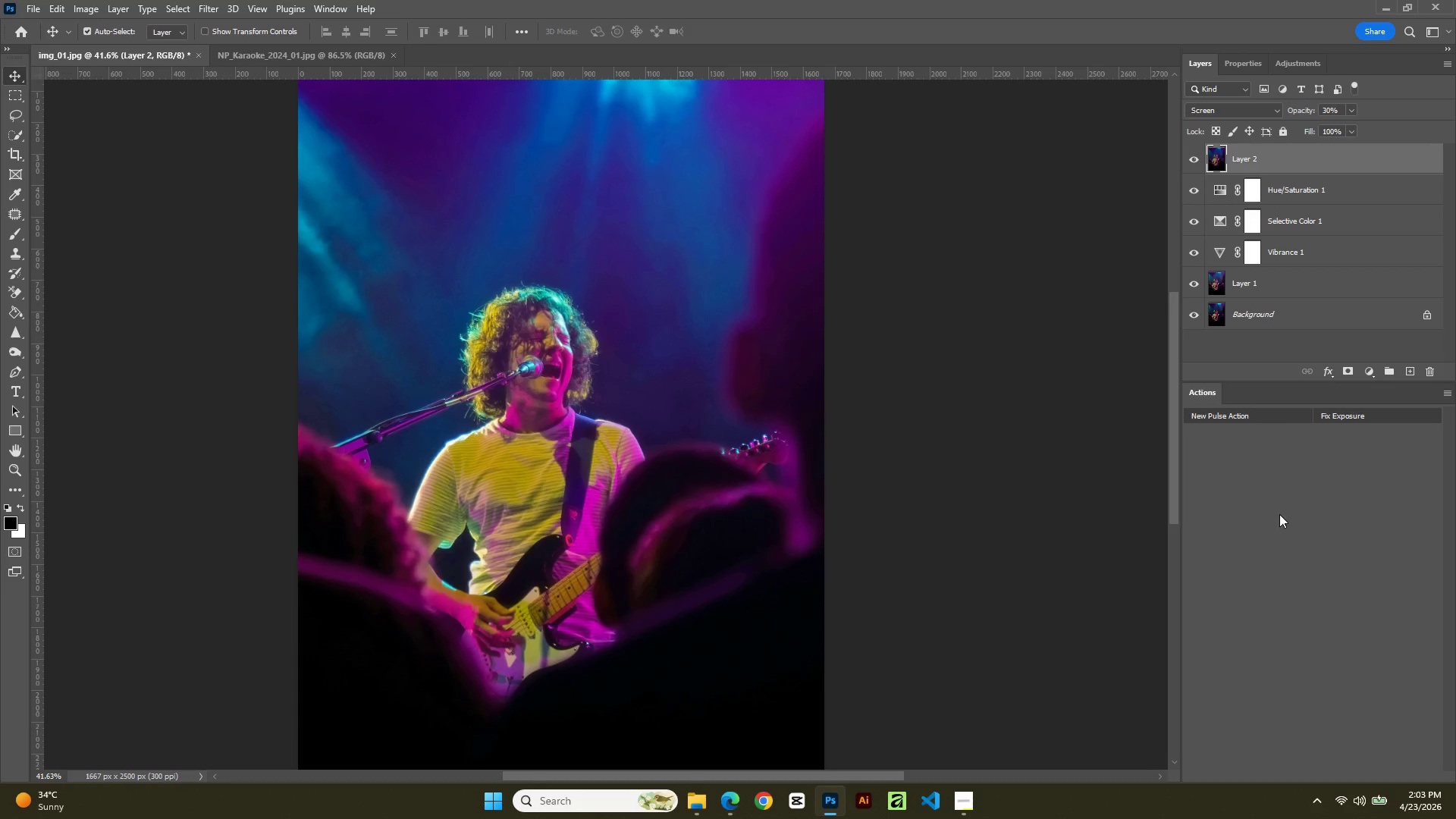 
wait(54.61)
 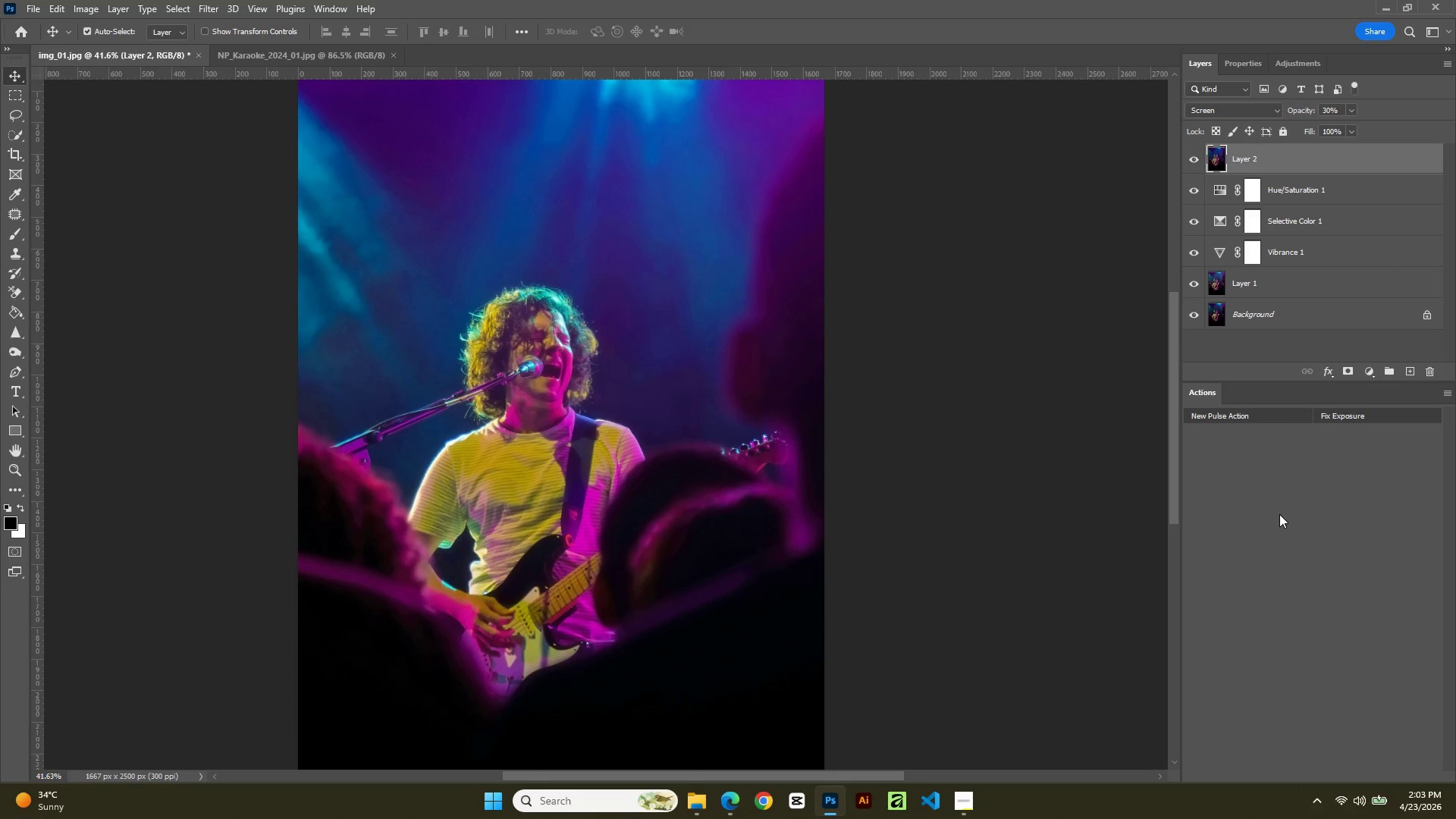 
scroll: coordinate [851, 438], scroll_direction: down, amount: 8.0
 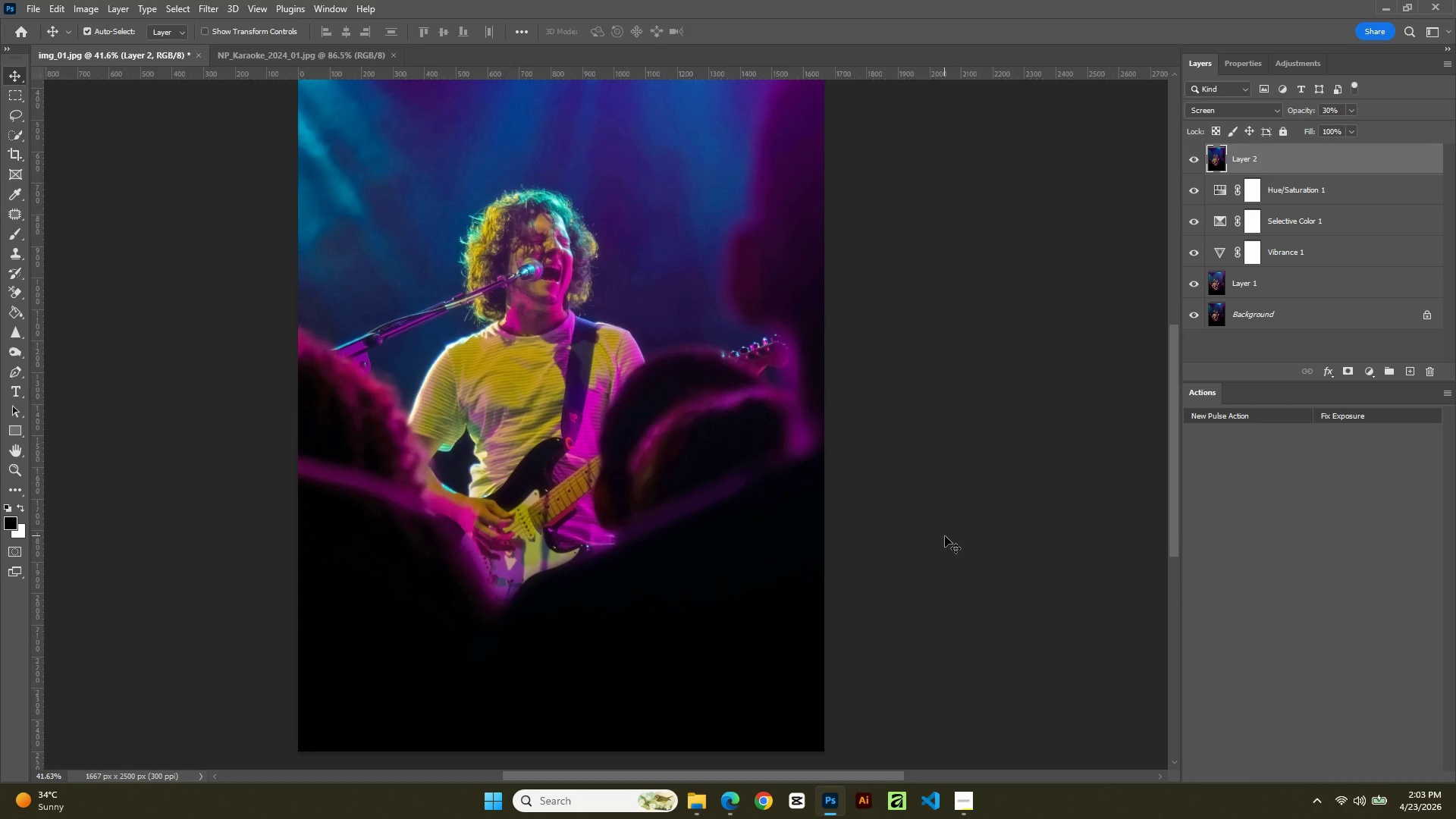 
wait(42.04)
 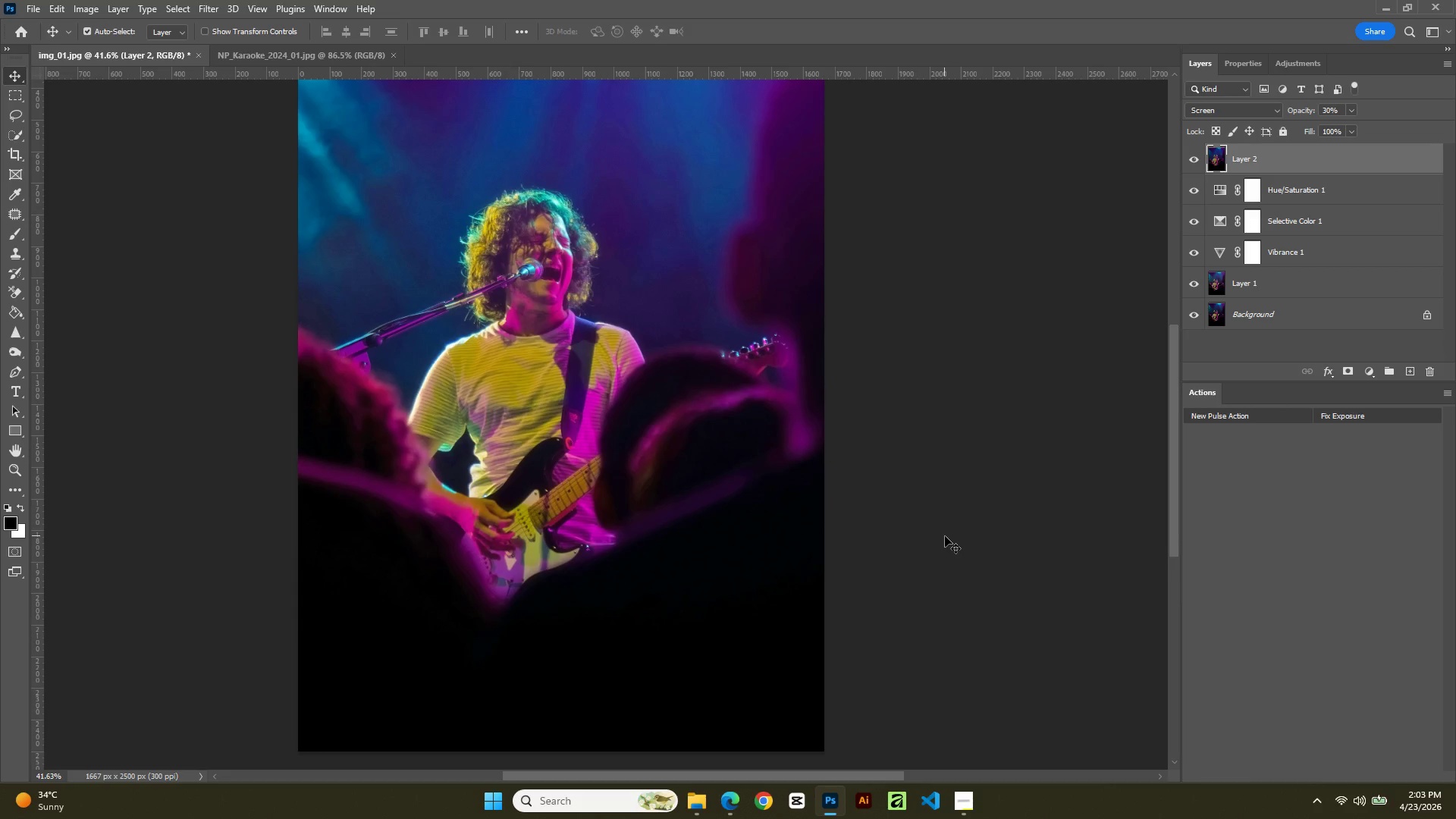 
left_click([1197, 281])
 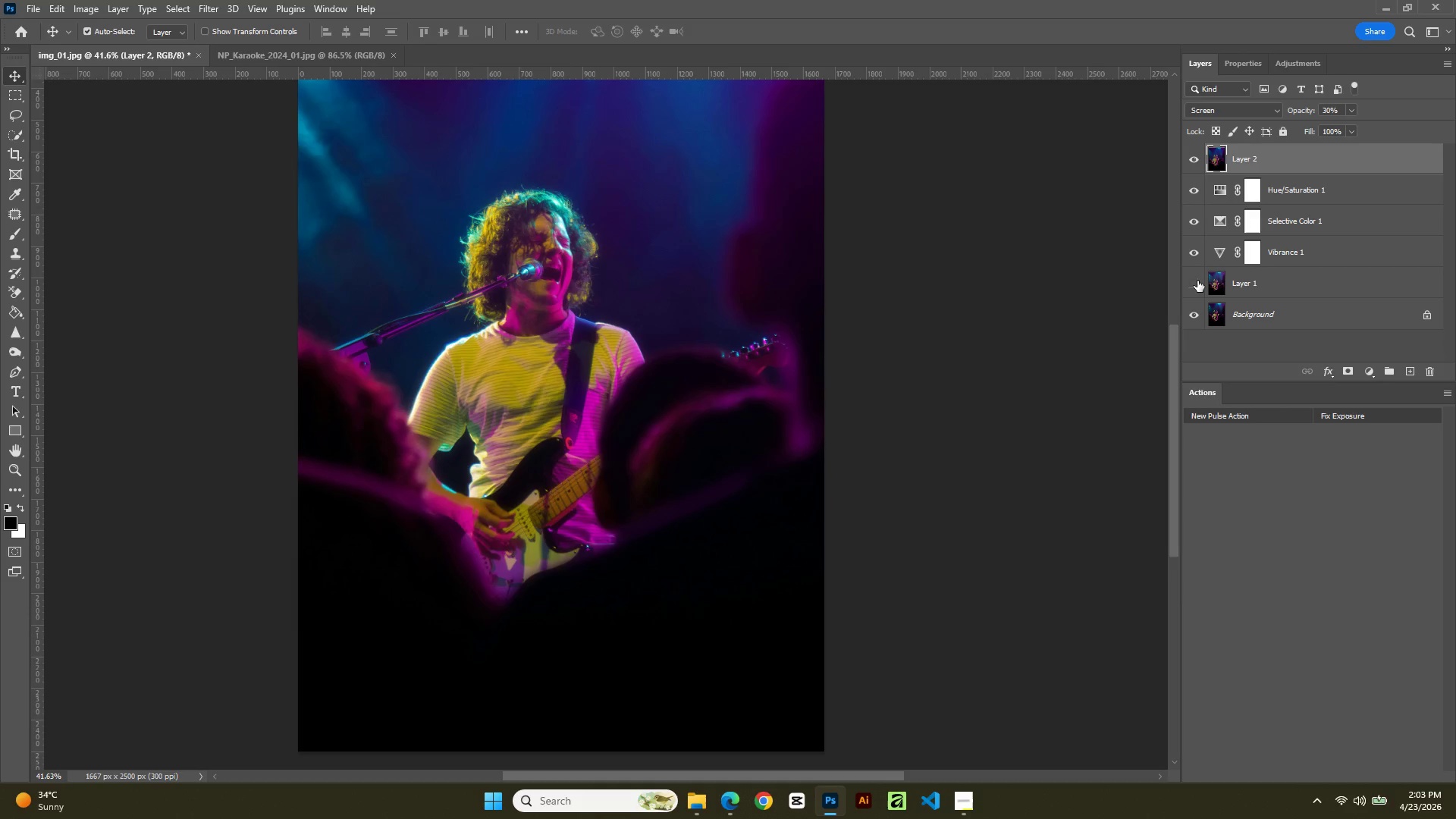 
left_click([1197, 281])
 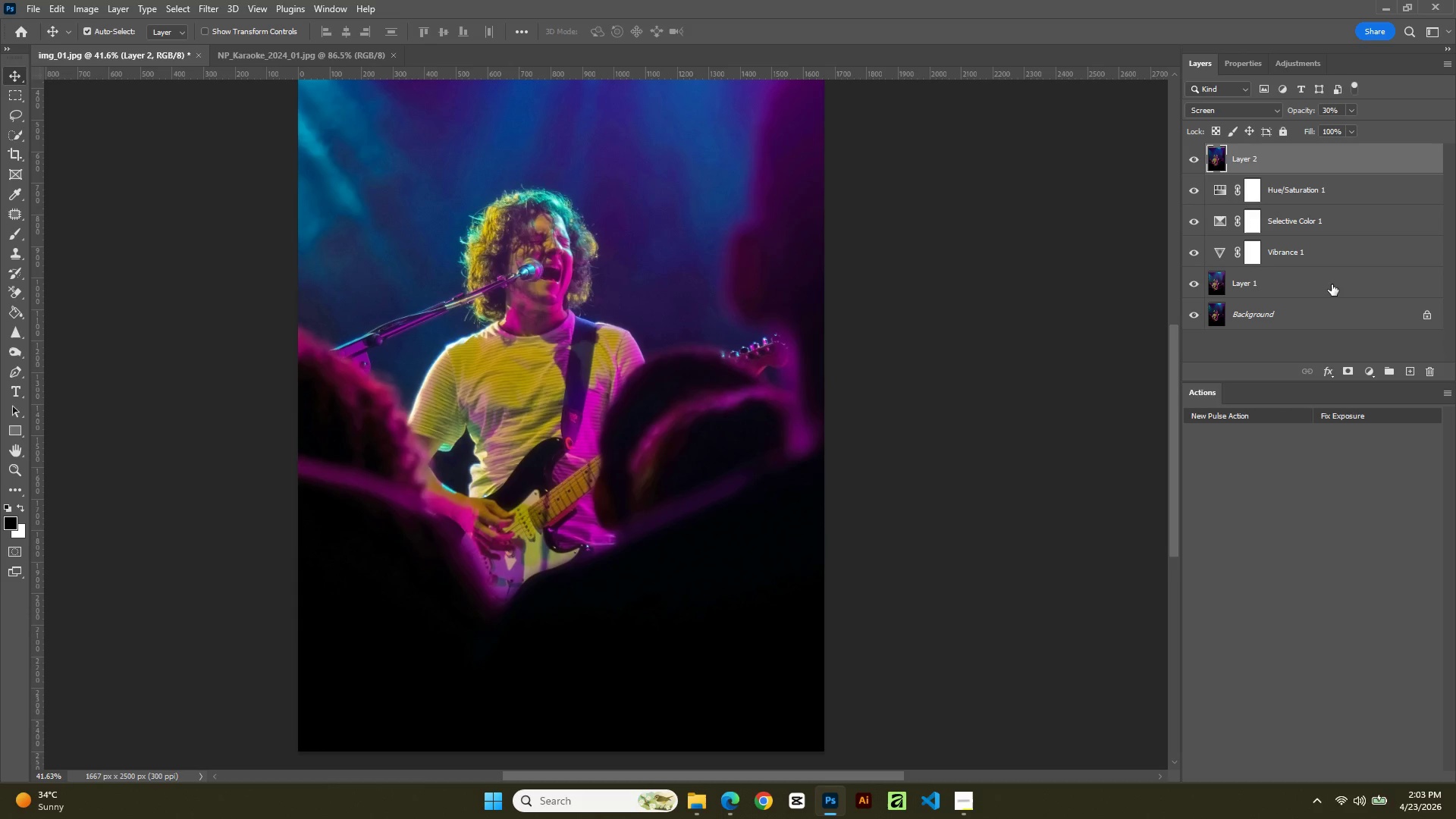 
left_click([1332, 284])
 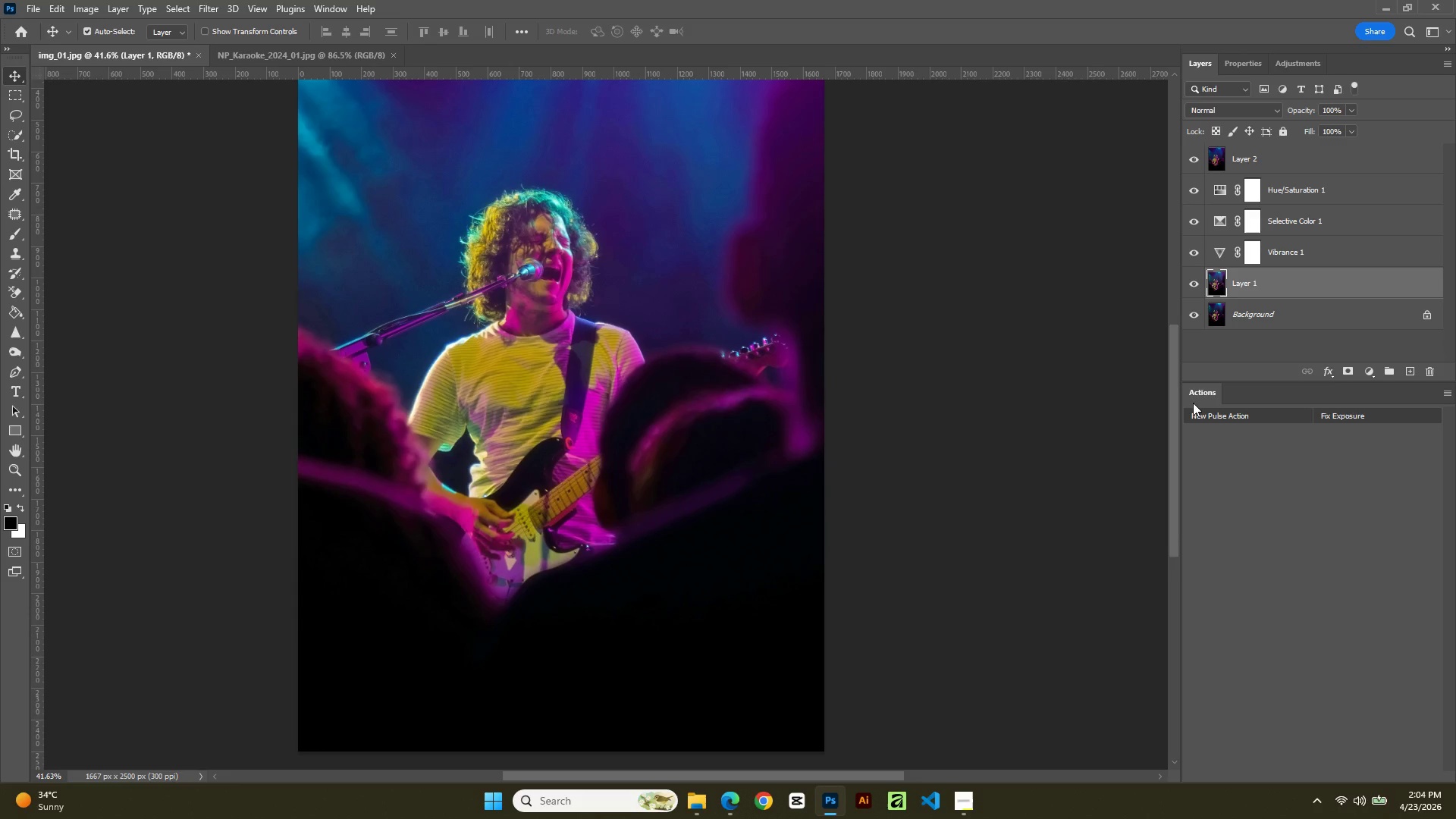 
wait(14.98)
 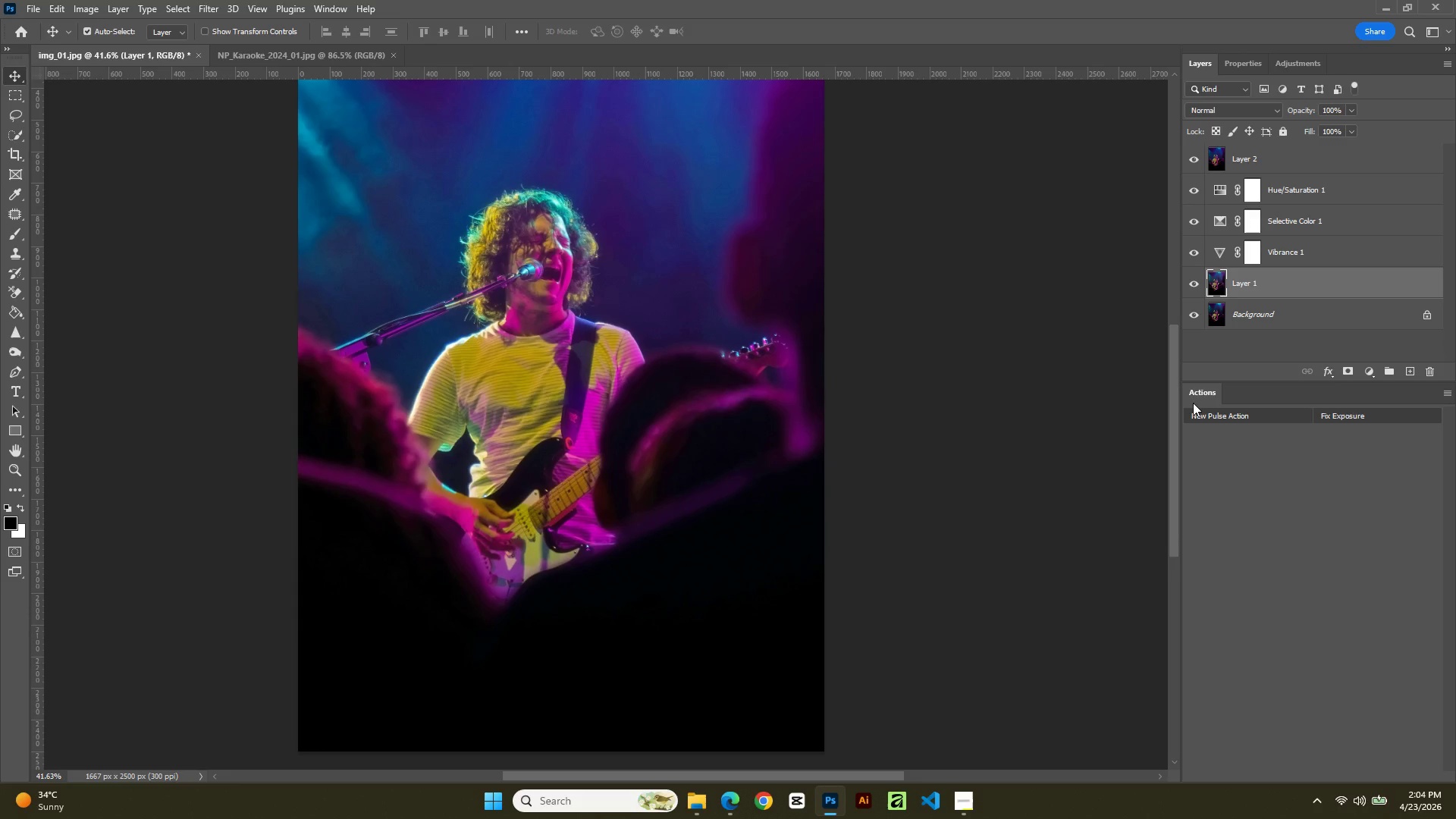 
left_click([82, 8])
 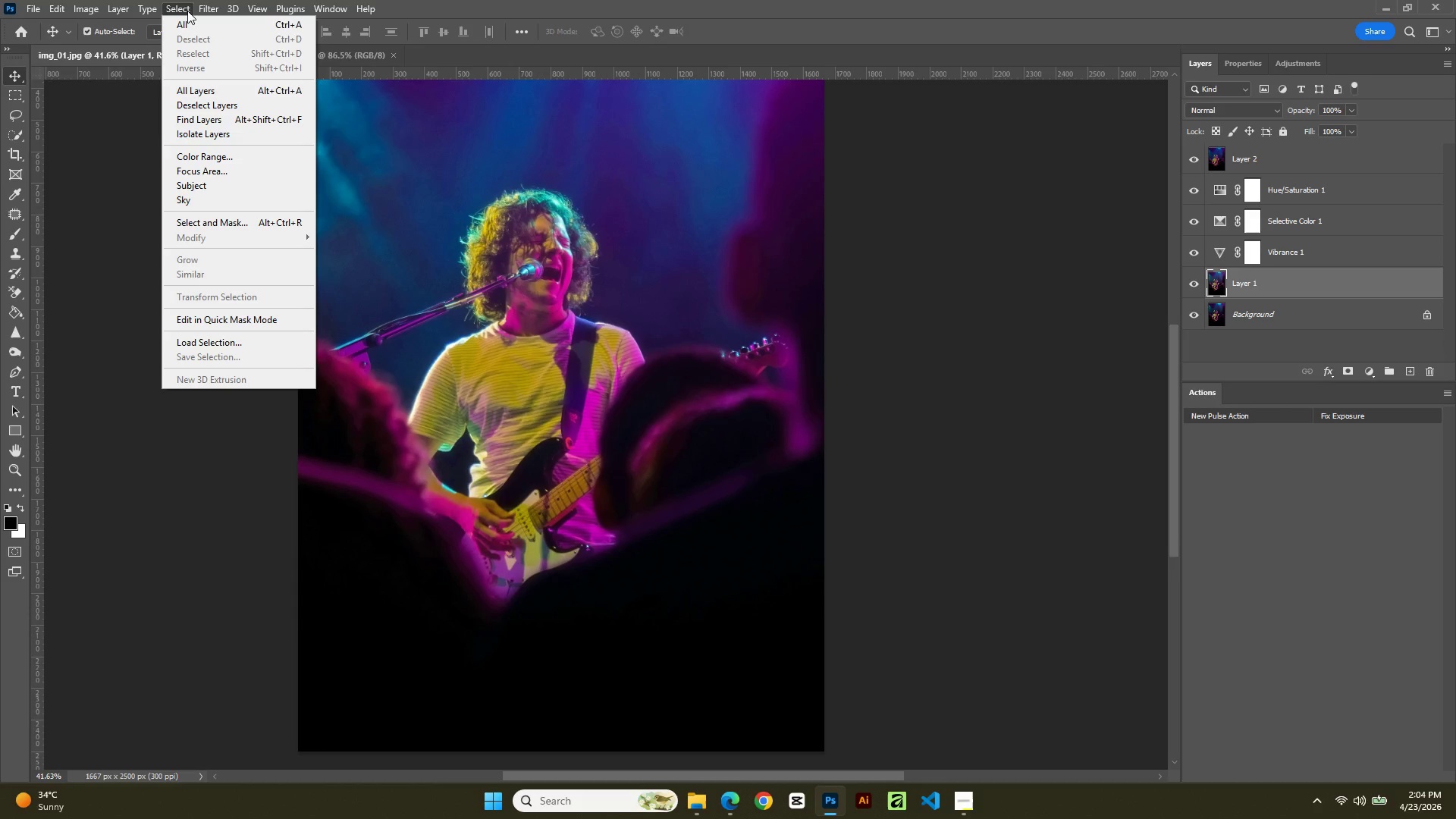 
wait(17.42)
 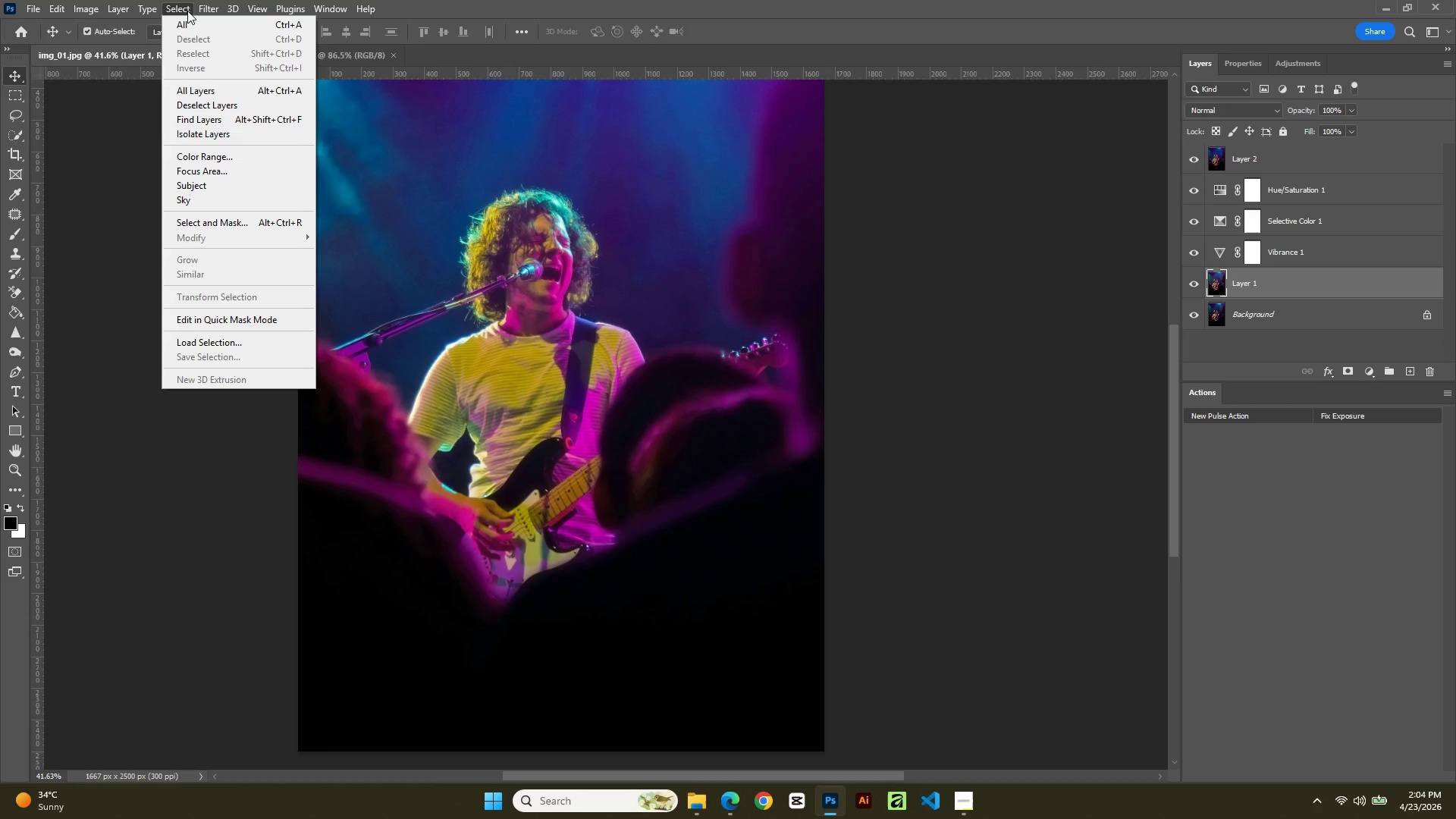 
left_click([209, 6])
 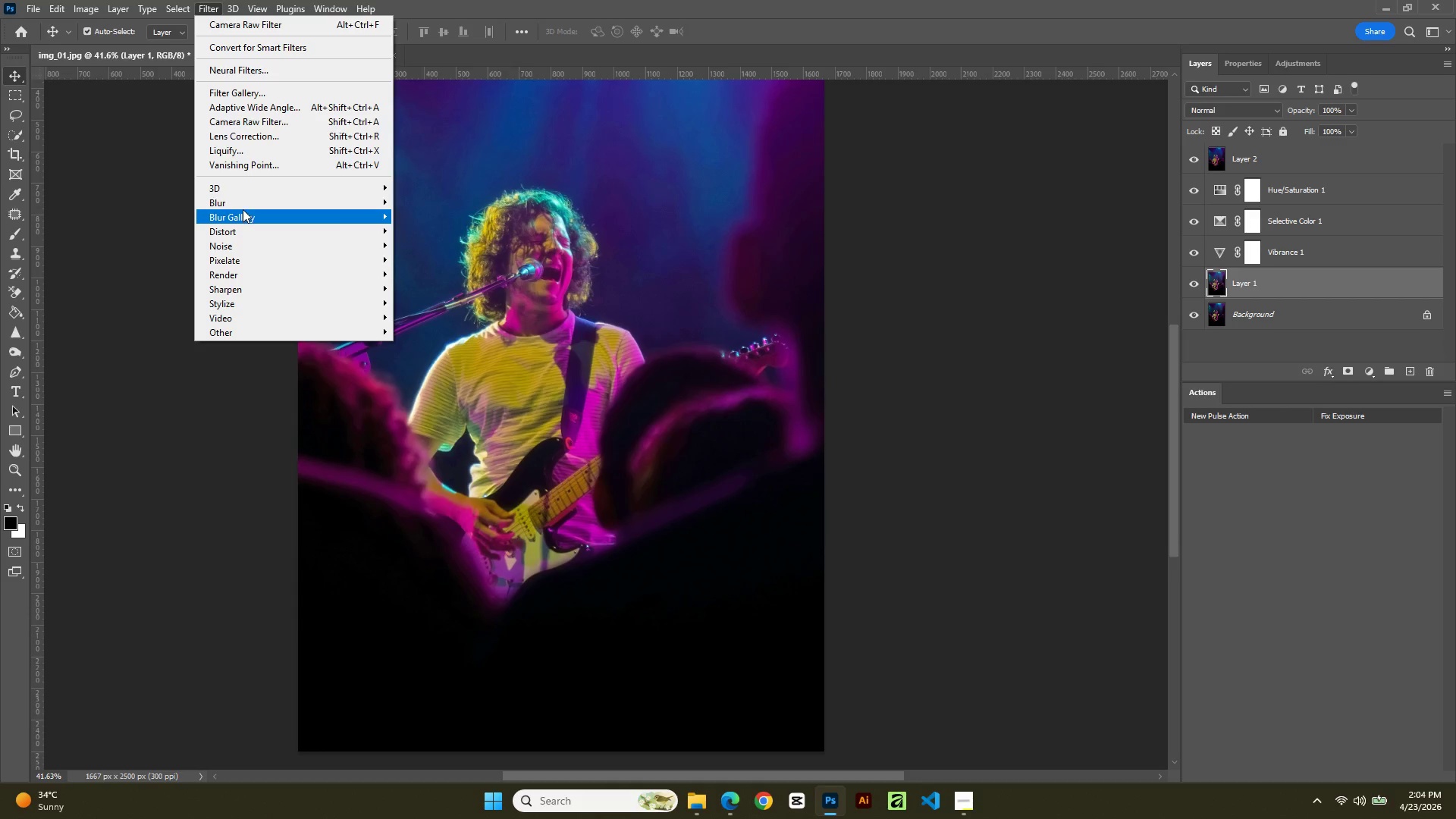 
left_click([238, 199])
 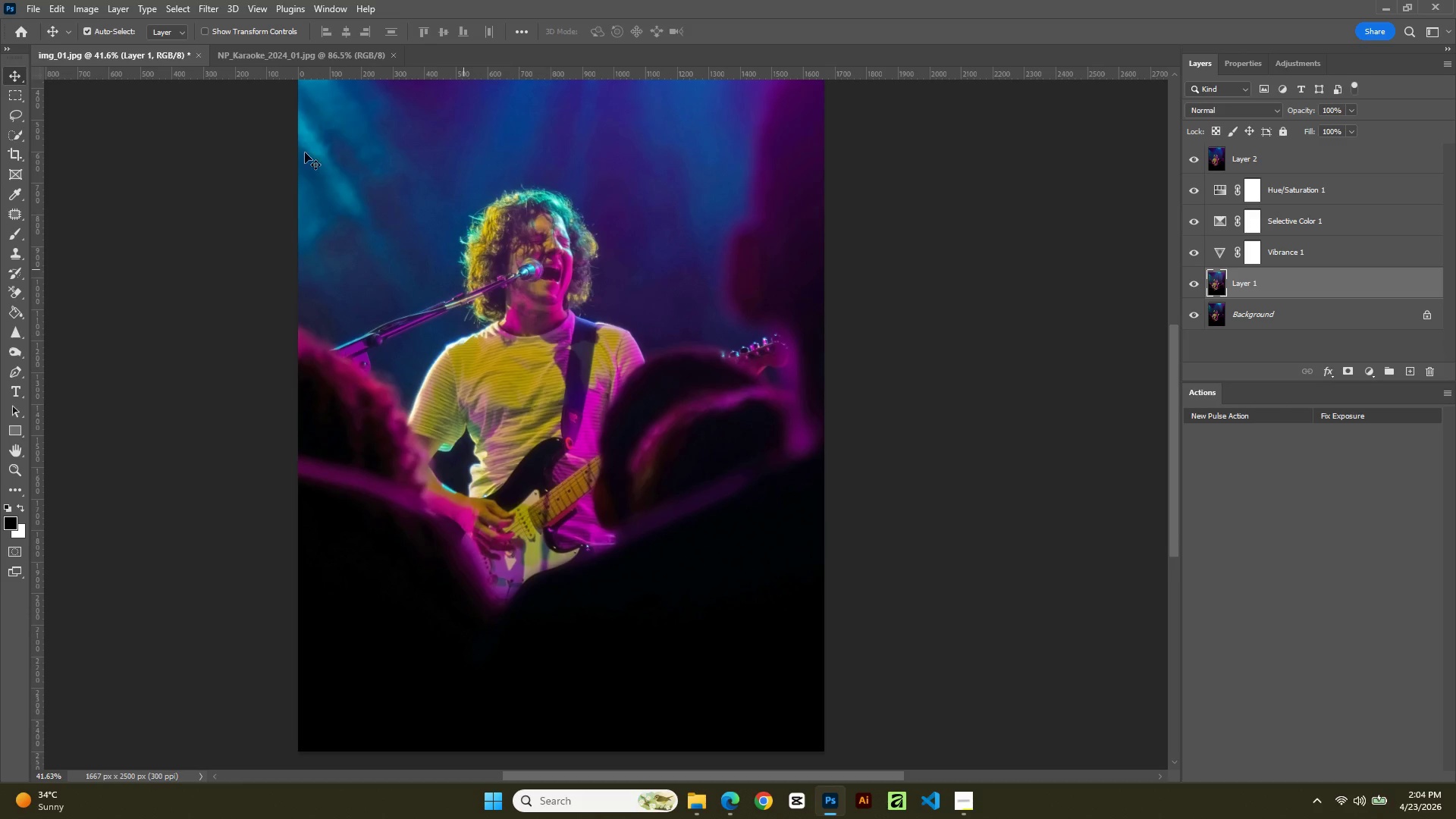 
wait(8.06)
 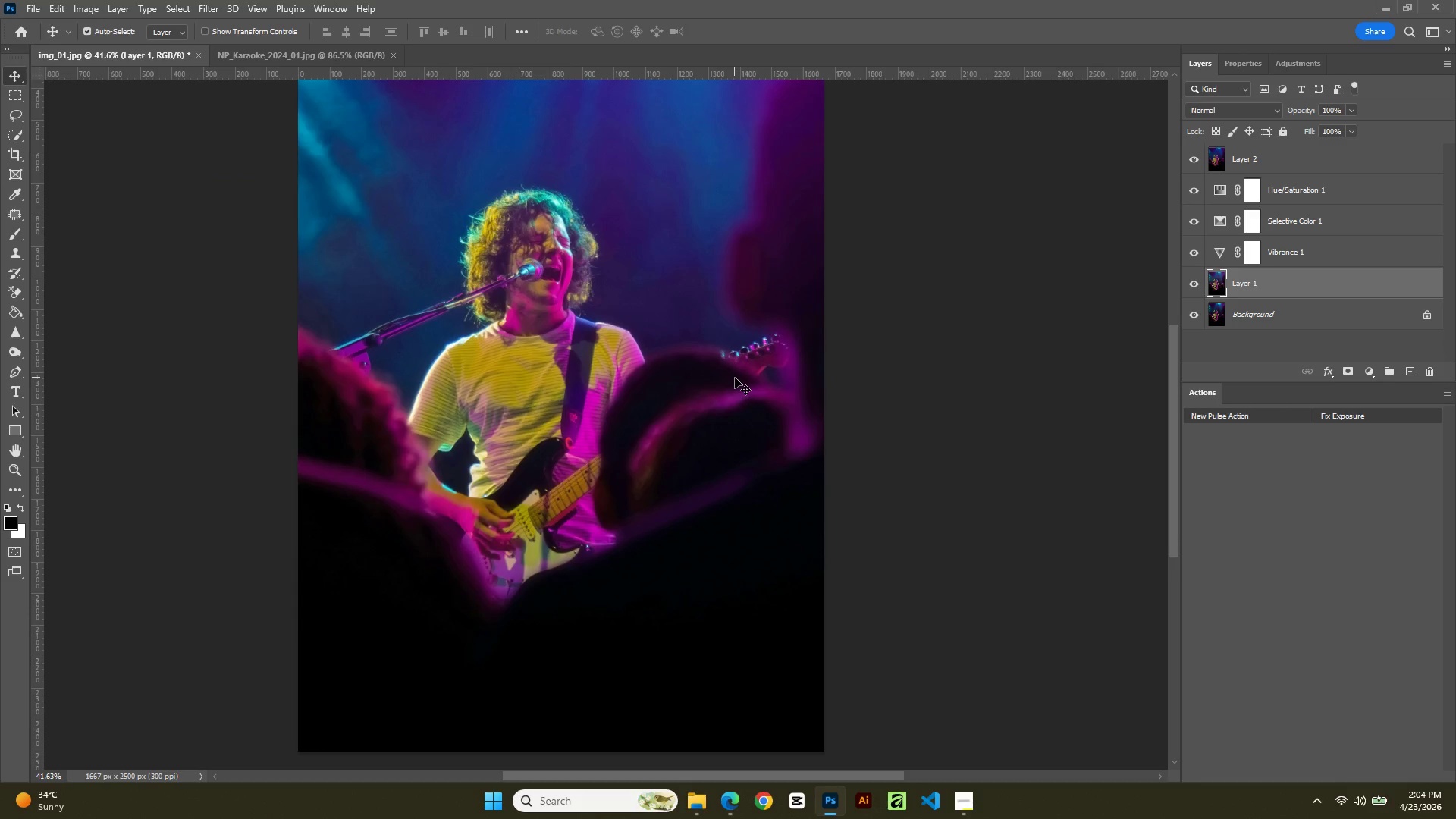 
key(Control+Z)
 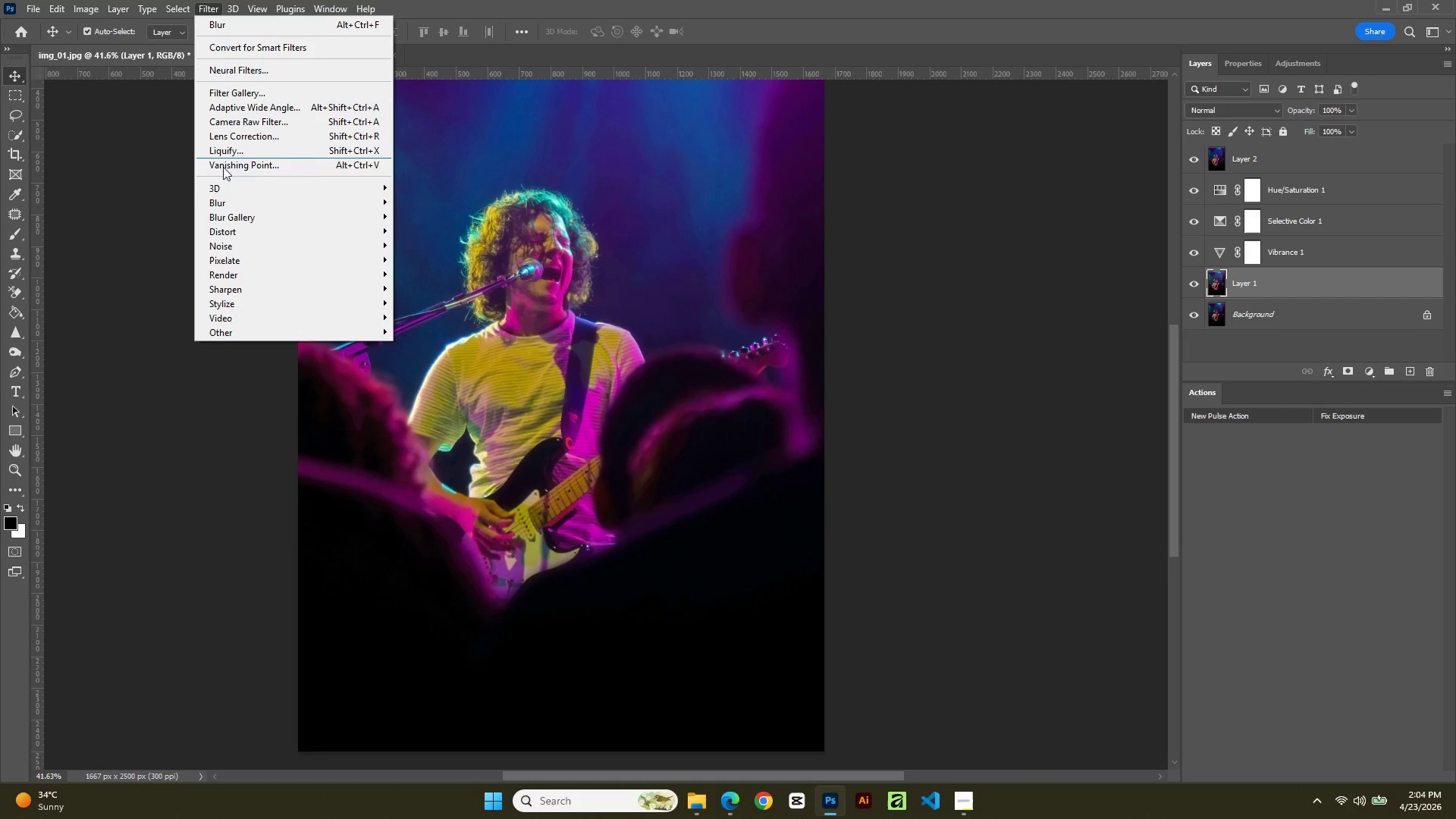 
left_click([237, 205])
 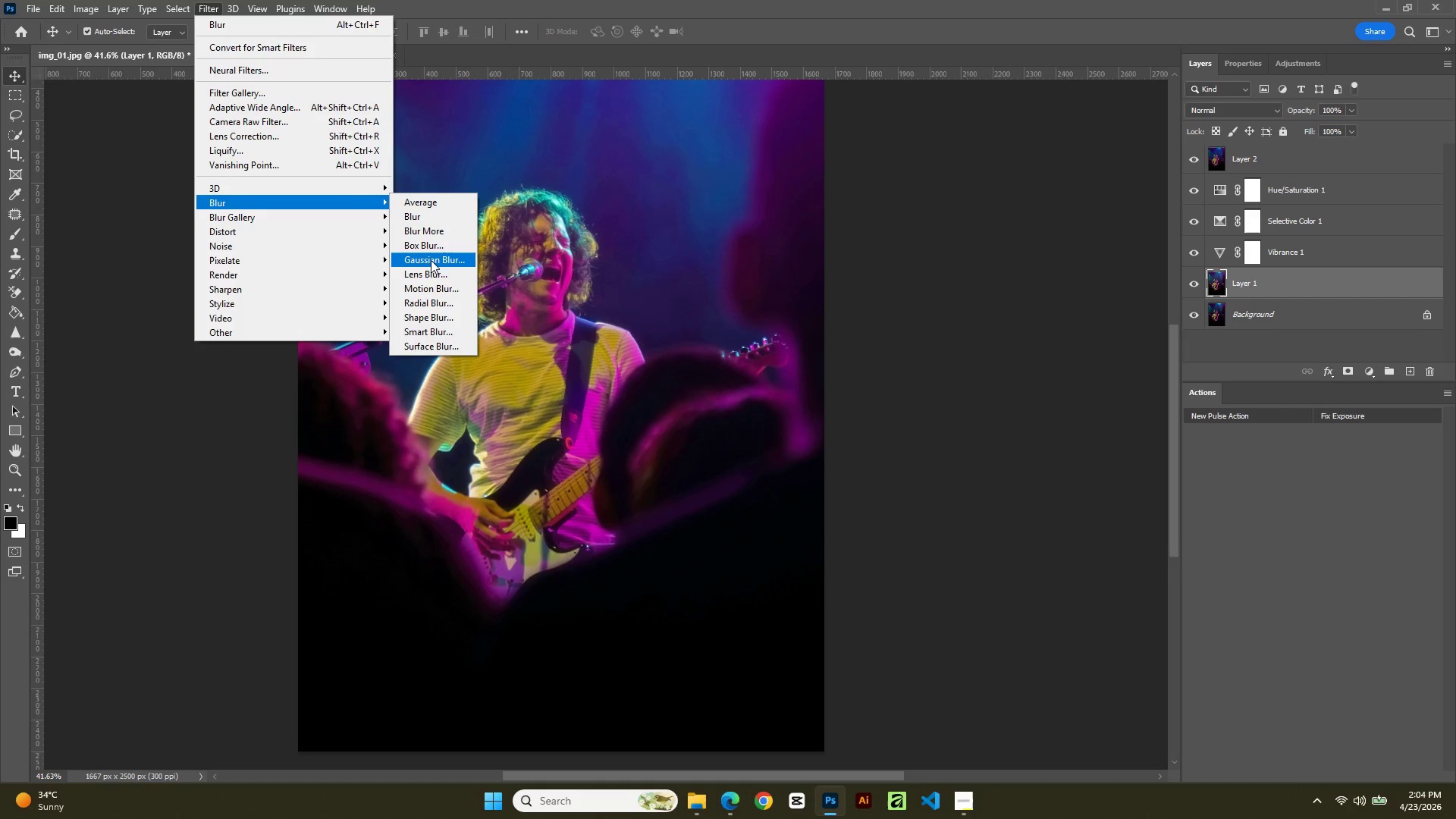 
left_click([431, 262])
 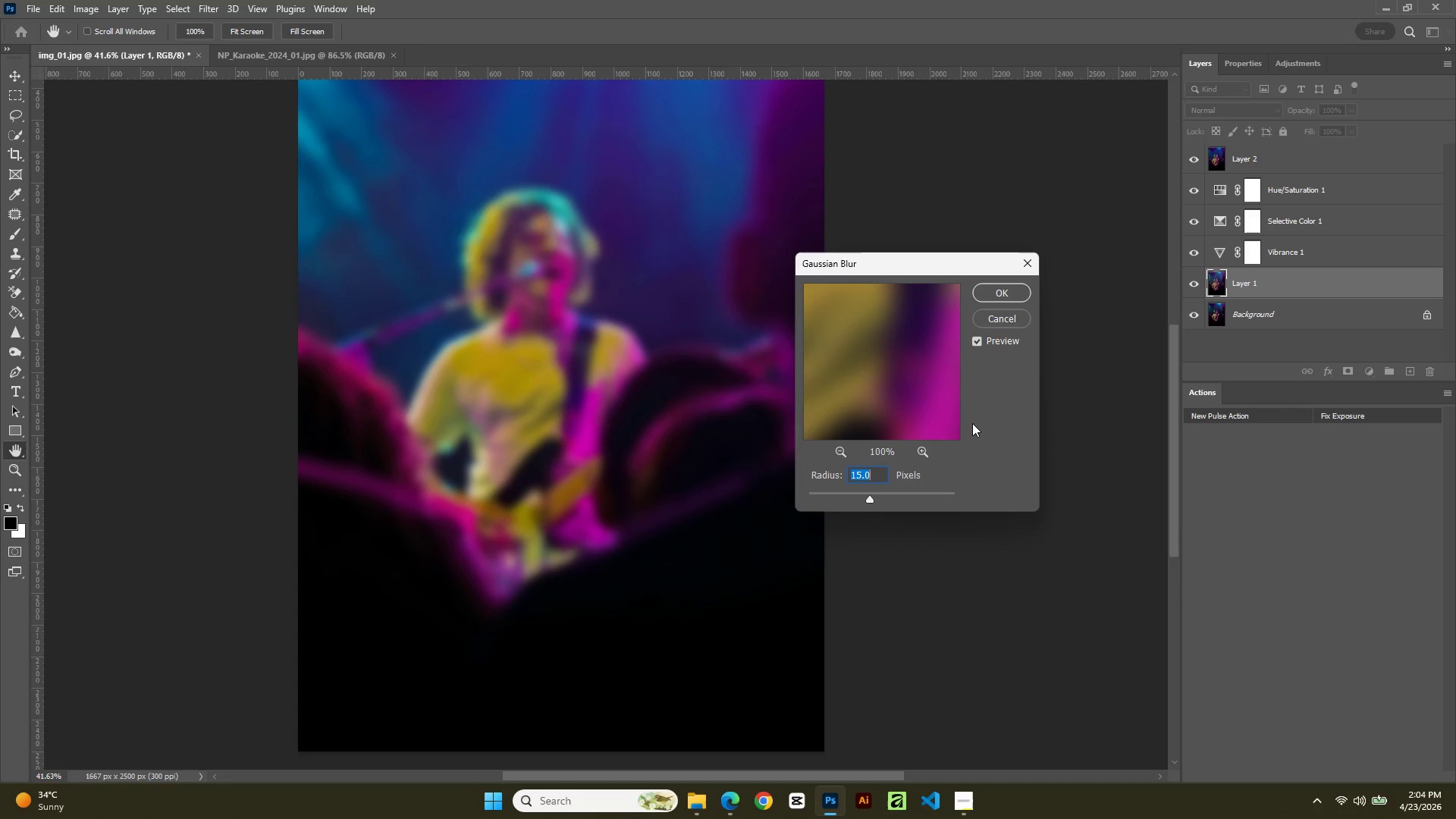 
wait(7.56)
 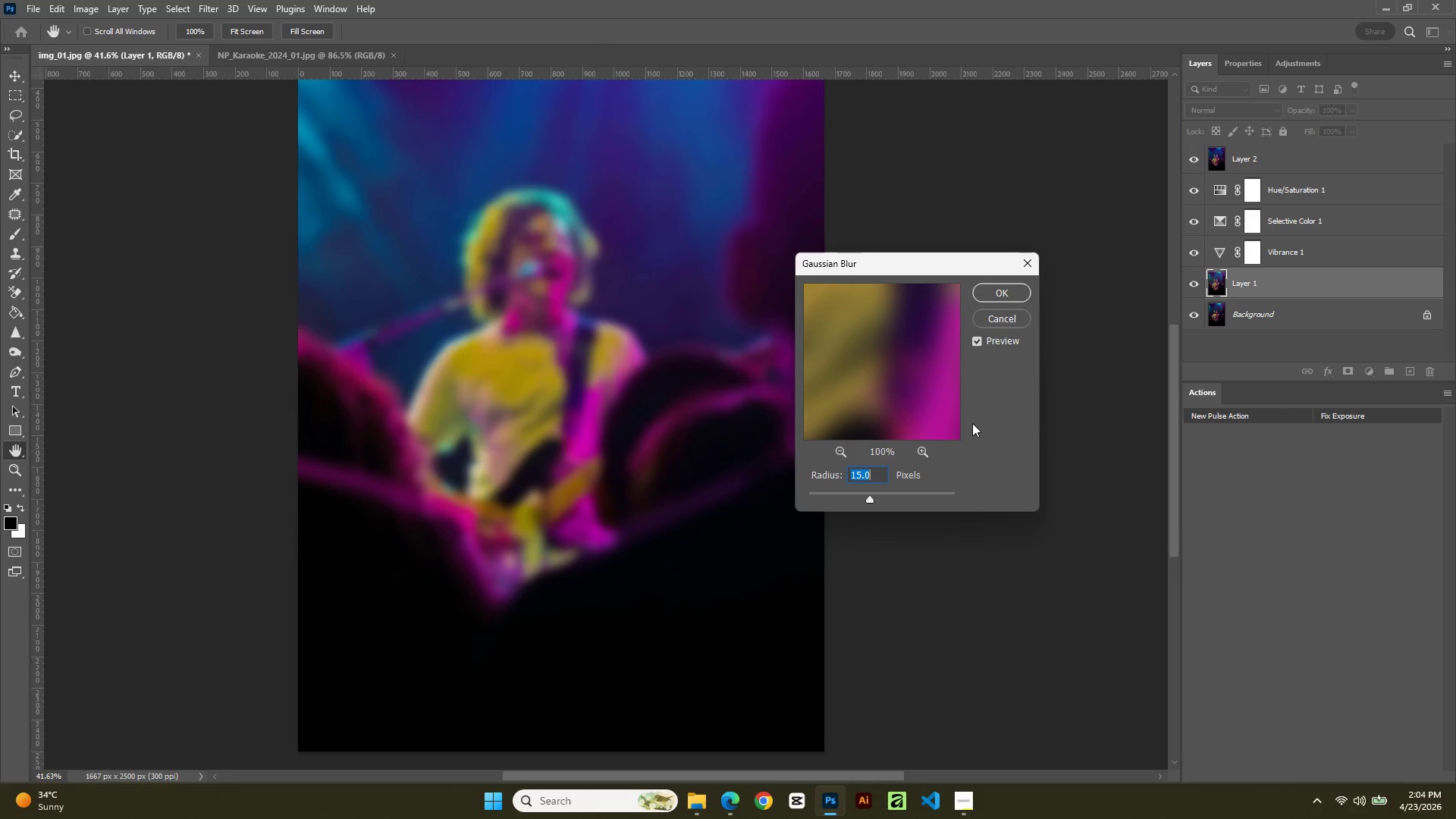 
left_click([1031, 270])
 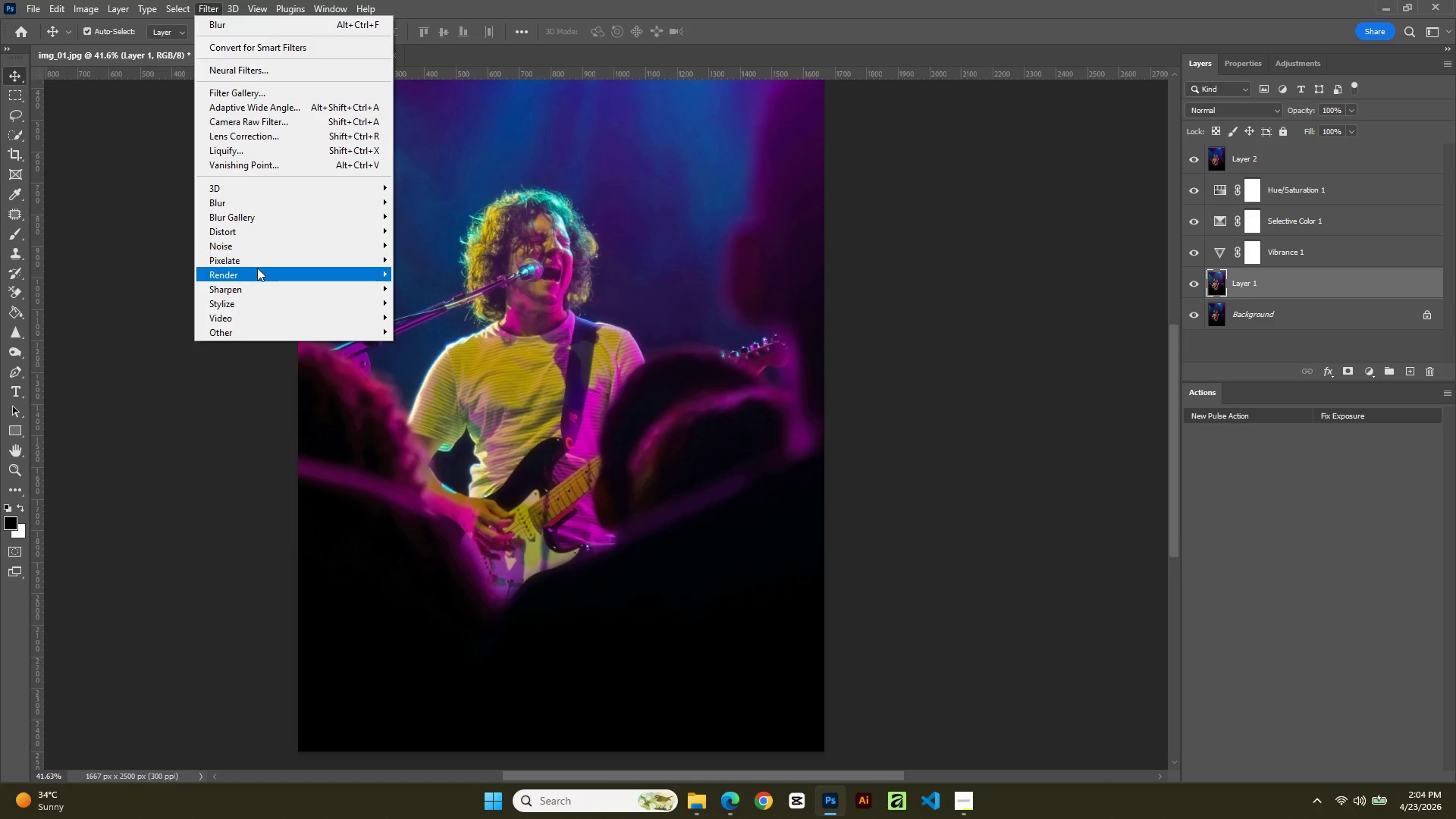 
left_click([263, 203])
 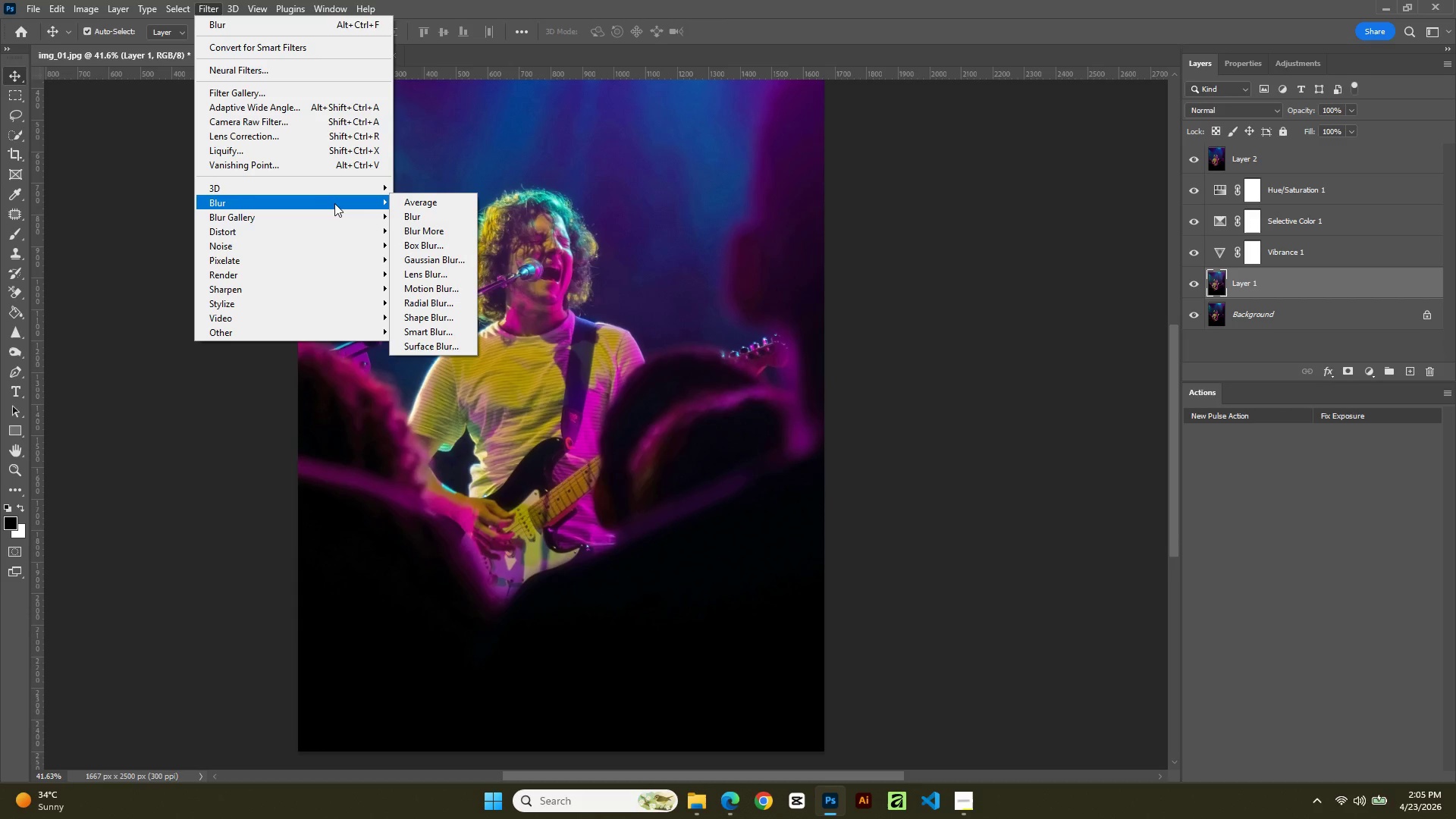 
wait(12.36)
 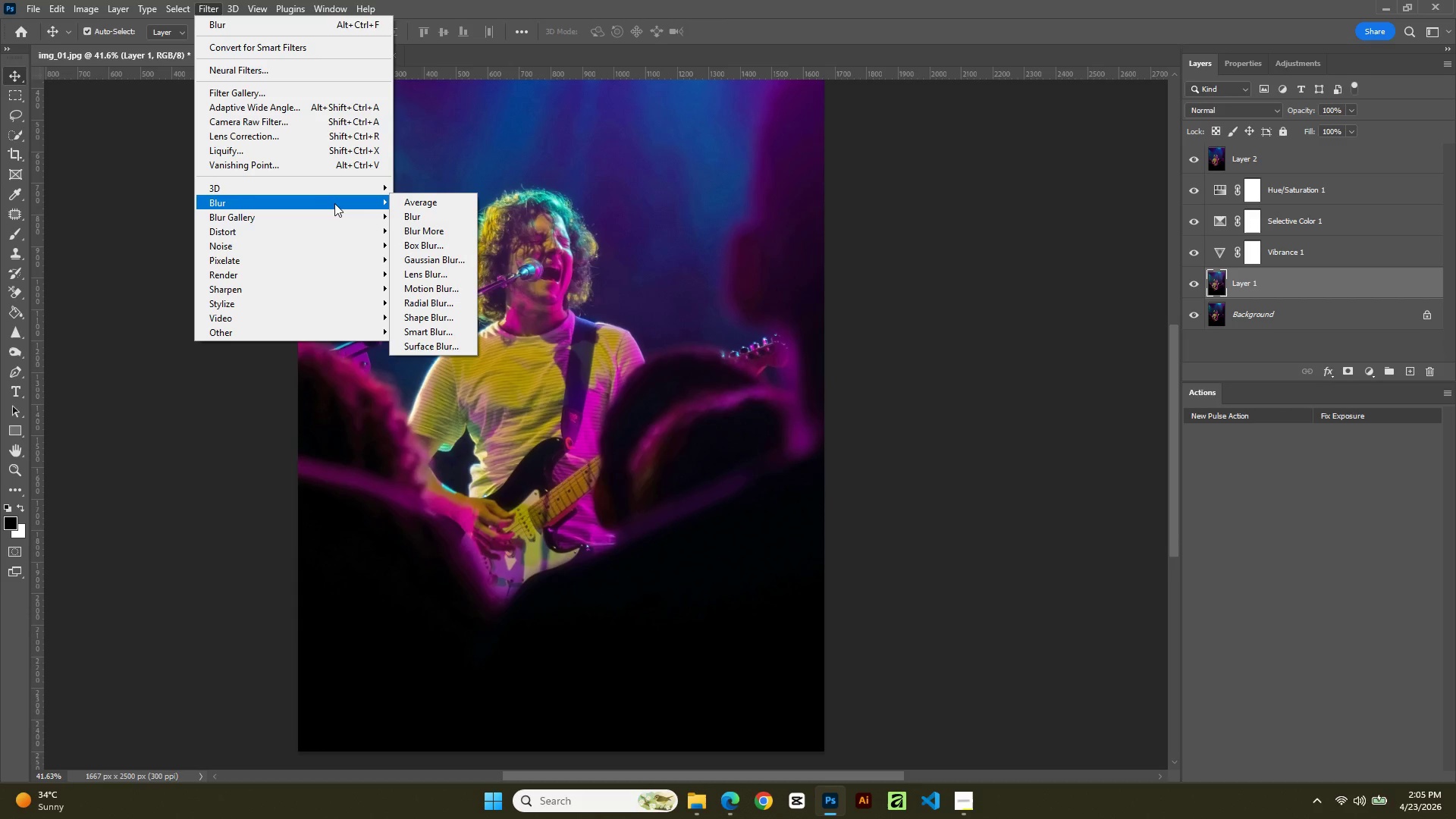 
left_click([439, 303])
 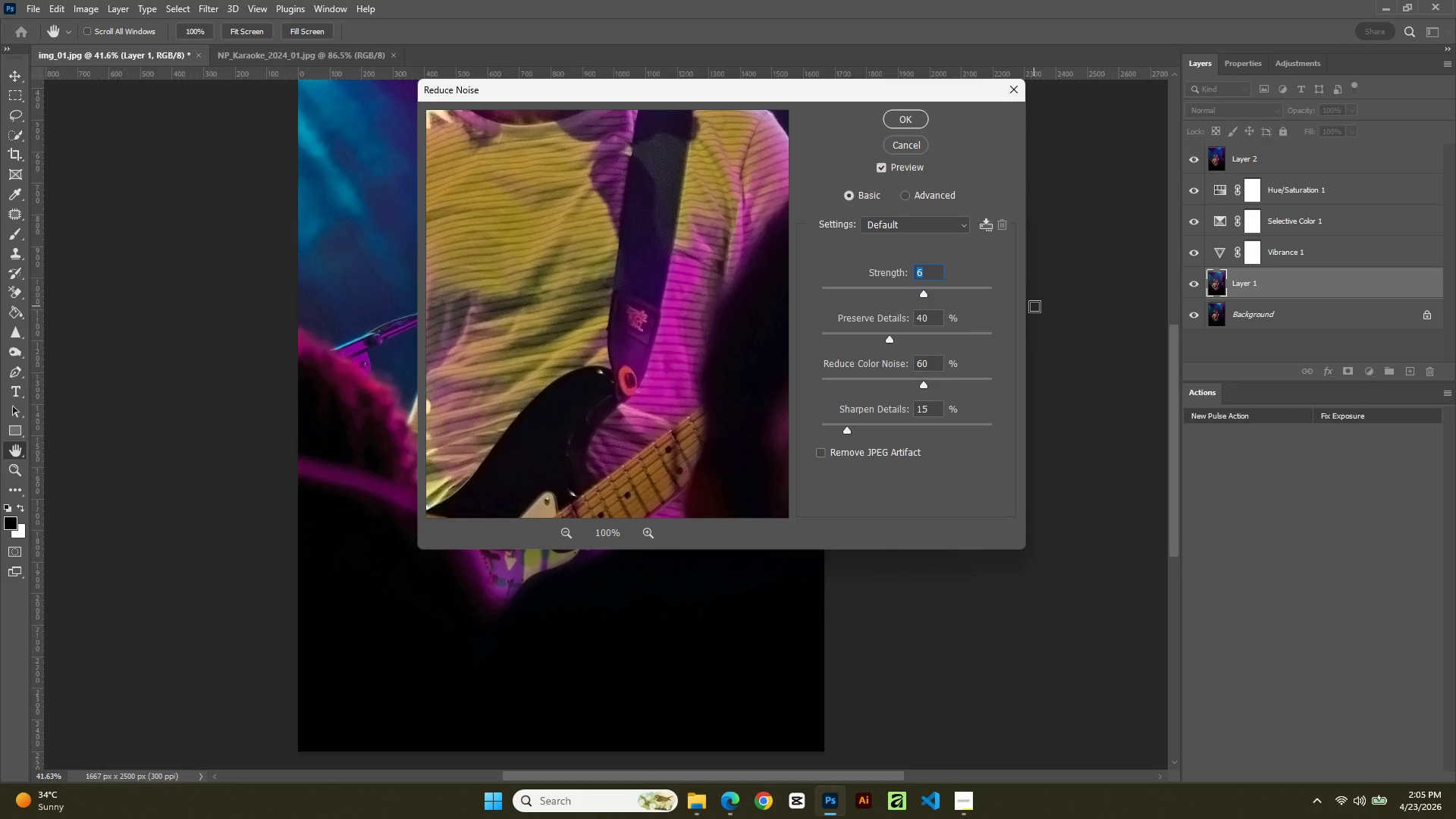 
wait(10.45)
 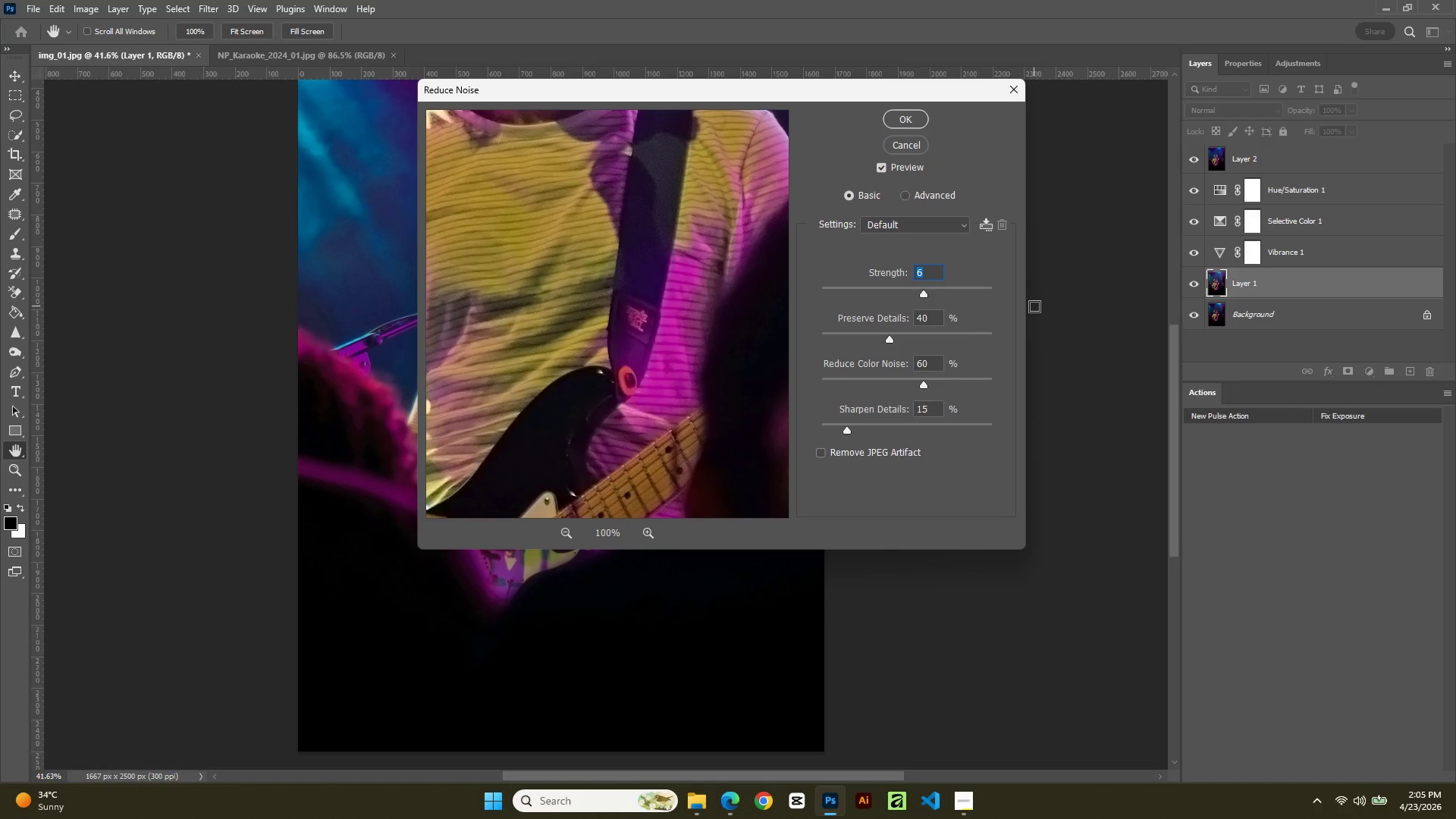 
hold_key(key=AltLeft, duration=2.2)
scroll: coordinate [758, 285], scroll_direction: up, amount: 8.0
 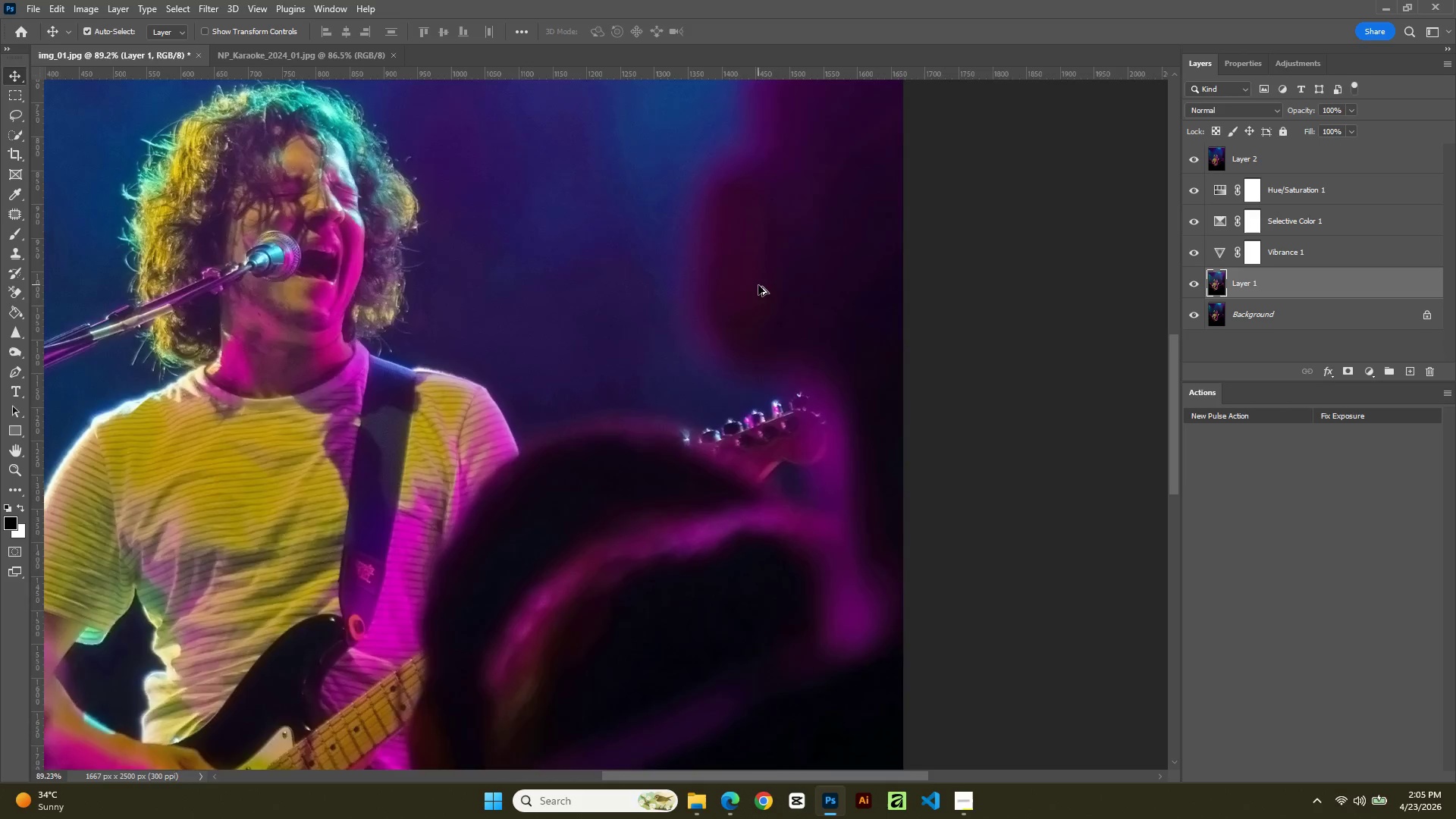 
scroll: coordinate [758, 285], scroll_direction: down, amount: 7.0
 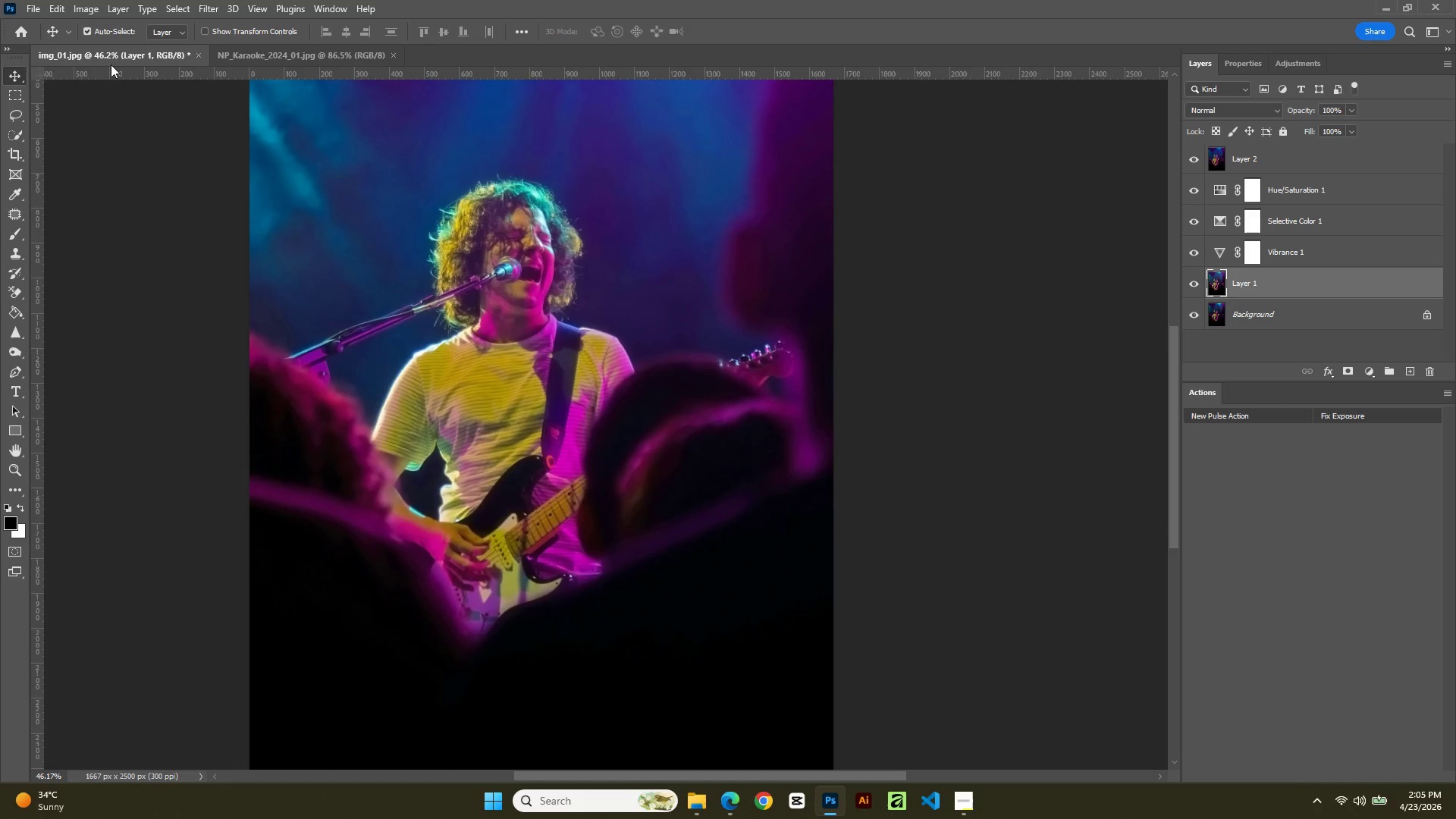 
left_click([109, 53])
 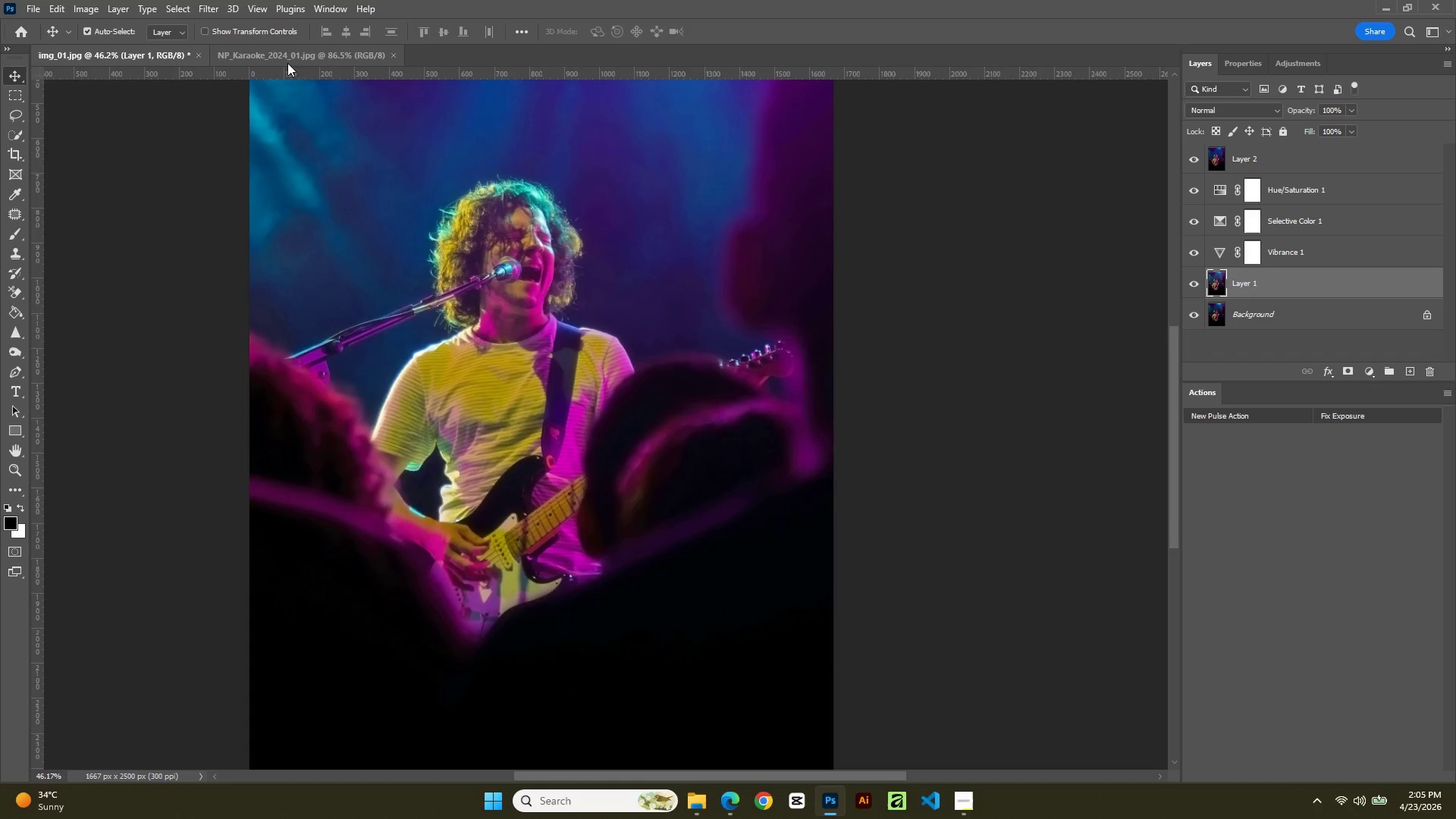 
left_click([287, 55])
 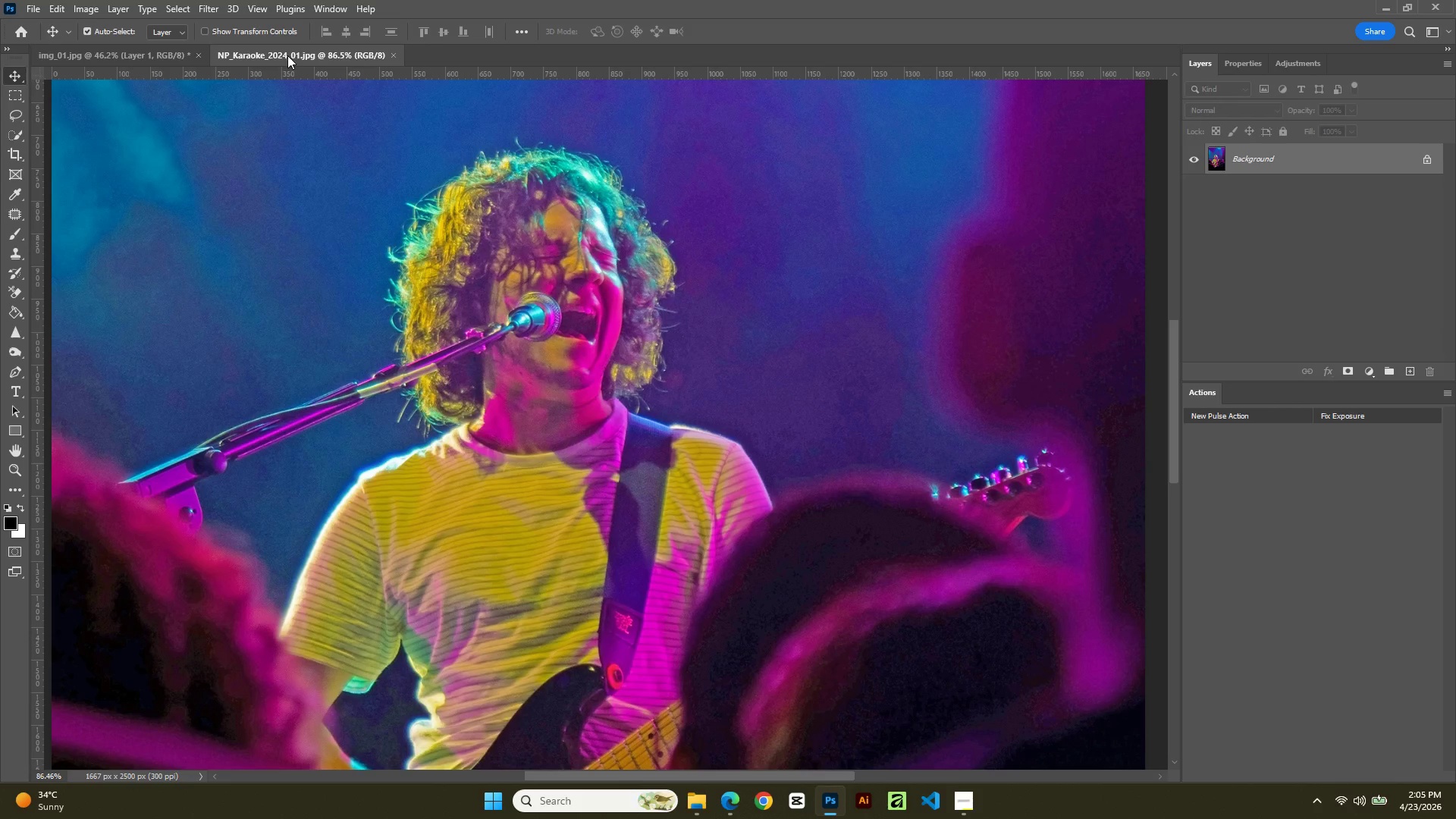 
hold_key(key=AltLeft, duration=1.05)
scroll: coordinate [566, 441], scroll_direction: down, amount: 9.0
 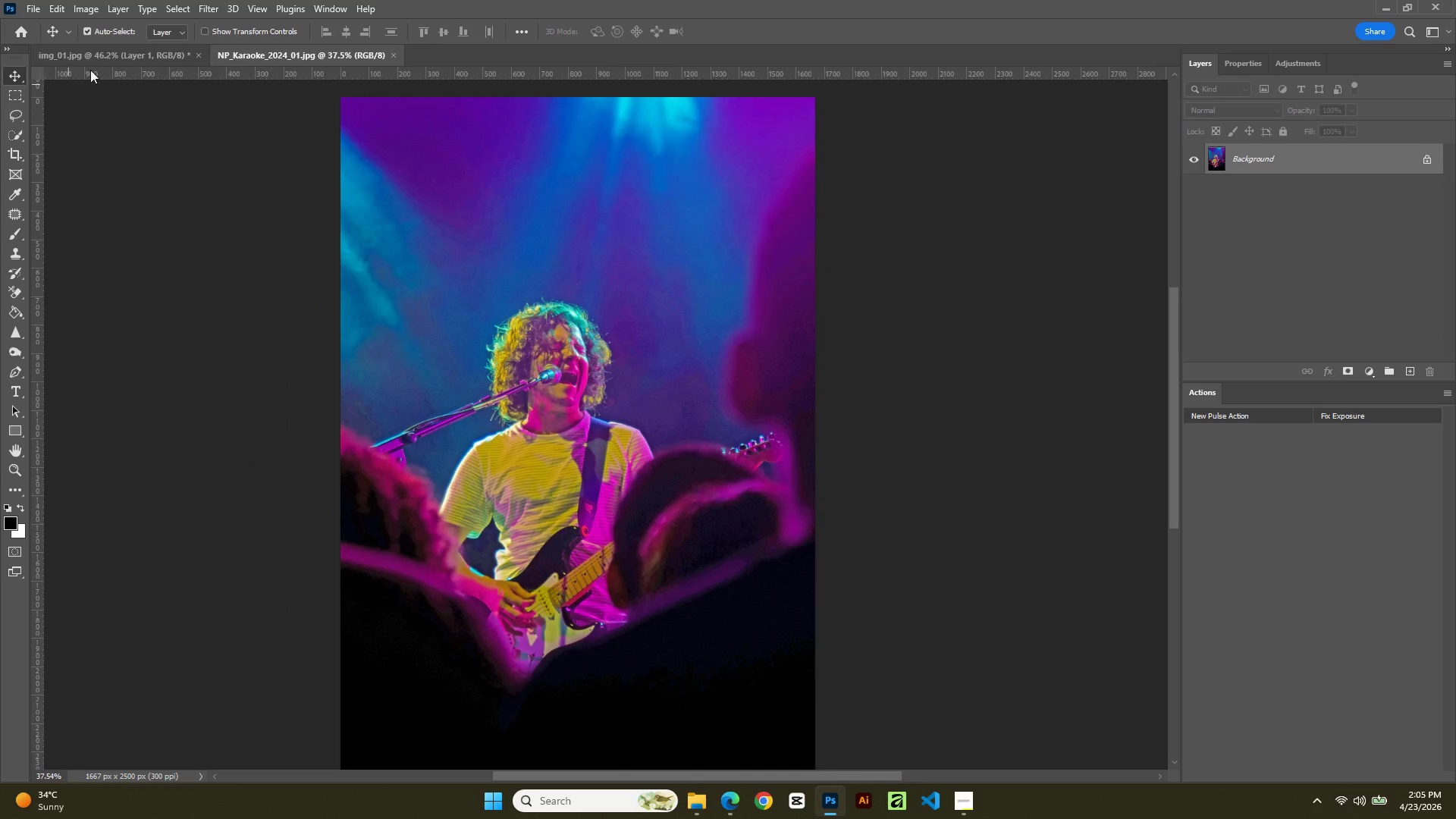 
left_click([106, 55])
 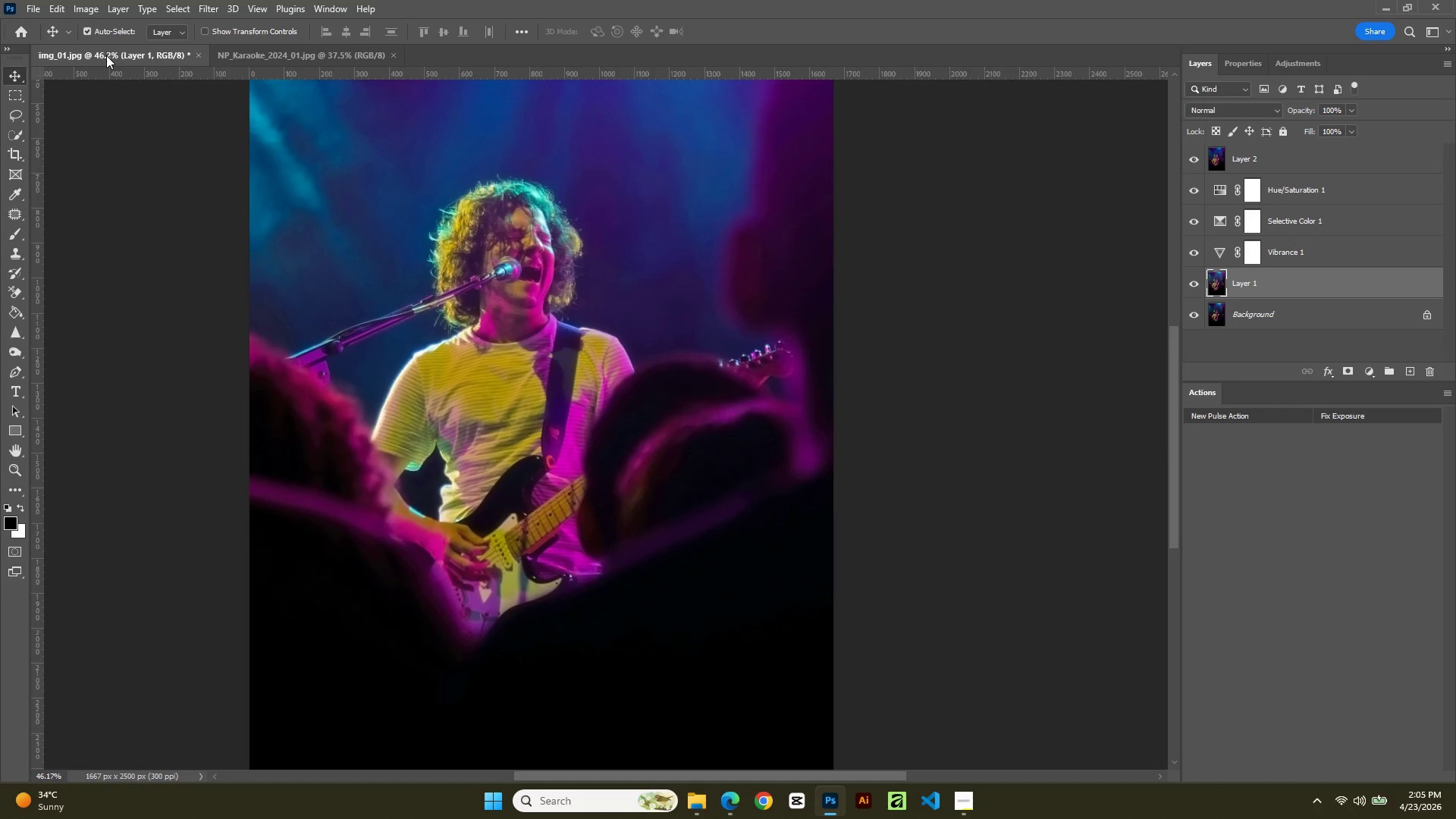 
hold_key(key=AltLeft, duration=0.92)
scroll: coordinate [650, 317], scroll_direction: down, amount: 4.0
 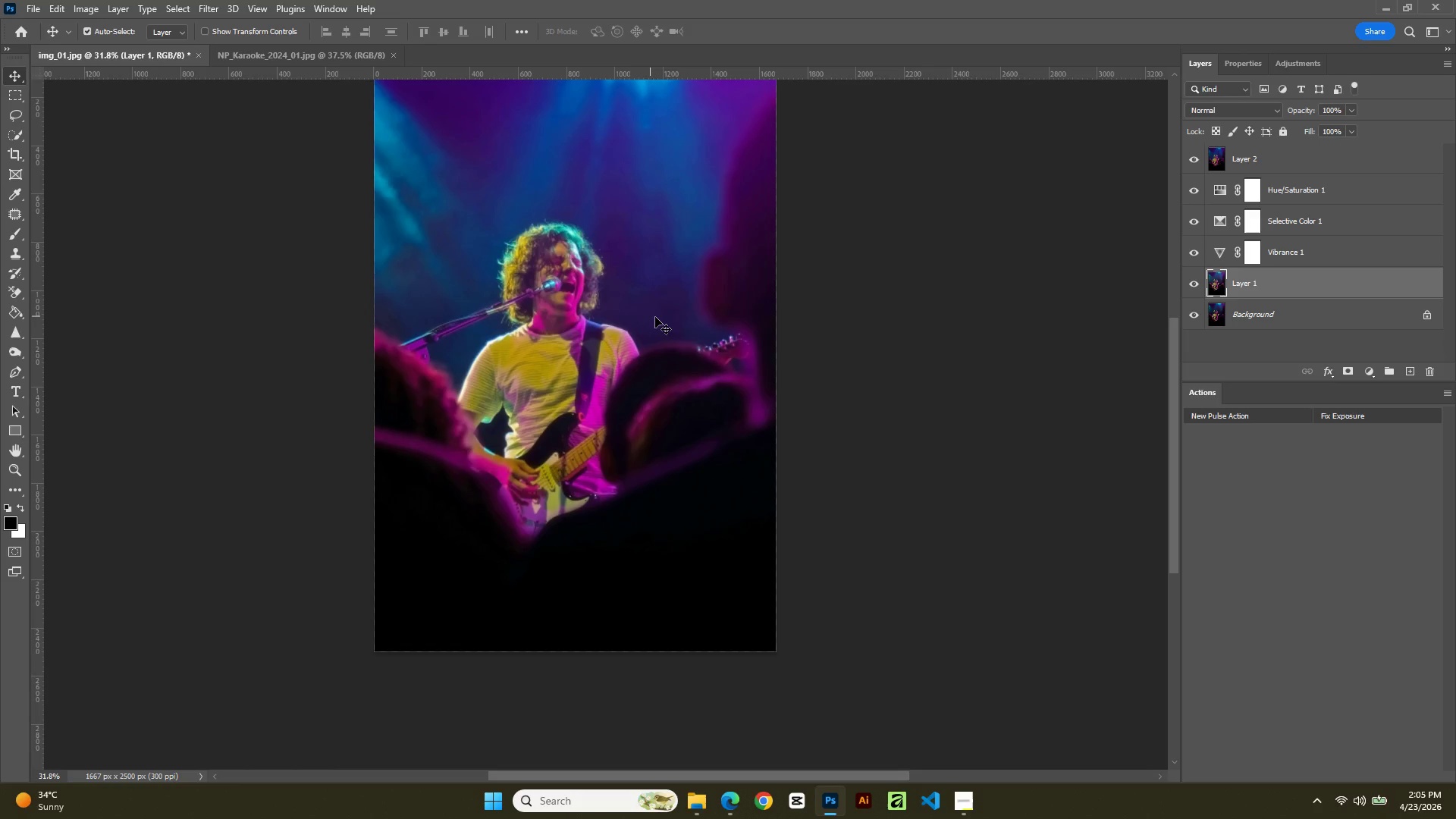 
hold_key(key=Space, duration=0.98)
 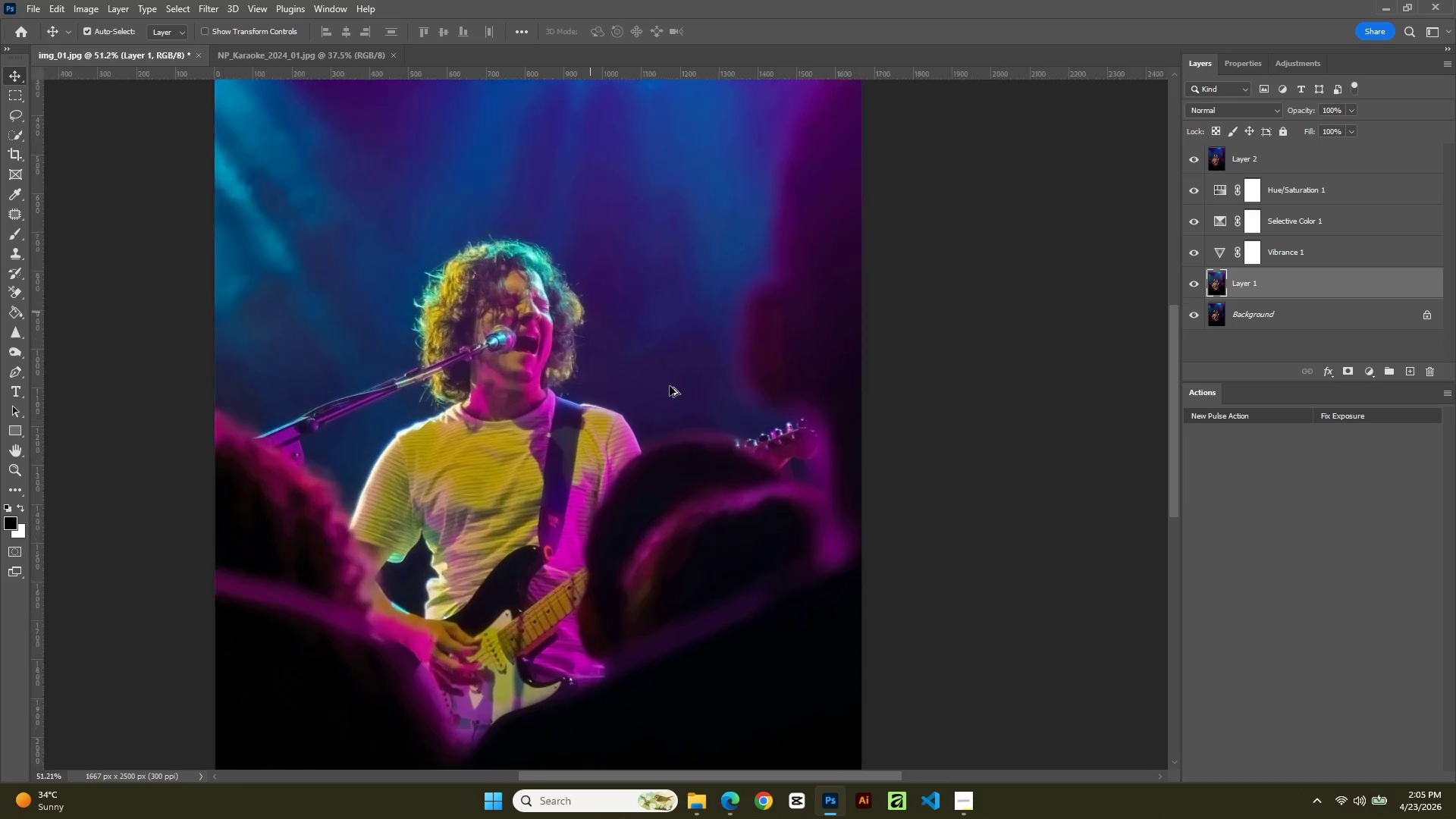 
left_click_drag(start_coordinate=[655, 317], to_coordinate=[668, 390])
 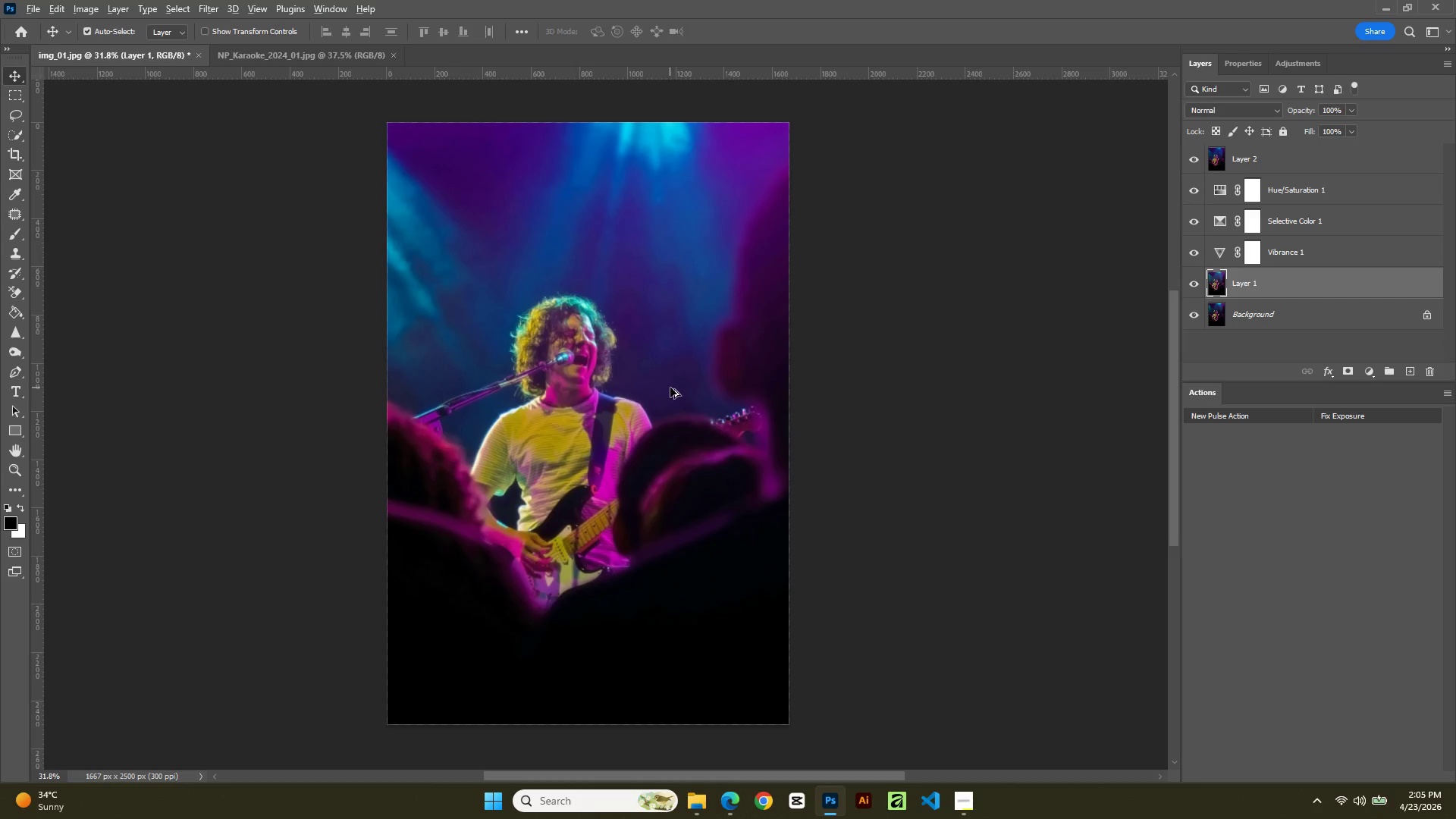 
hold_key(key=AltLeft, duration=2.69)
scroll: coordinate [670, 386], scroll_direction: up, amount: 10.0
 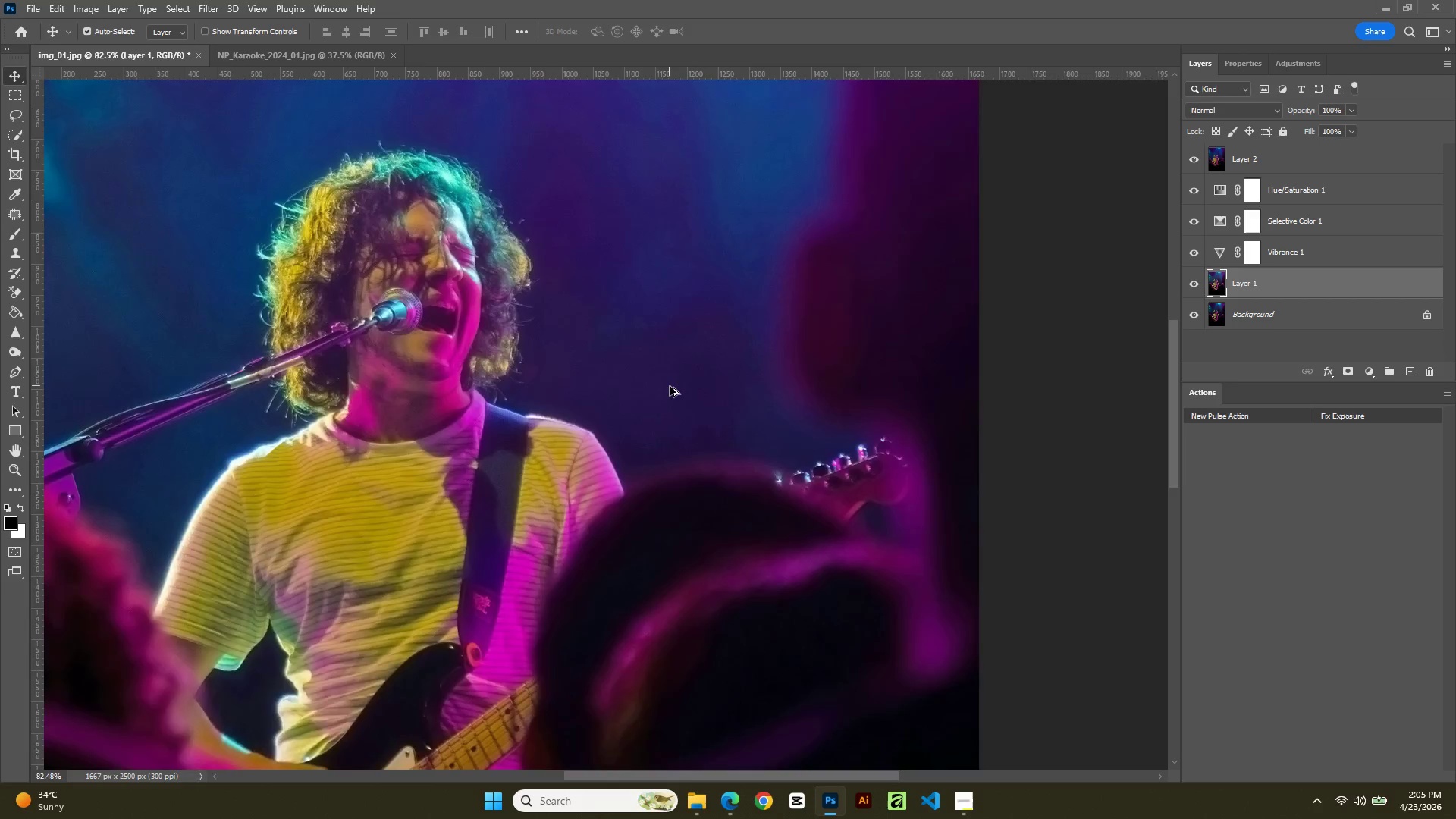 
scroll: coordinate [670, 386], scroll_direction: down, amount: 10.0
 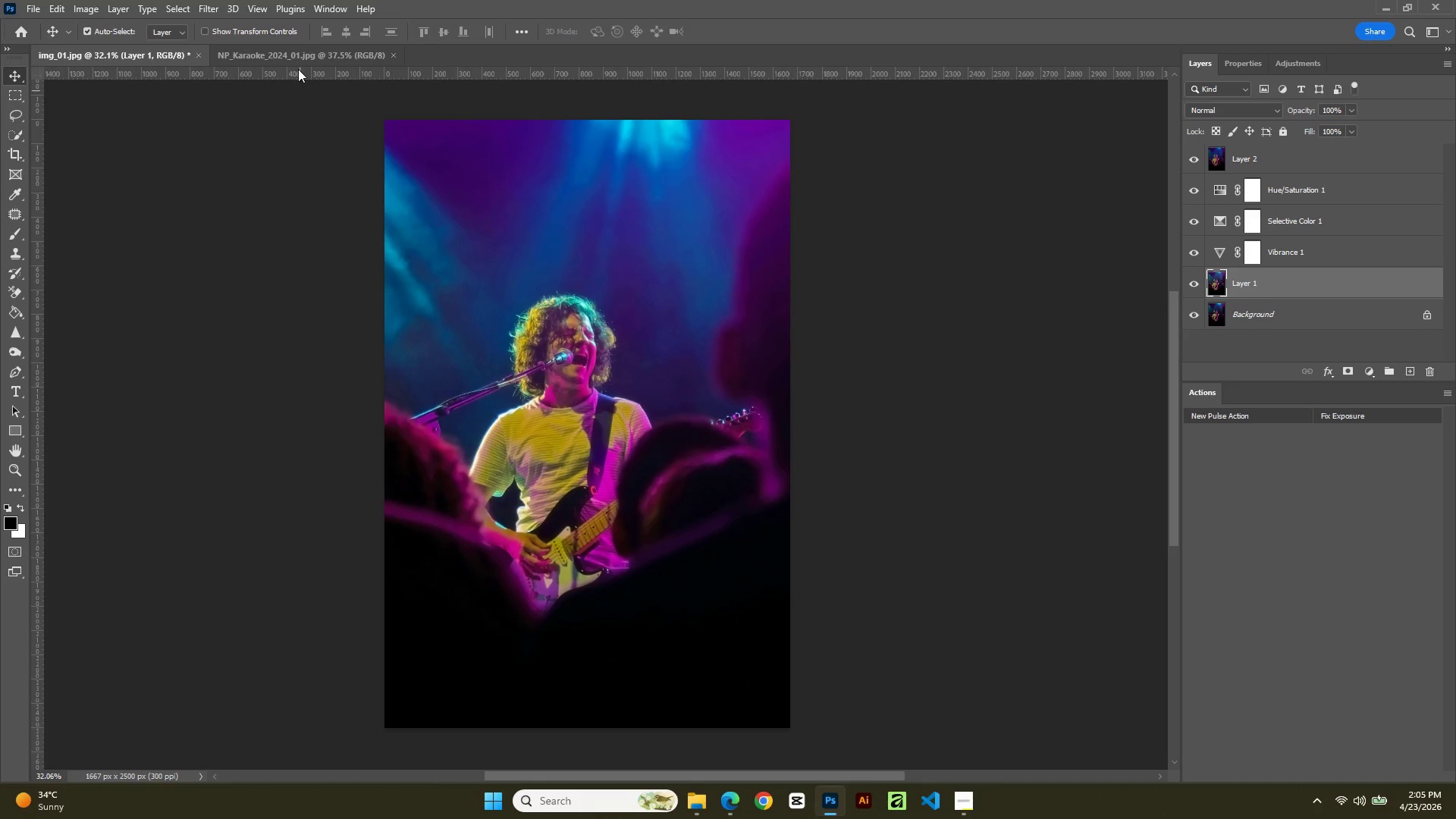 
left_click([294, 54])
 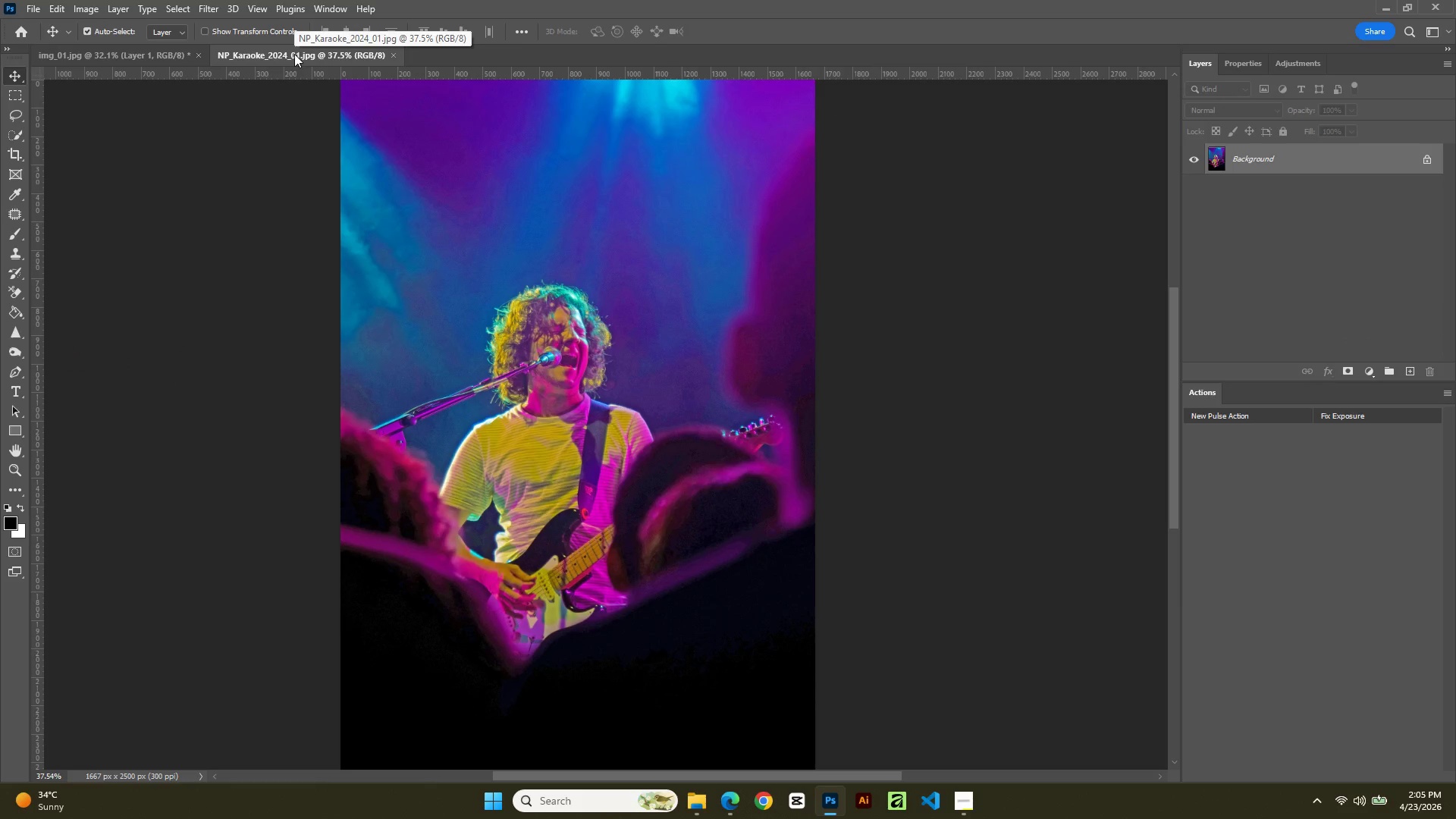 
hold_key(key=AltLeft, duration=4.41)
scroll: coordinate [612, 334], scroll_direction: up, amount: 12.0
 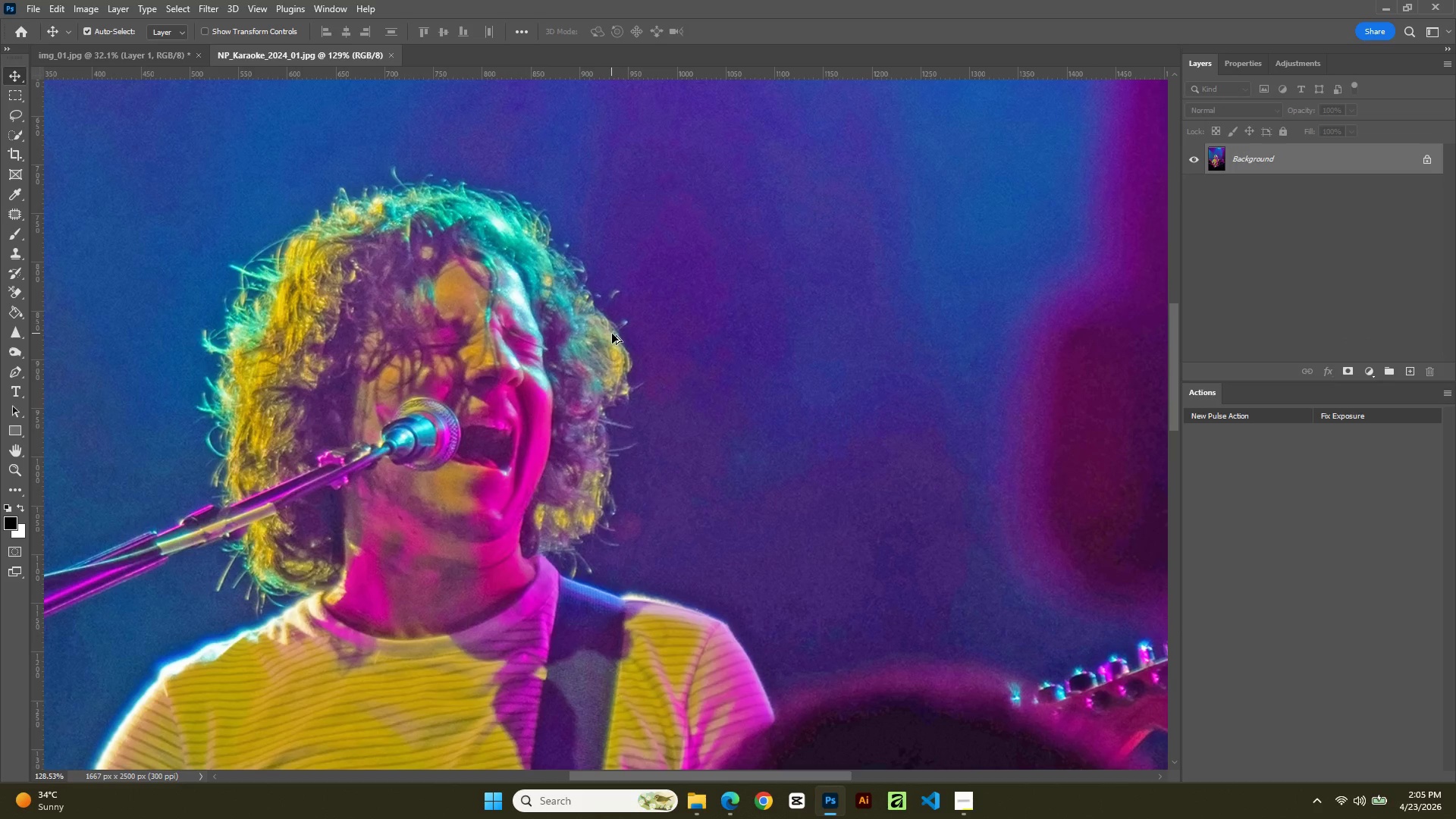 
scroll: coordinate [612, 334], scroll_direction: down, amount: 14.0
 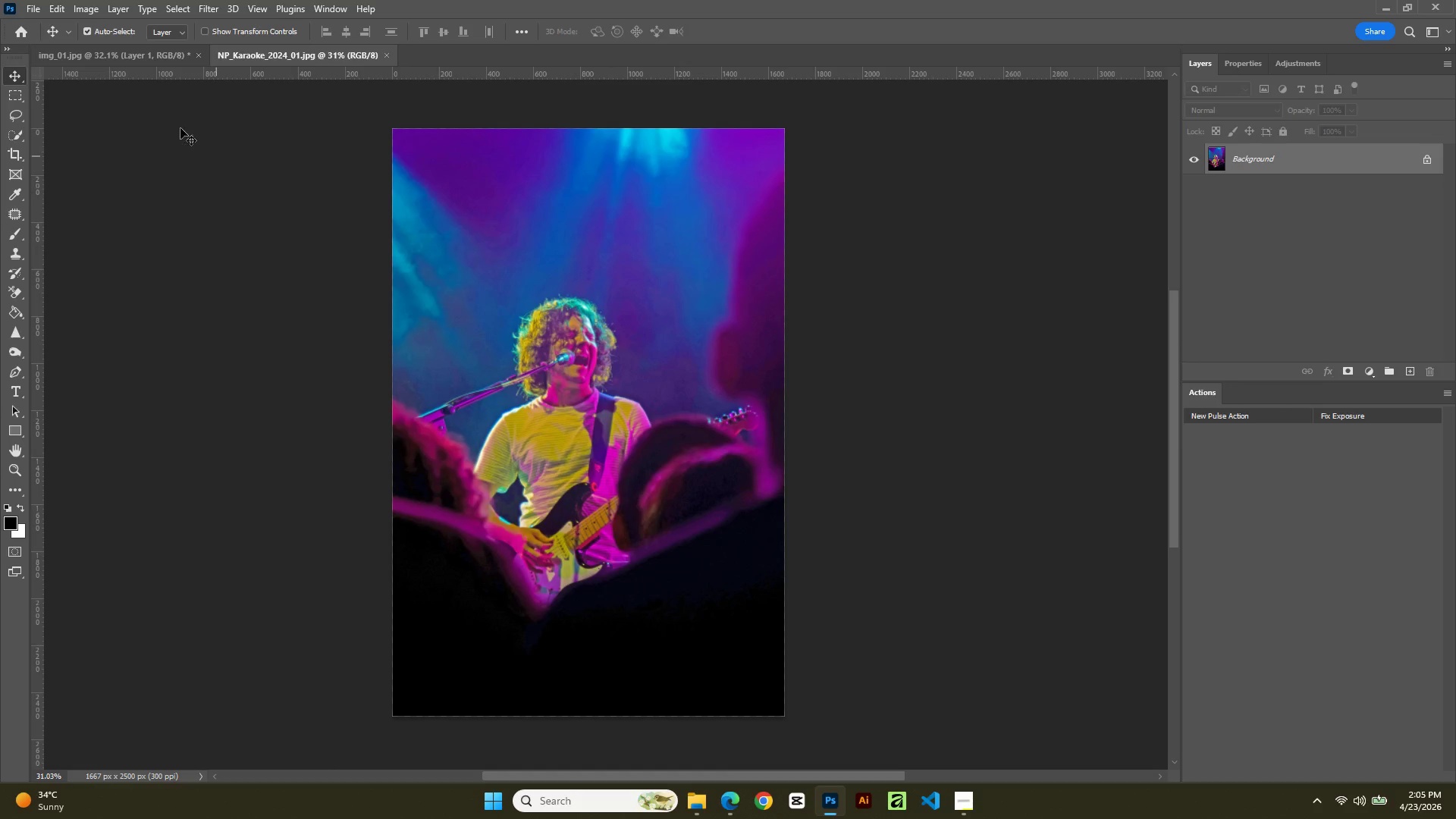 
left_click([126, 48])
 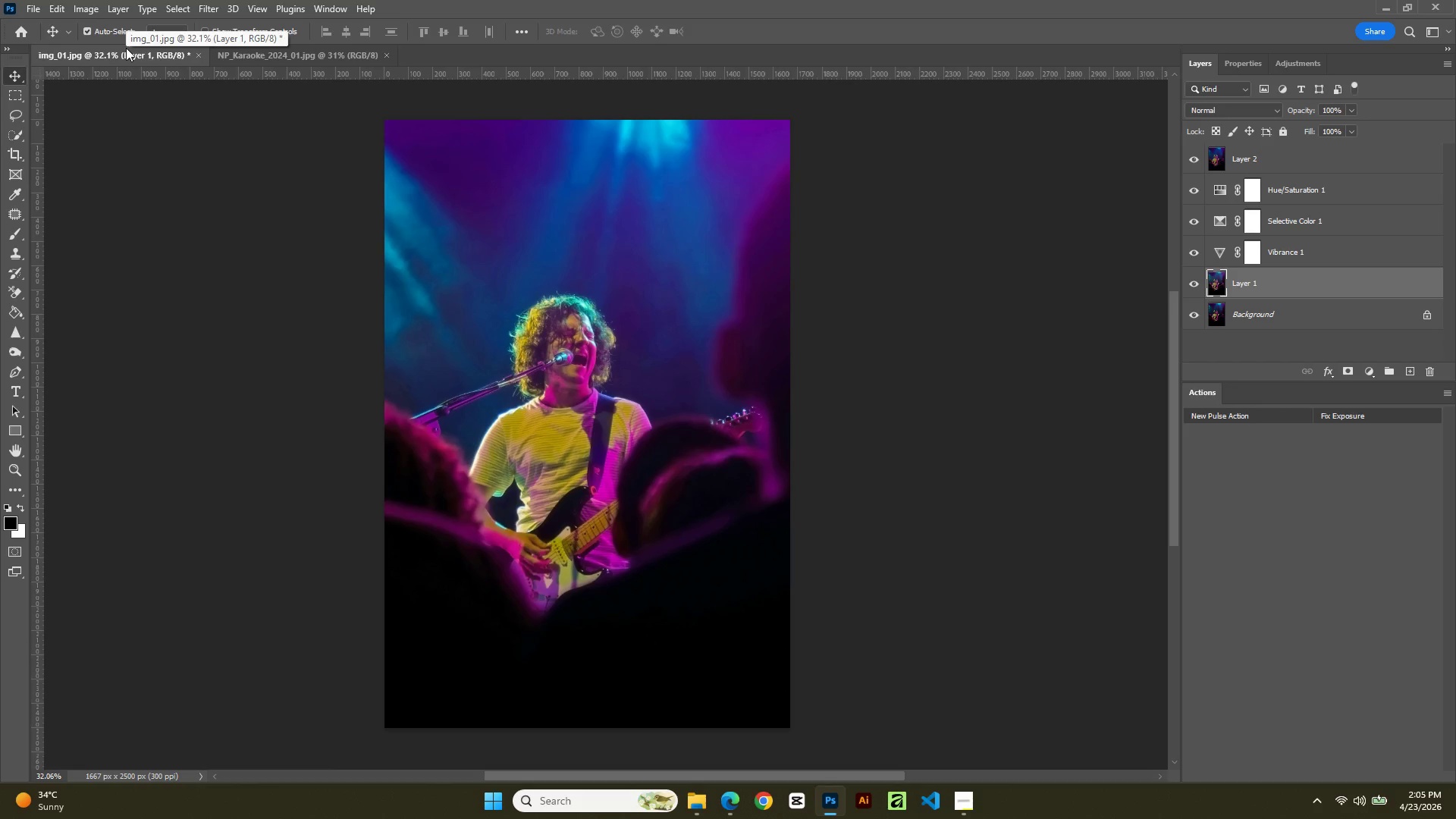 
hold_key(key=AltLeft, duration=2.52)
scroll: coordinate [579, 325], scroll_direction: up, amount: 1.0
 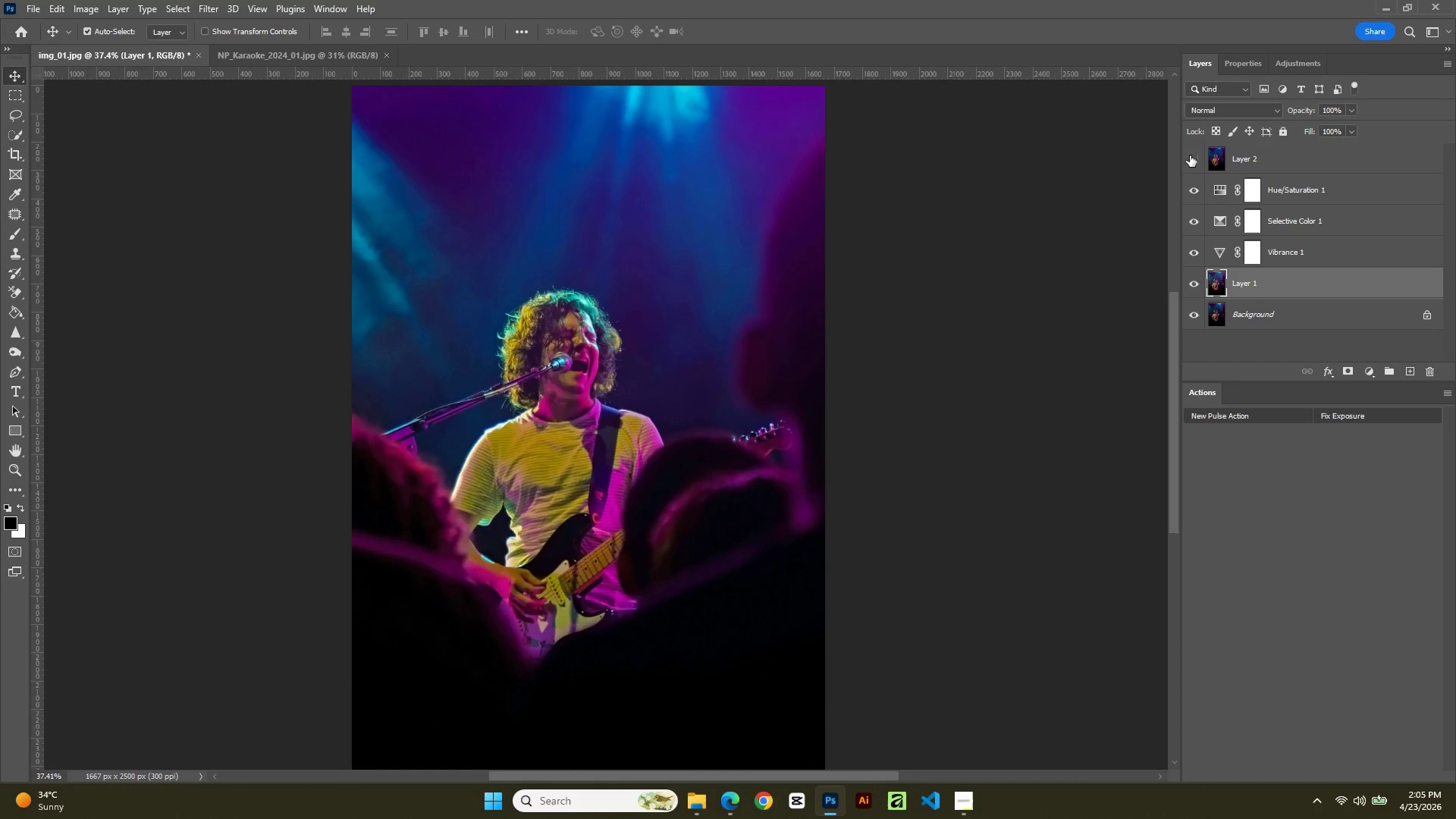 
left_click([1190, 155])
 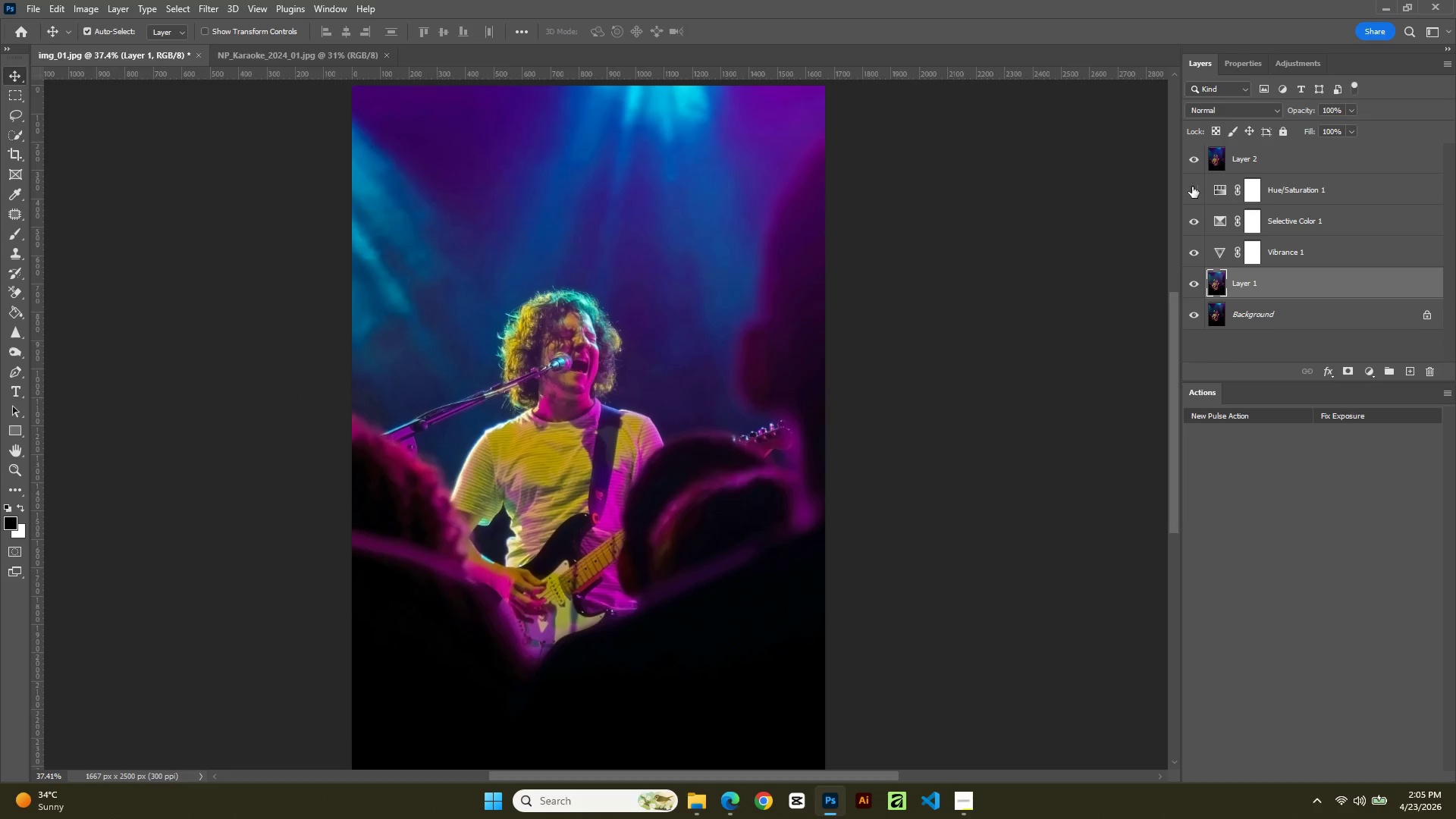 
left_click([1197, 221])
 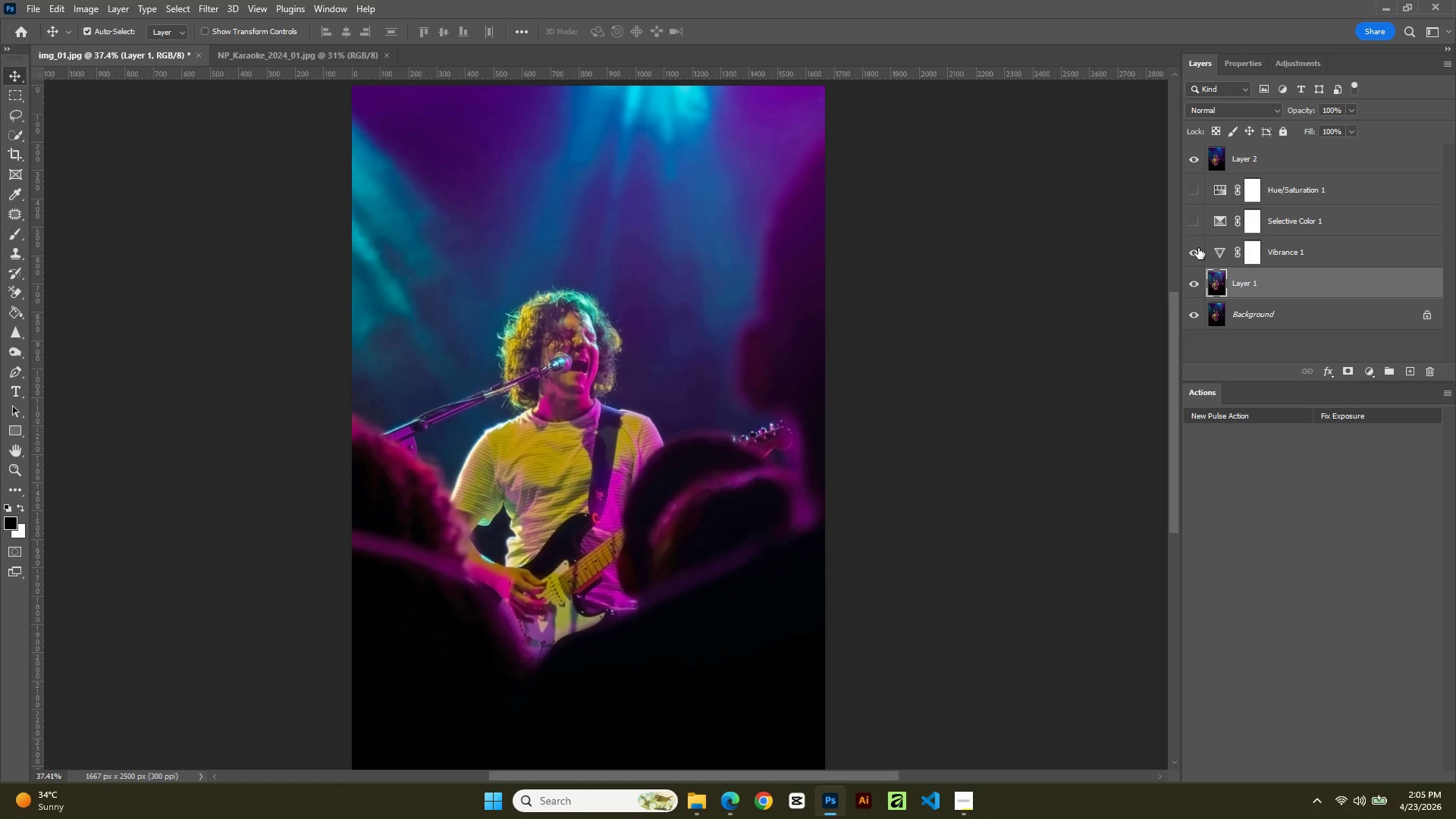 
left_click([1198, 252])
 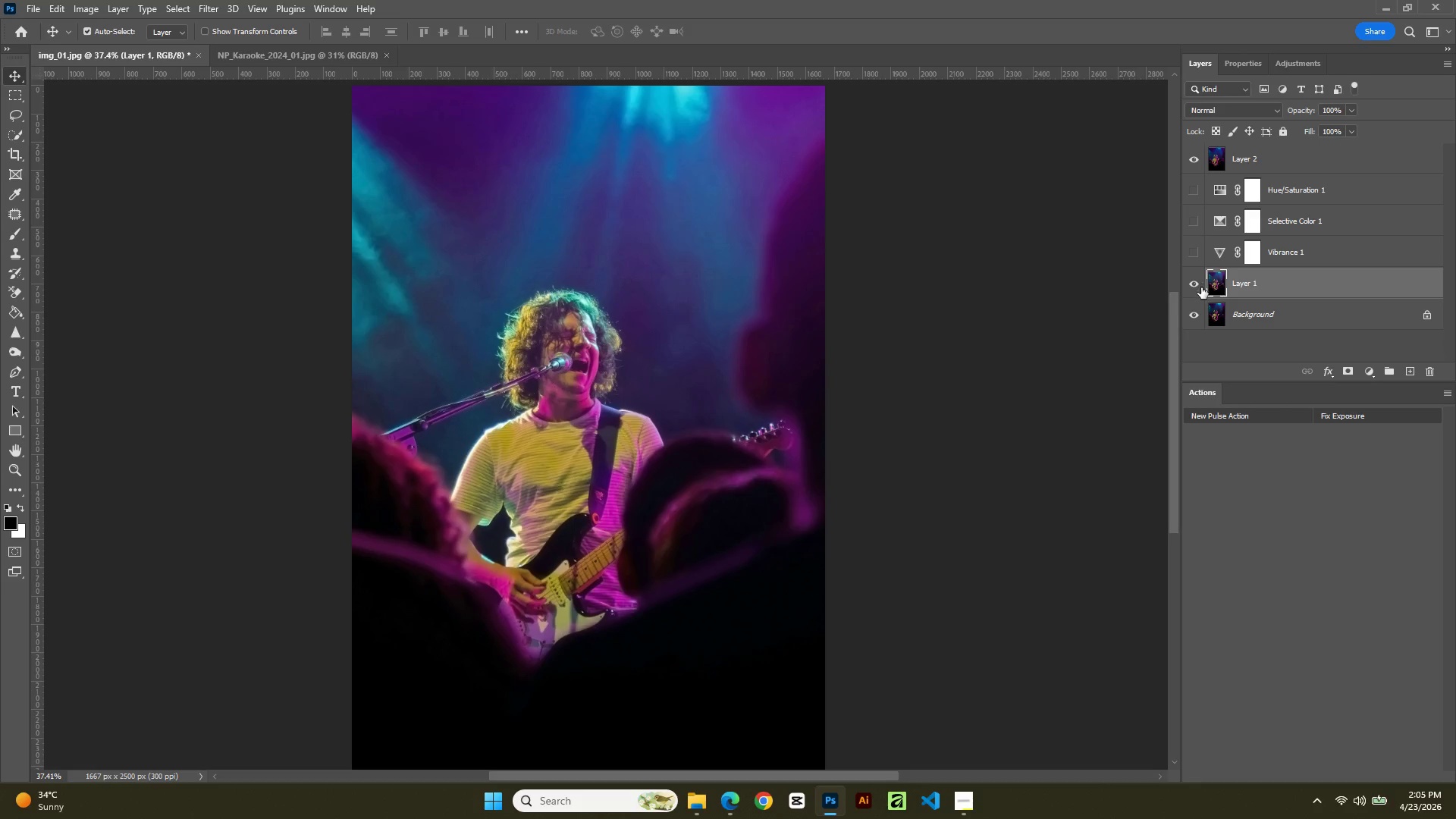 
left_click([1201, 290])
 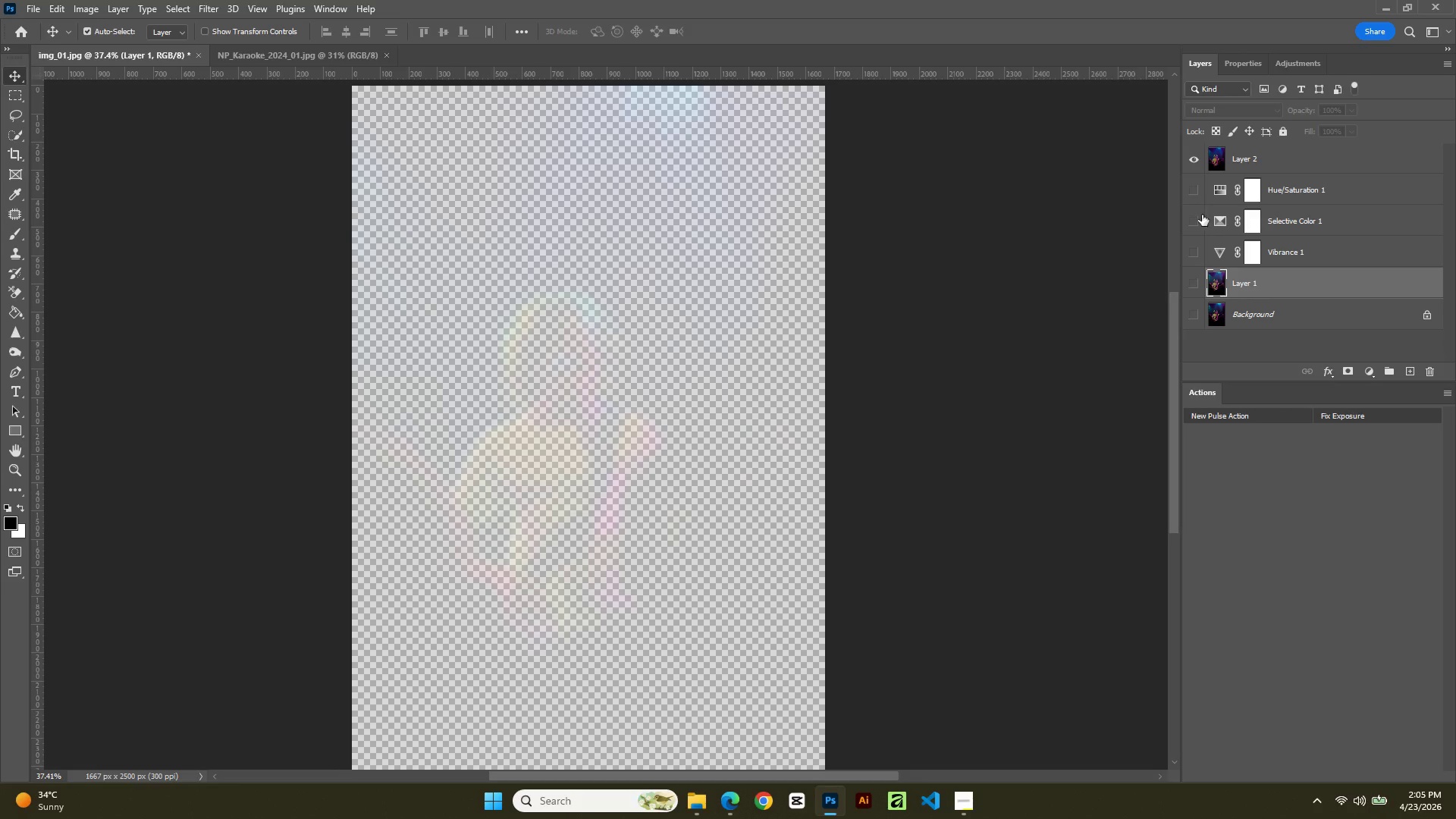 
left_click([1198, 316])
 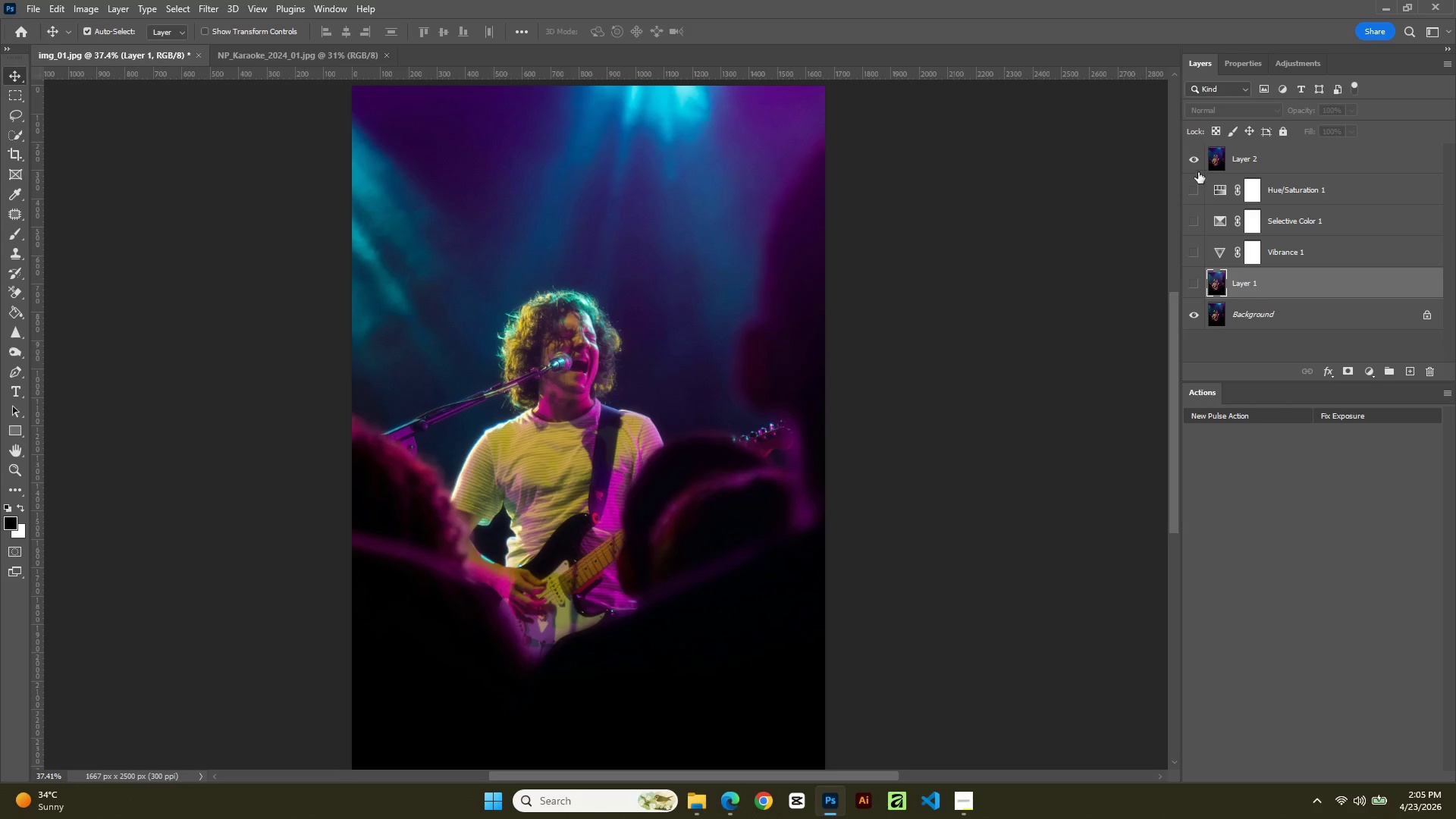 
left_click([1198, 158])
 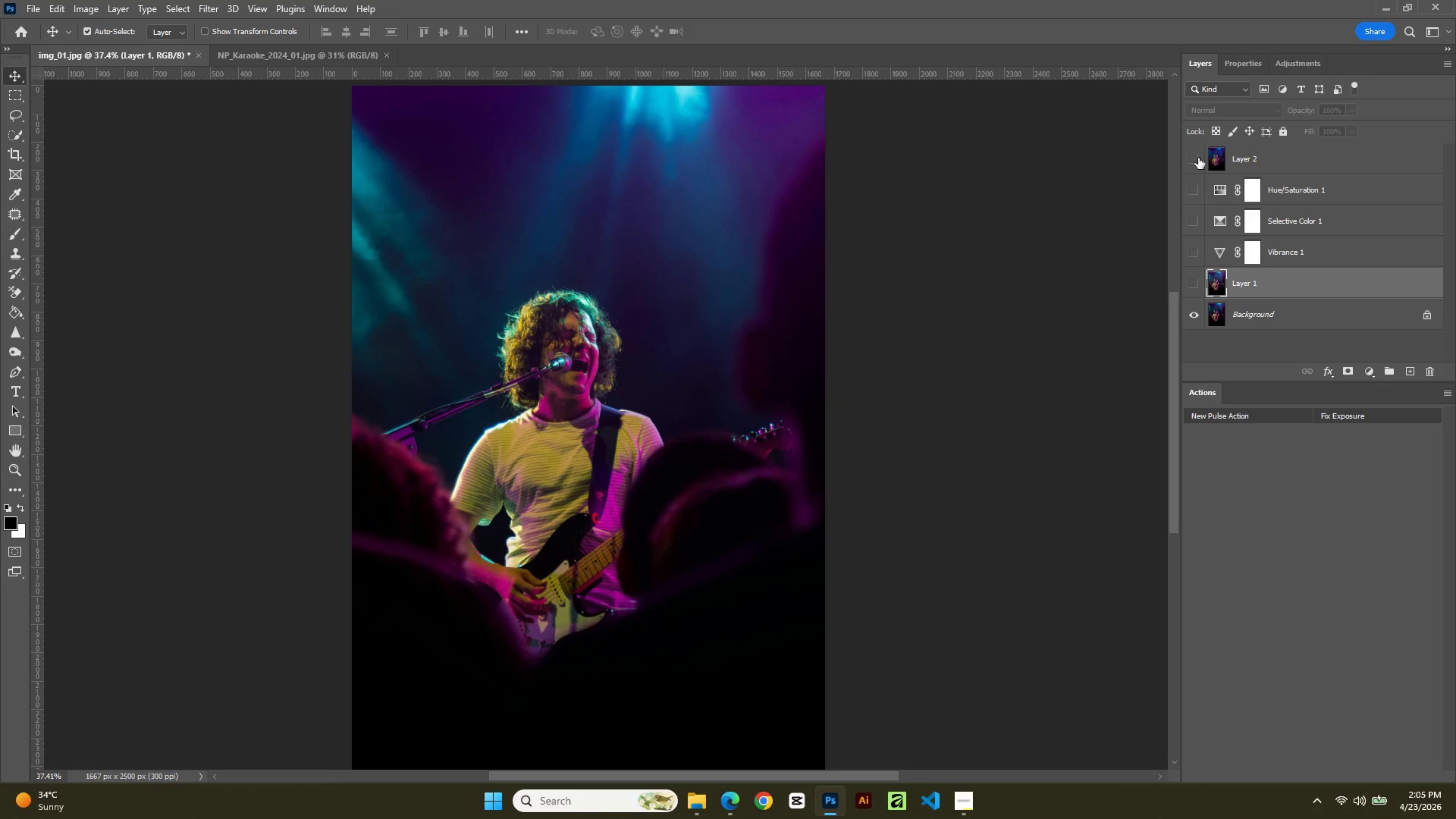 
left_click([1198, 158])
 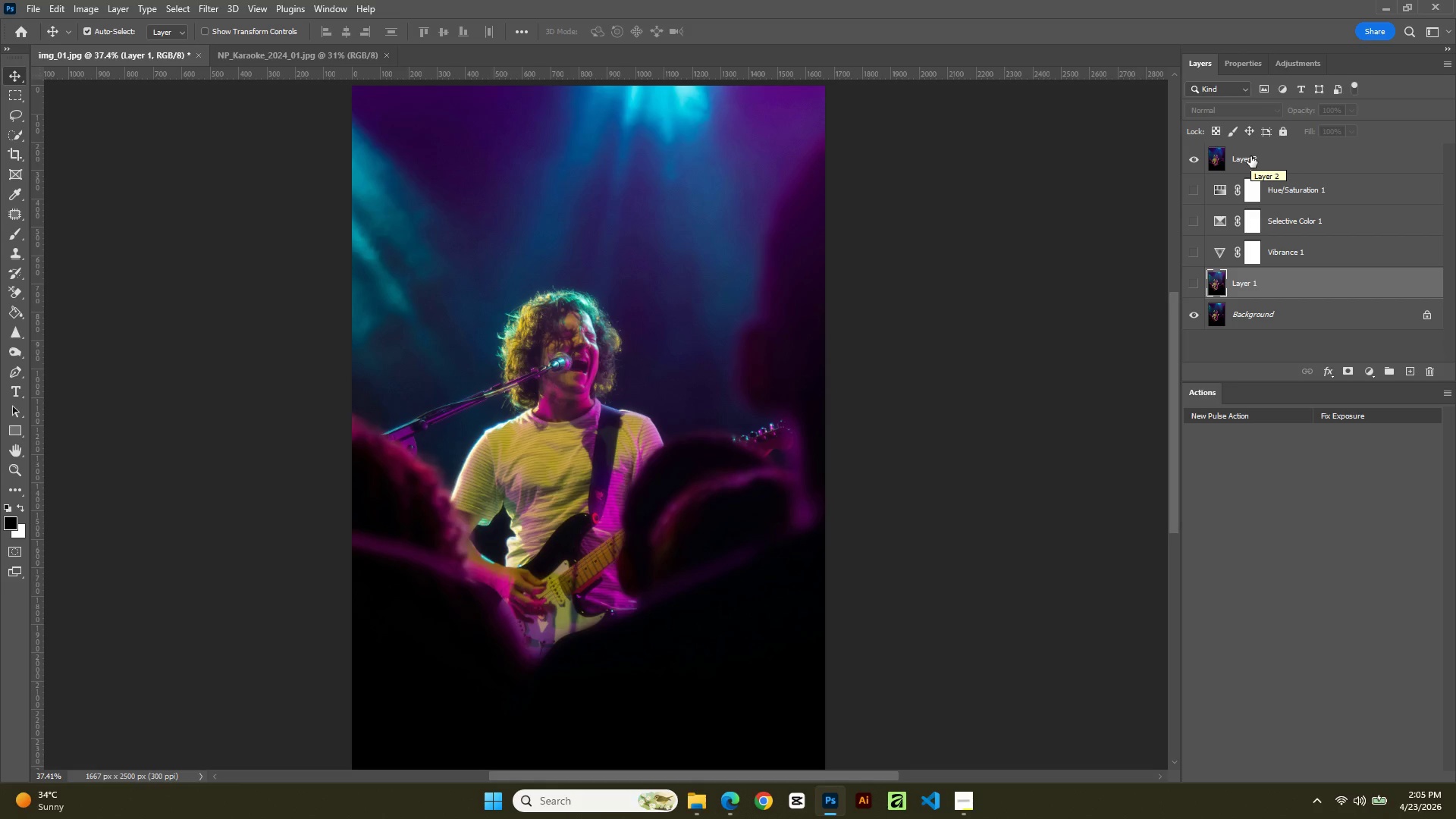 
left_click([1250, 156])
 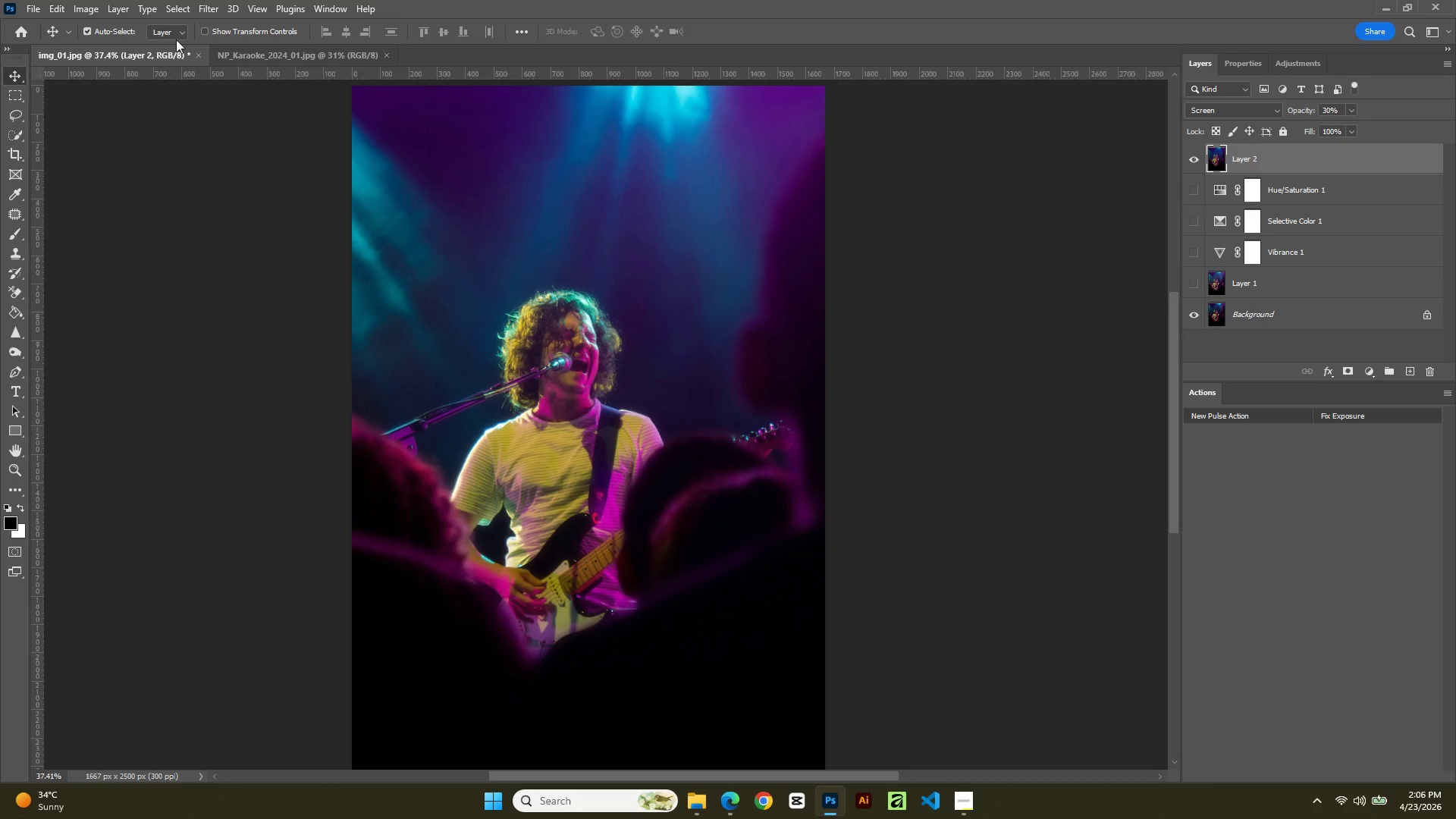 
left_click([138, 56])
 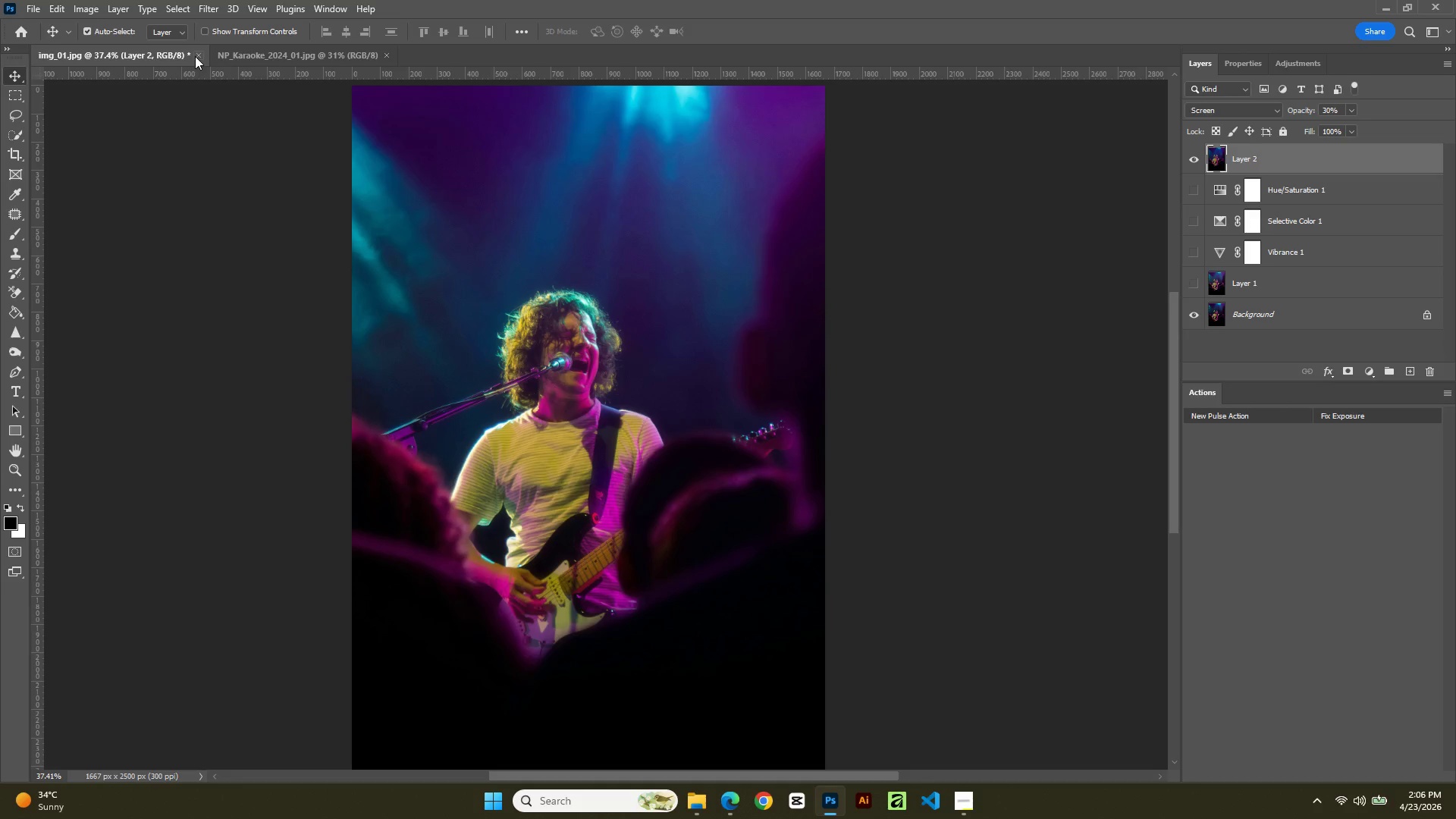 
left_click([195, 56])
 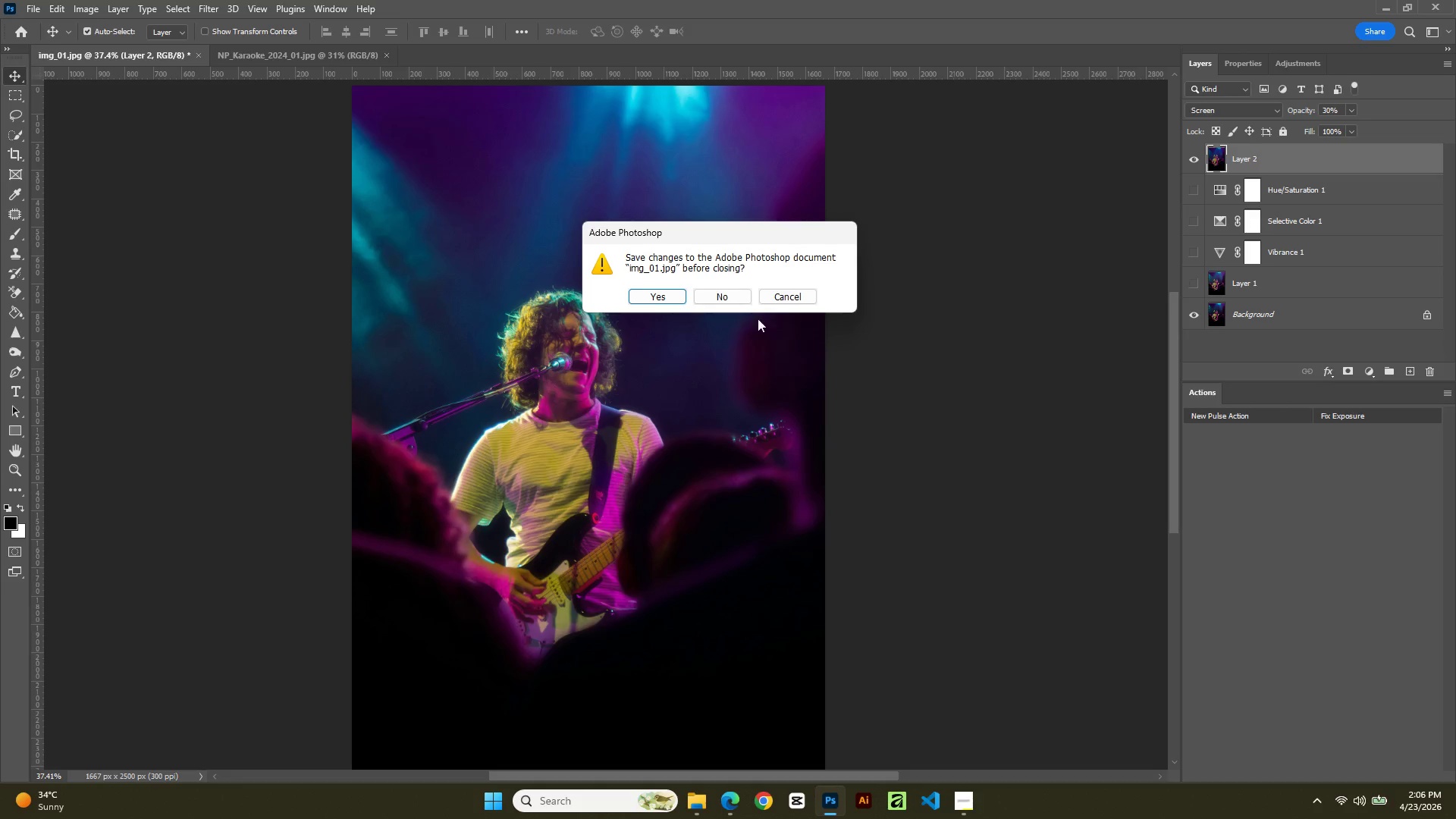 
left_click([736, 298])
 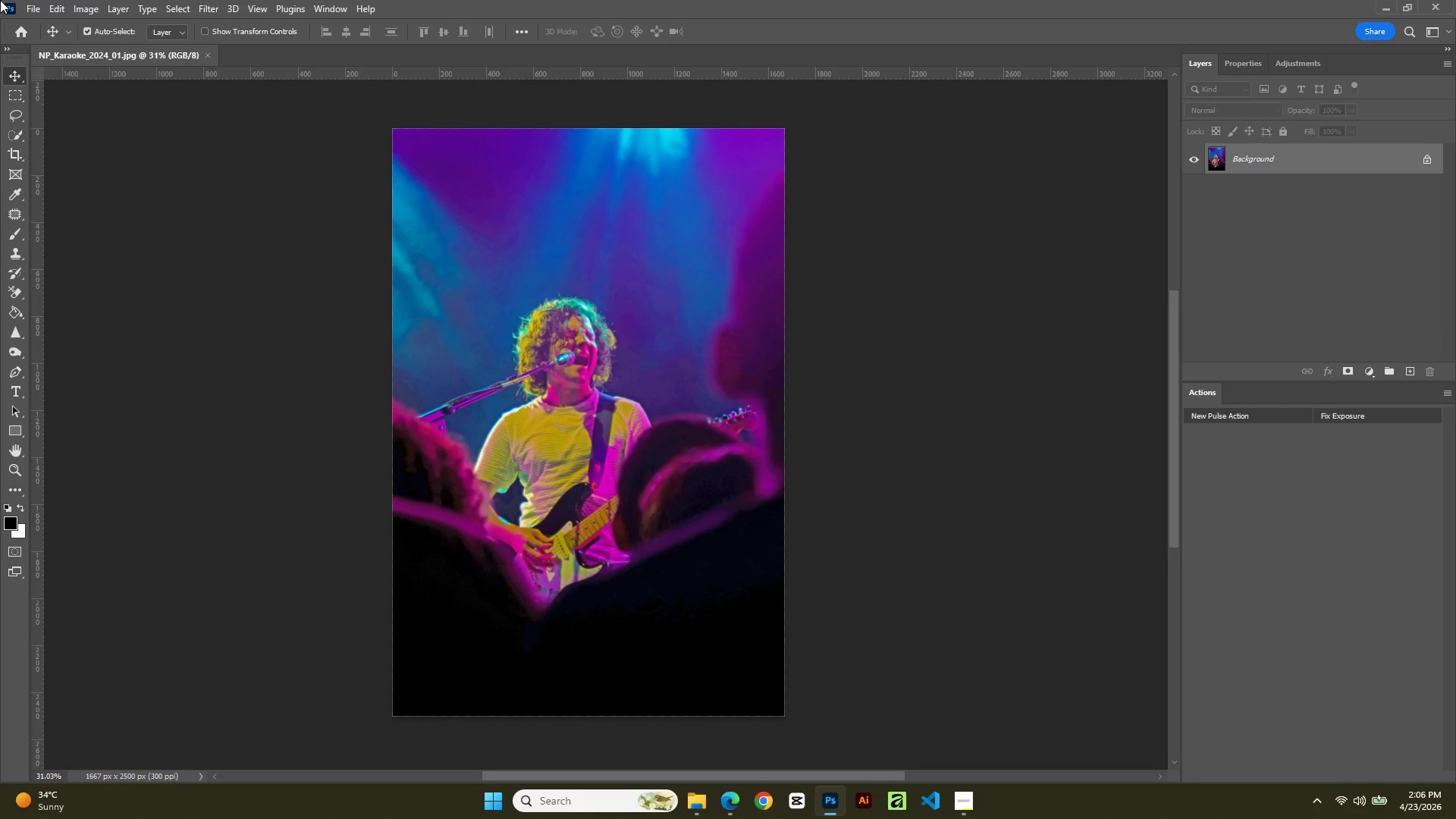 
left_click([40, 2])
 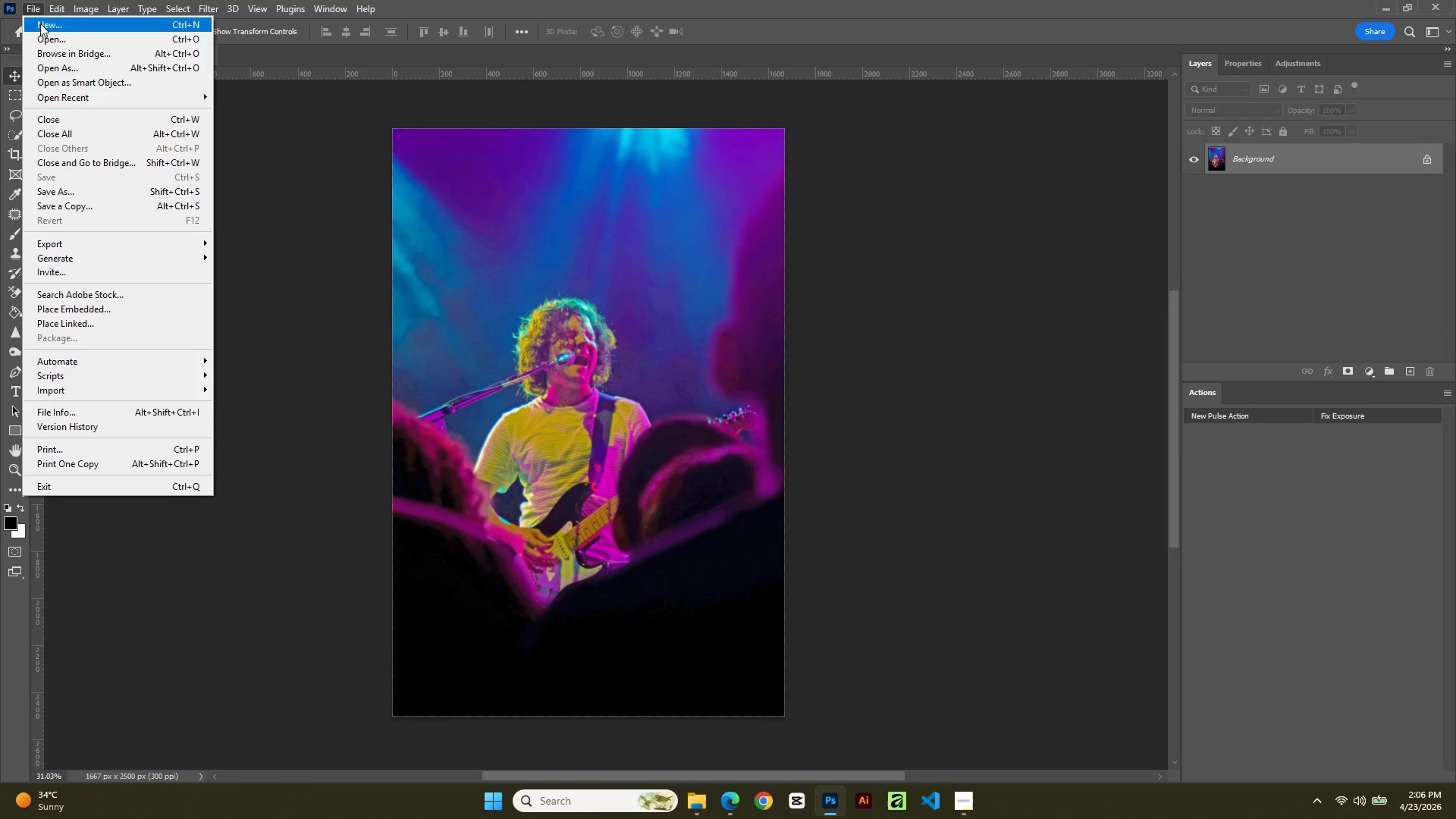 
left_click([49, 39])
 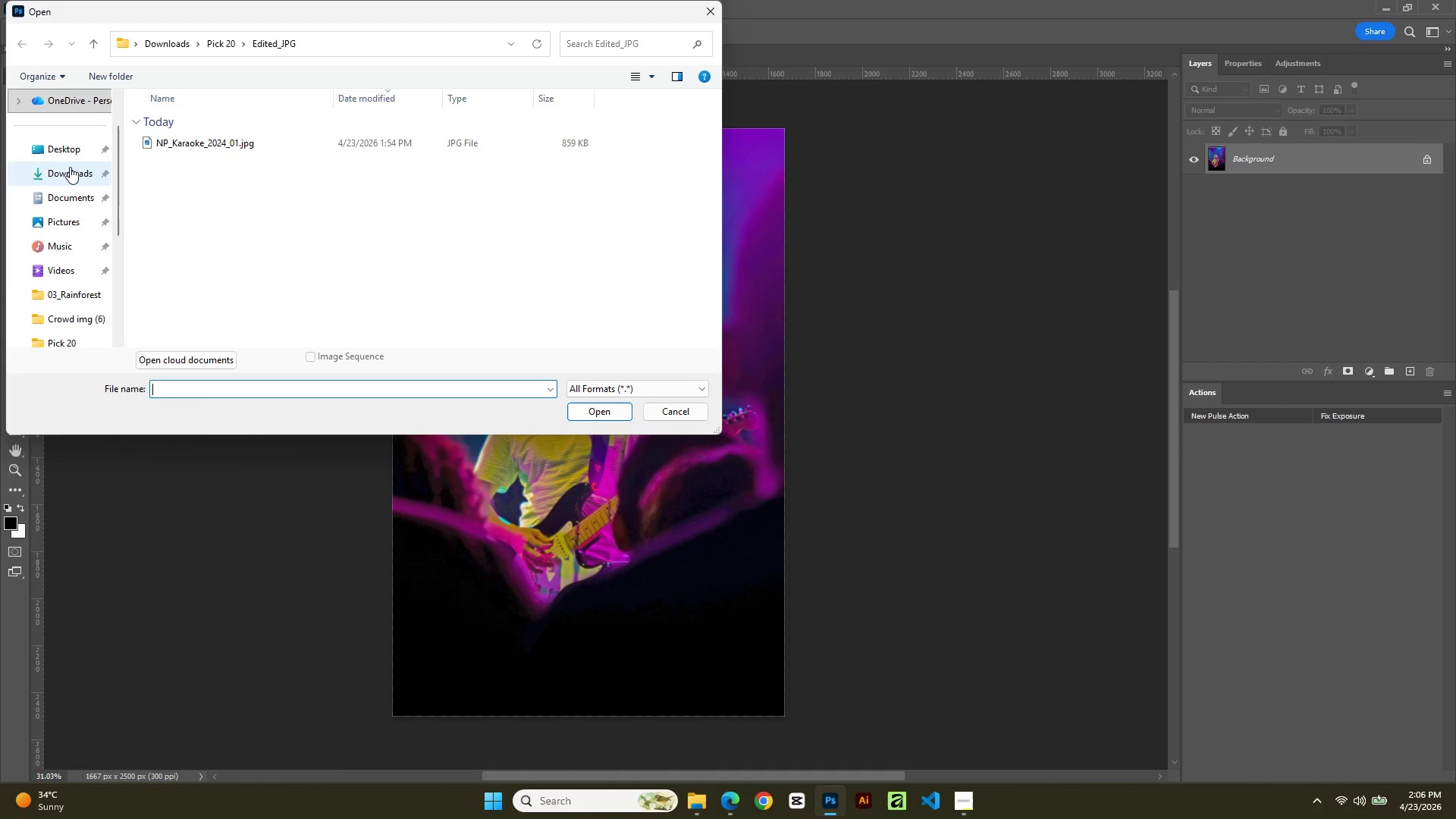 
left_click([209, 39])
 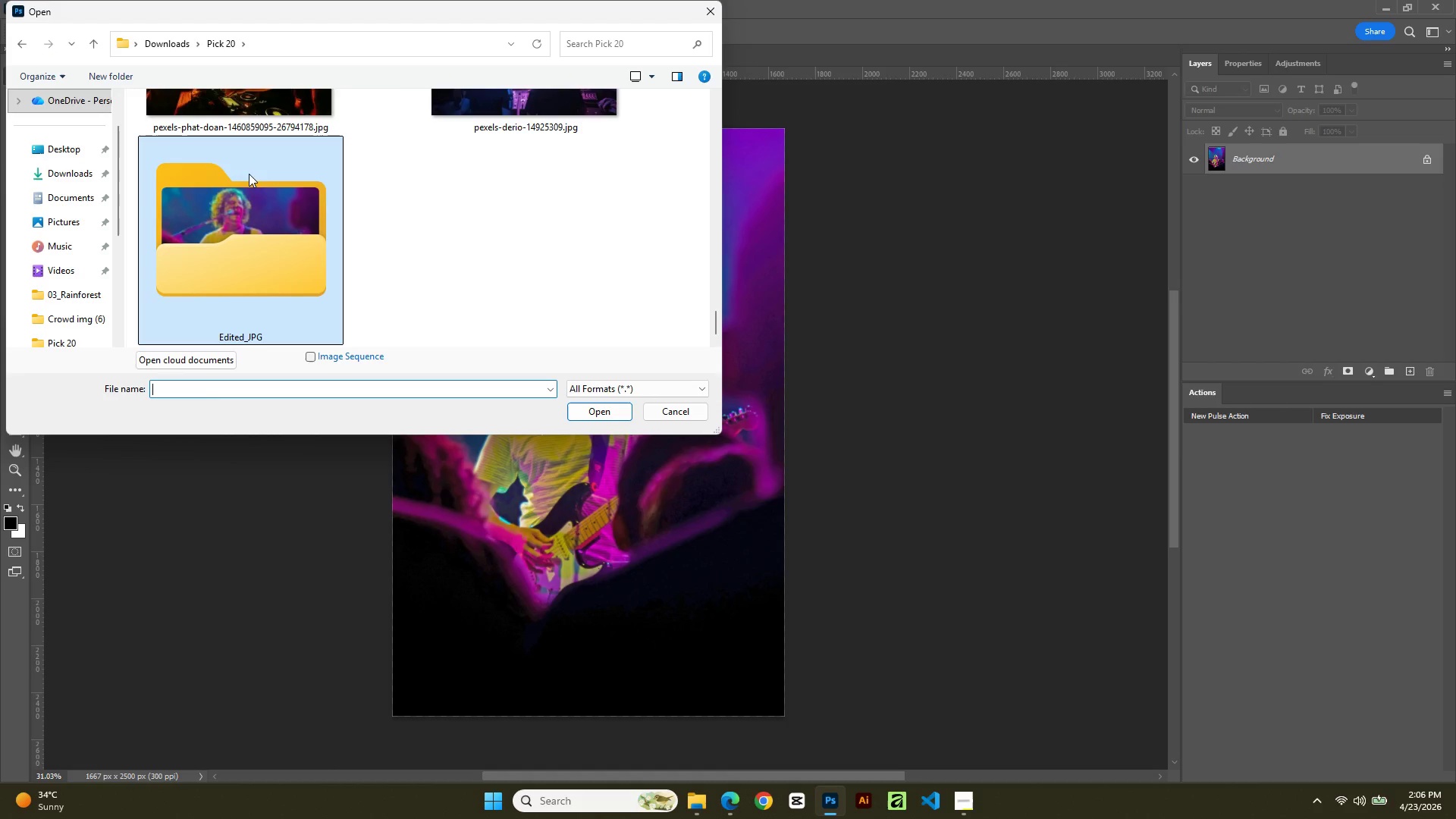 
scroll: coordinate [289, 180], scroll_direction: up, amount: 18.0
 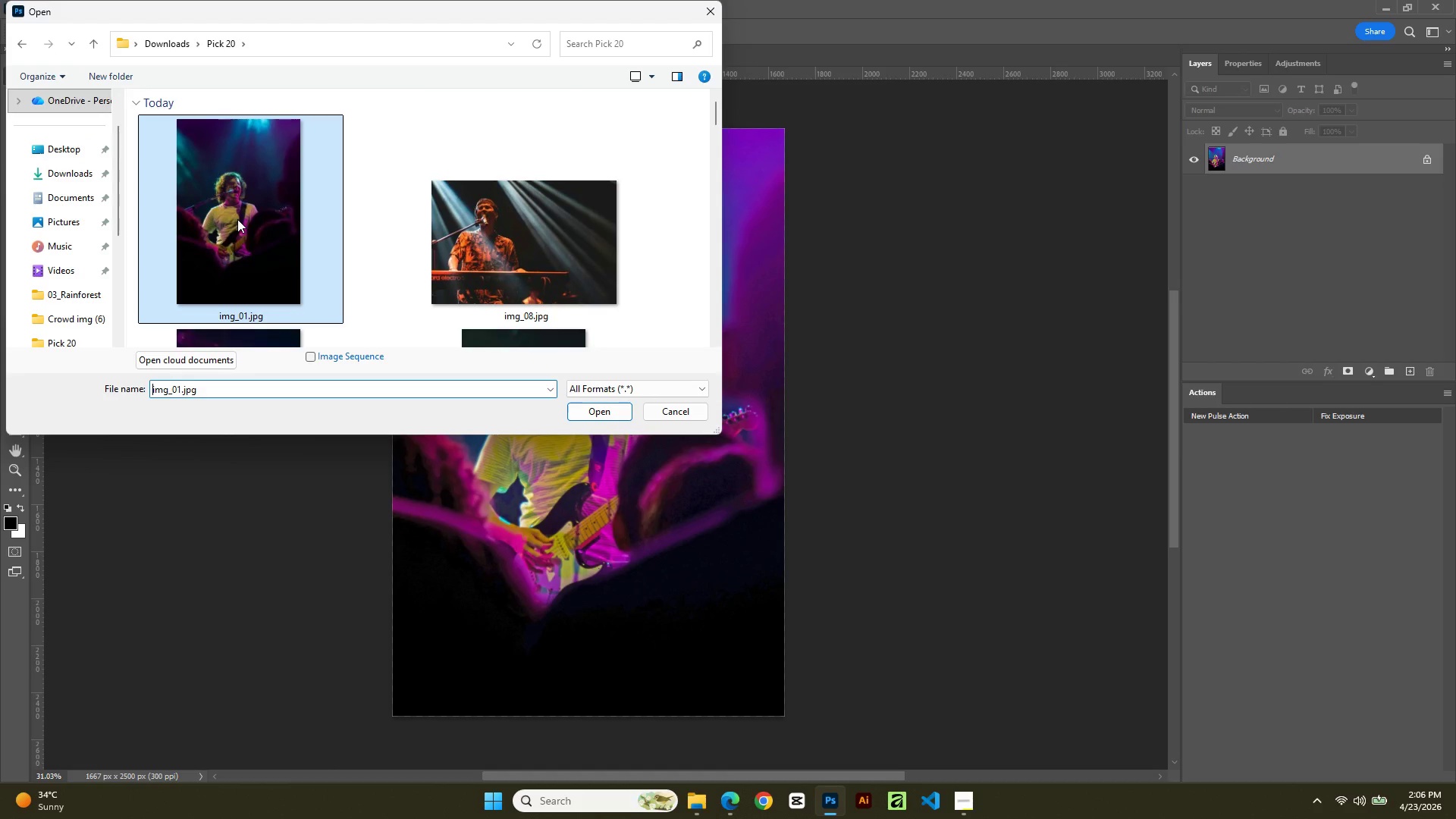 
double_click([237, 219])
 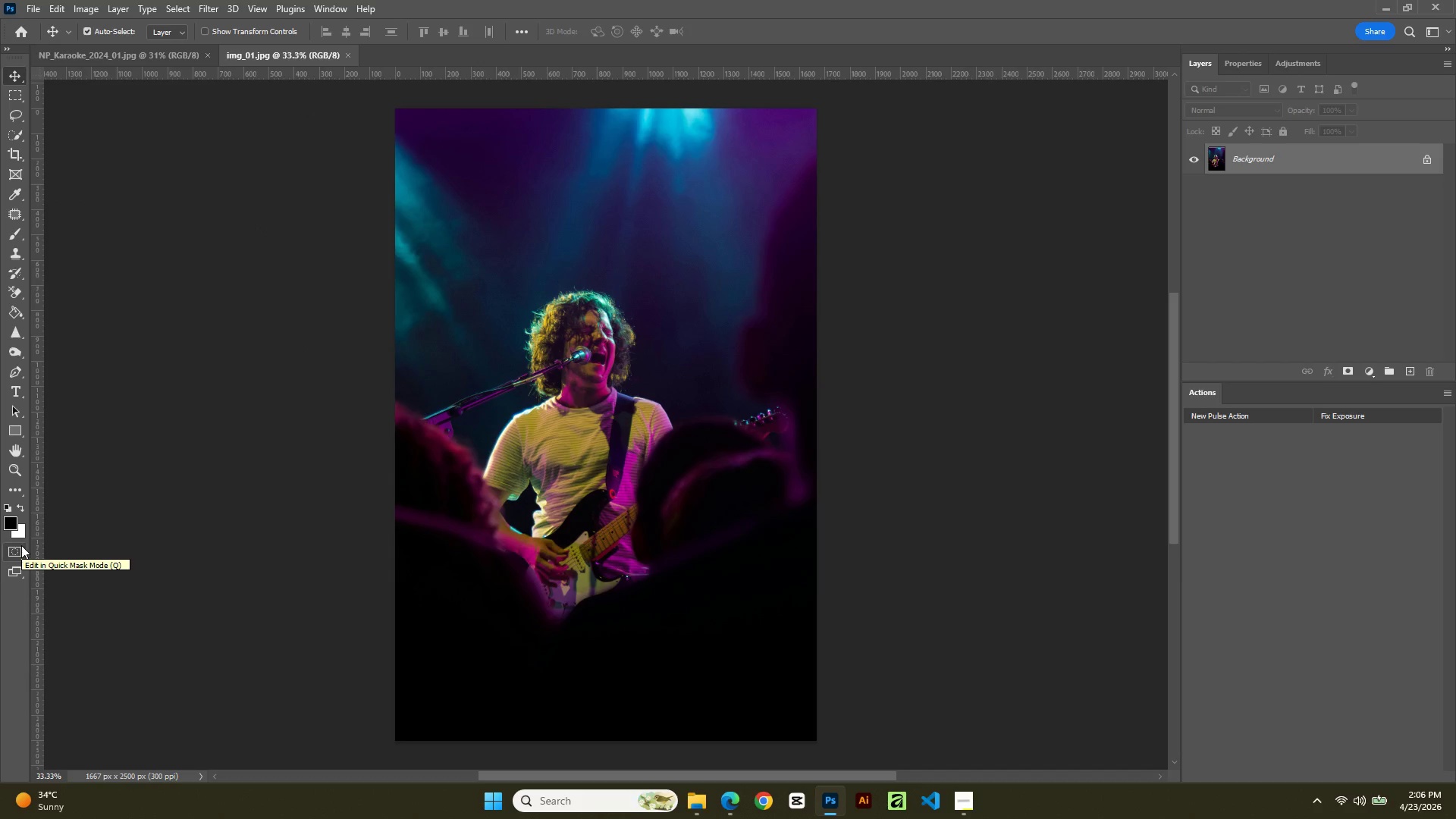 
wait(11.11)
 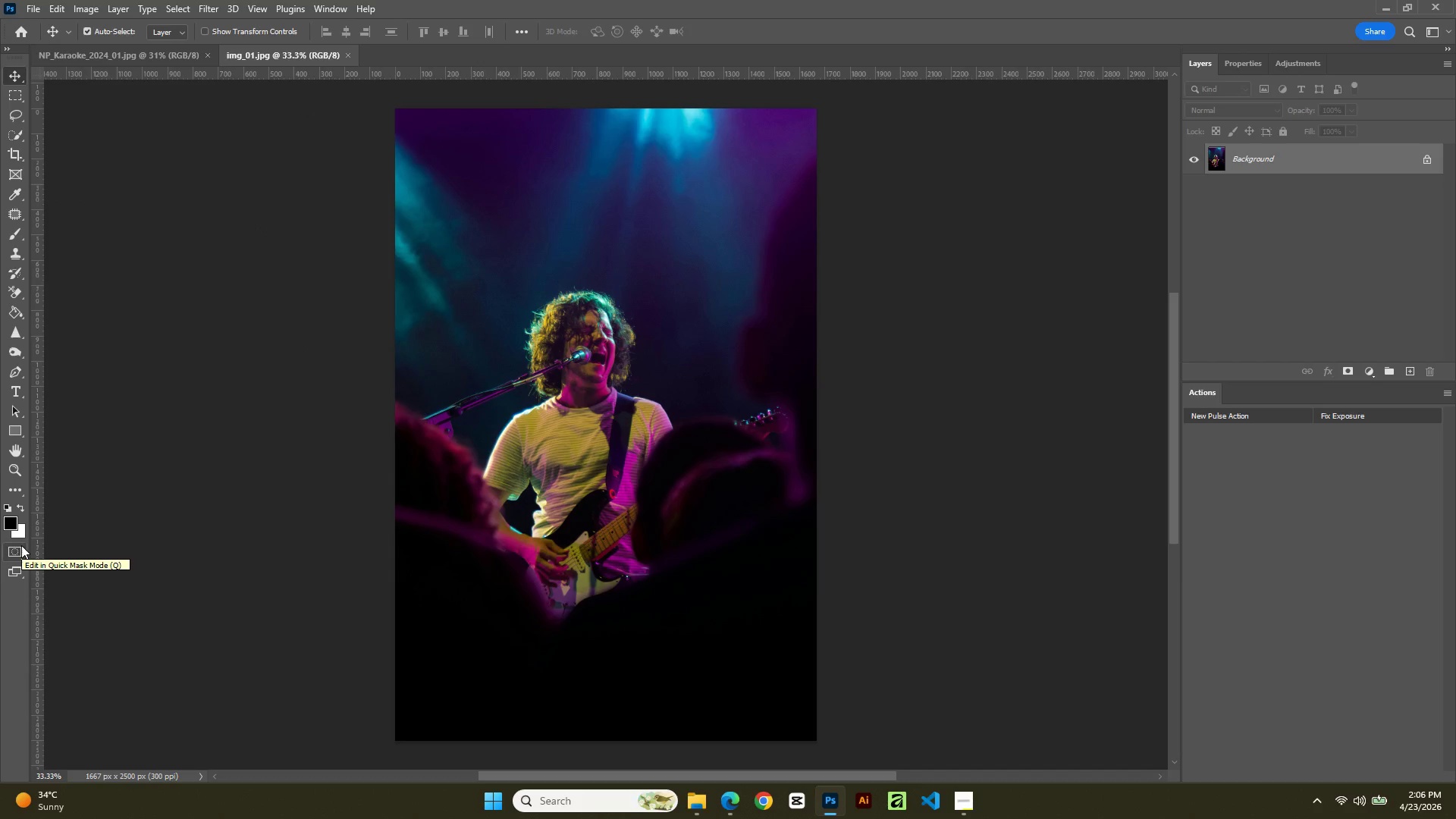 
key(Control+ControlLeft)
 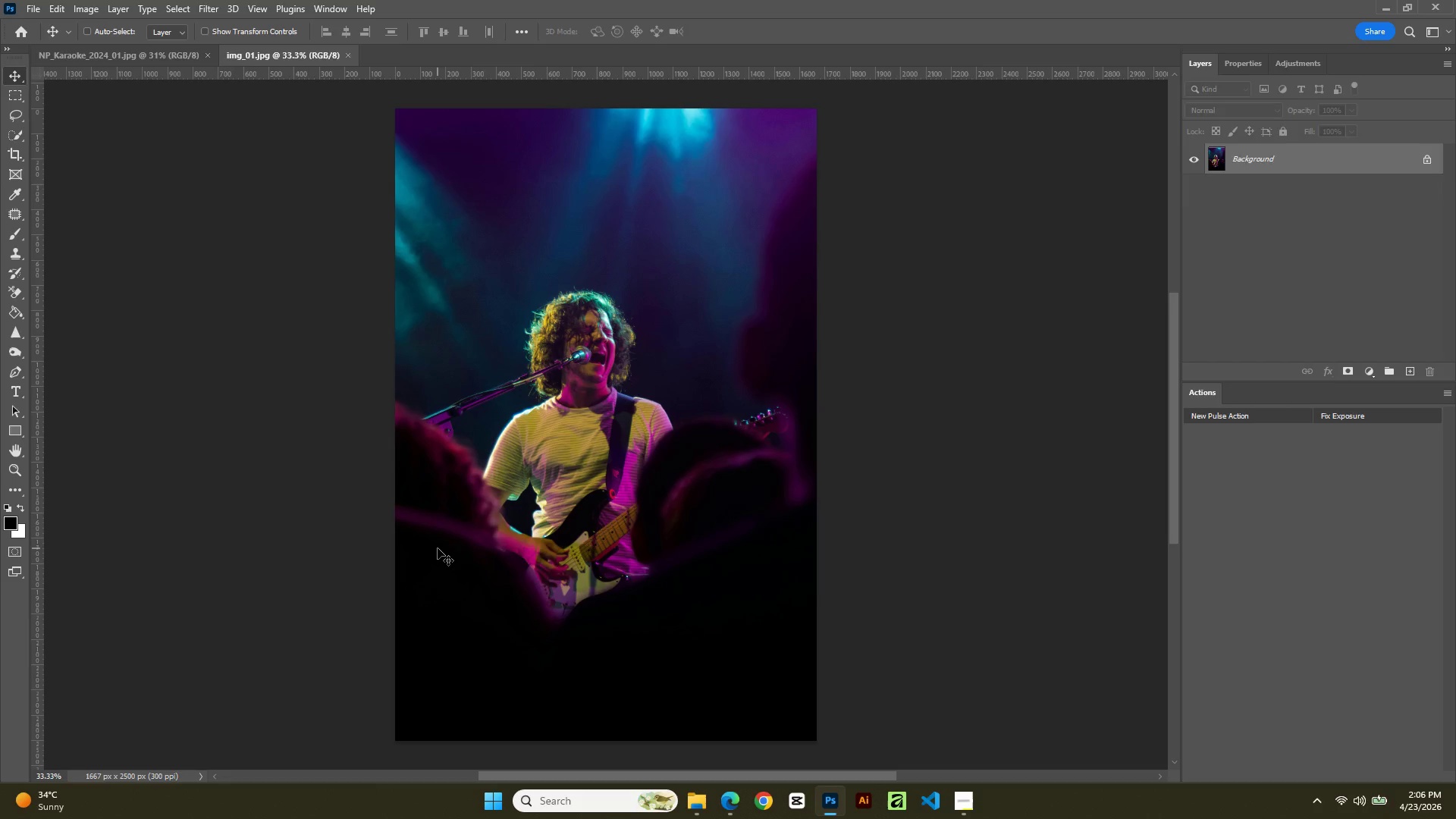 
key(Control+J)
 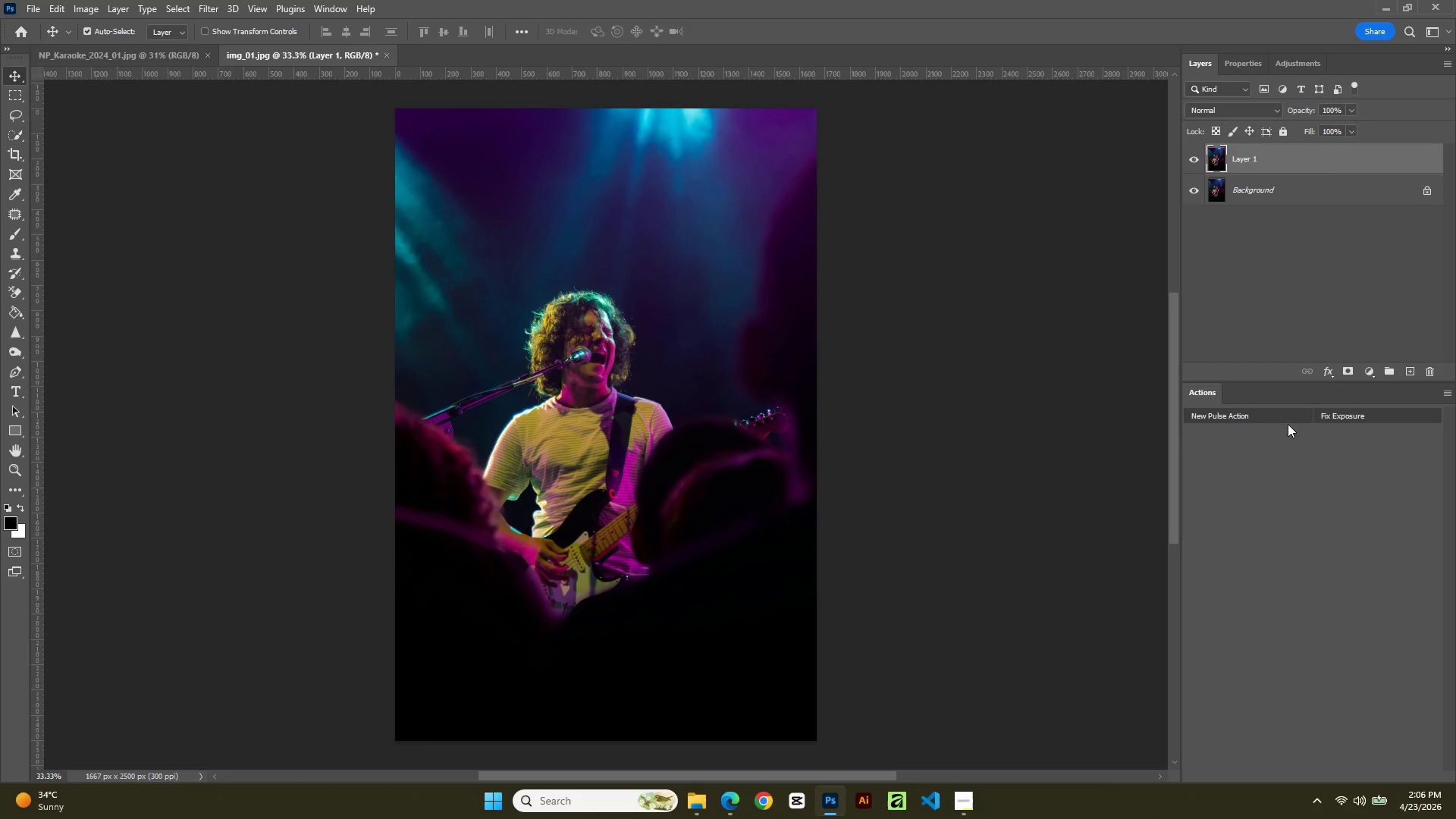 
left_click([1368, 419])
 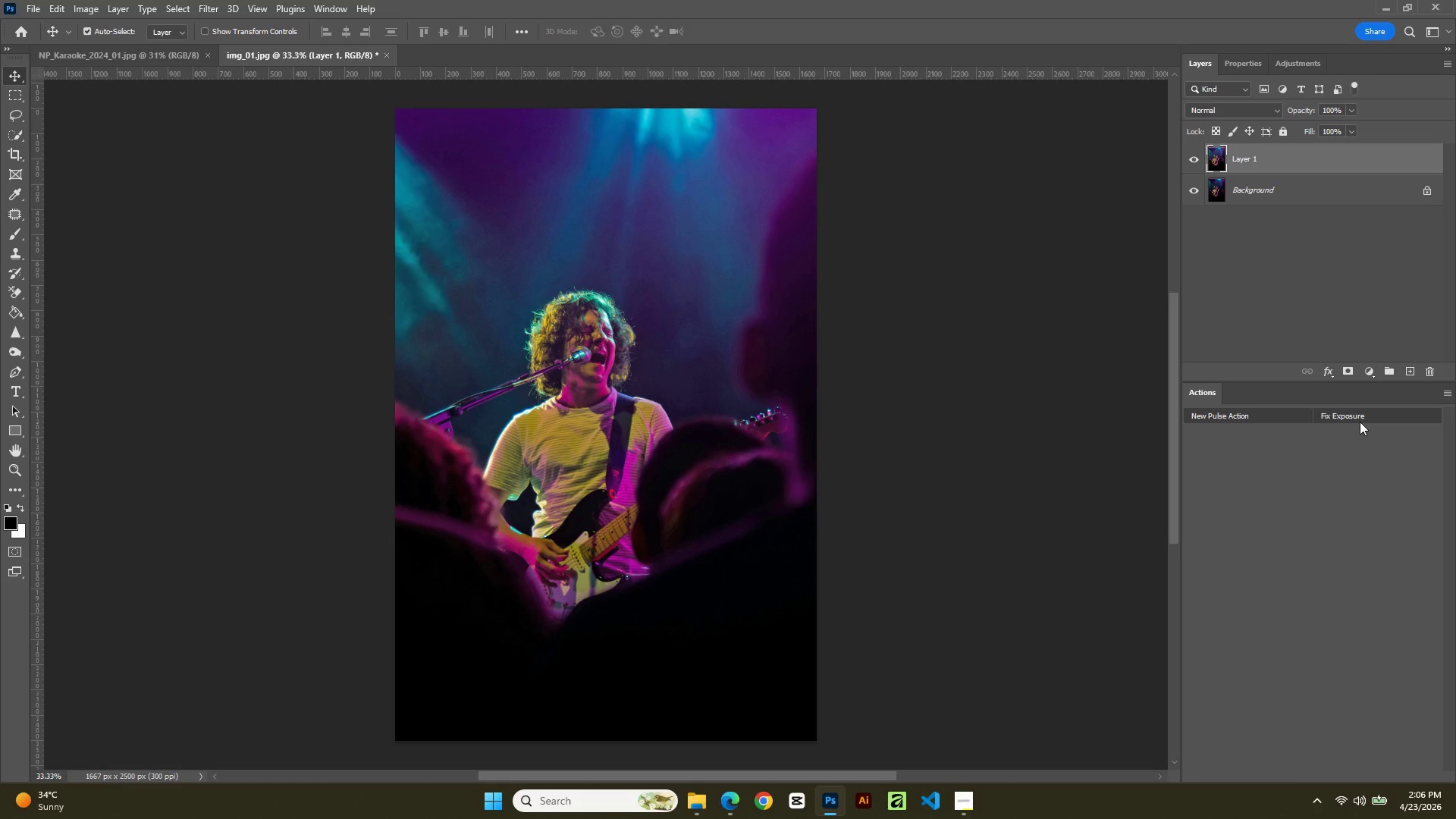 
wait(12.22)
 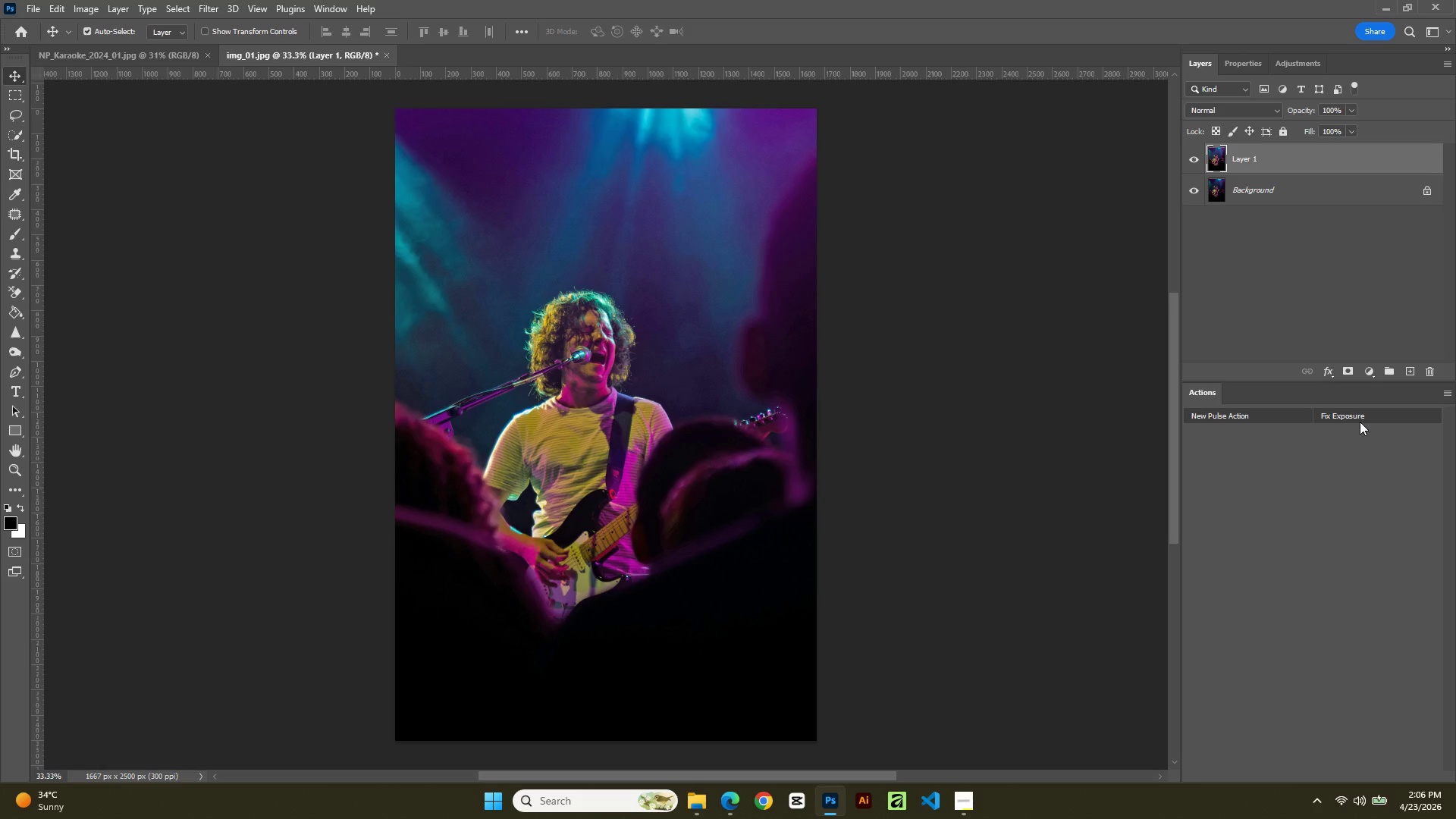 
left_click([1446, 394])
 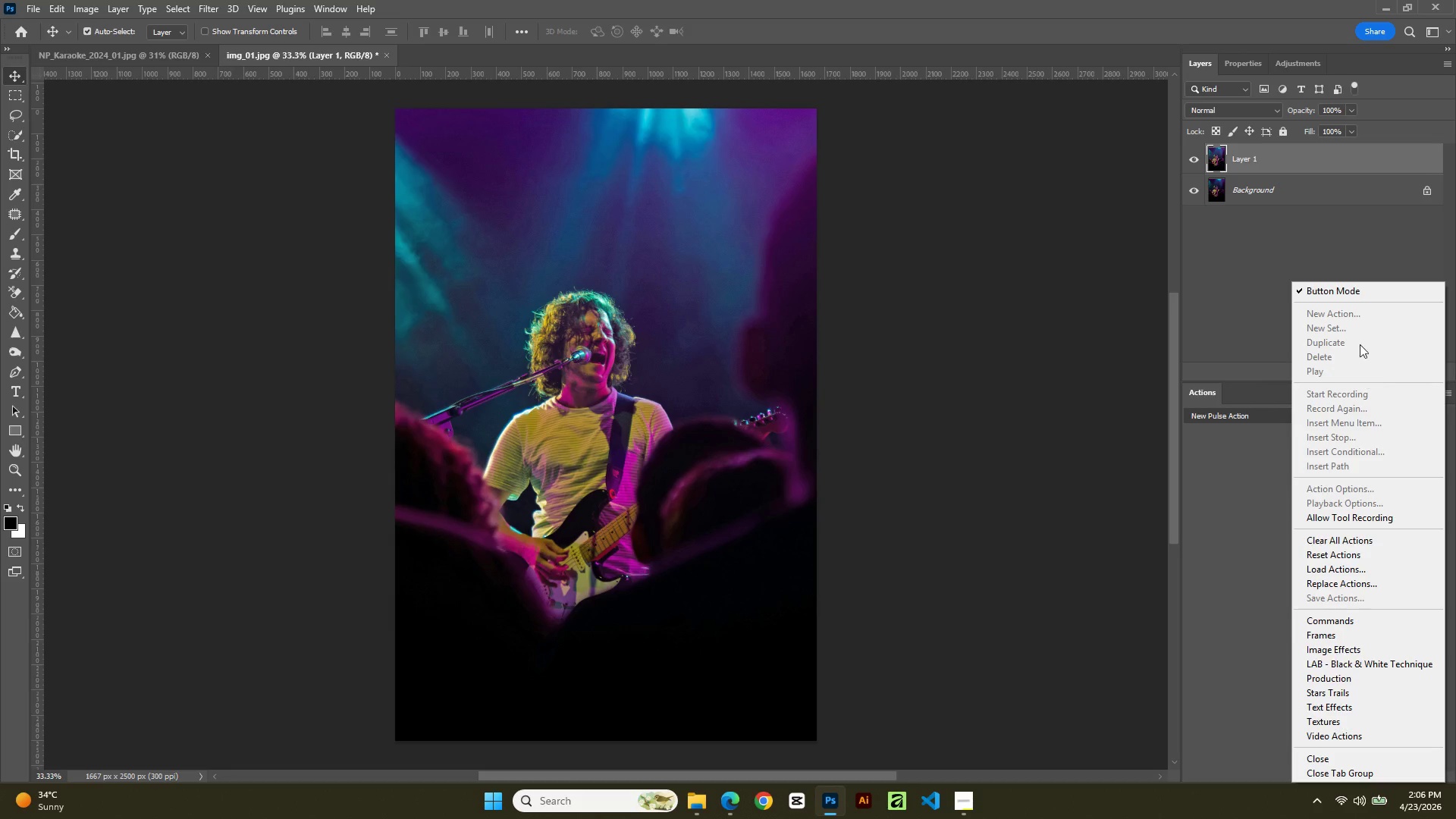 
left_click([1351, 290])
 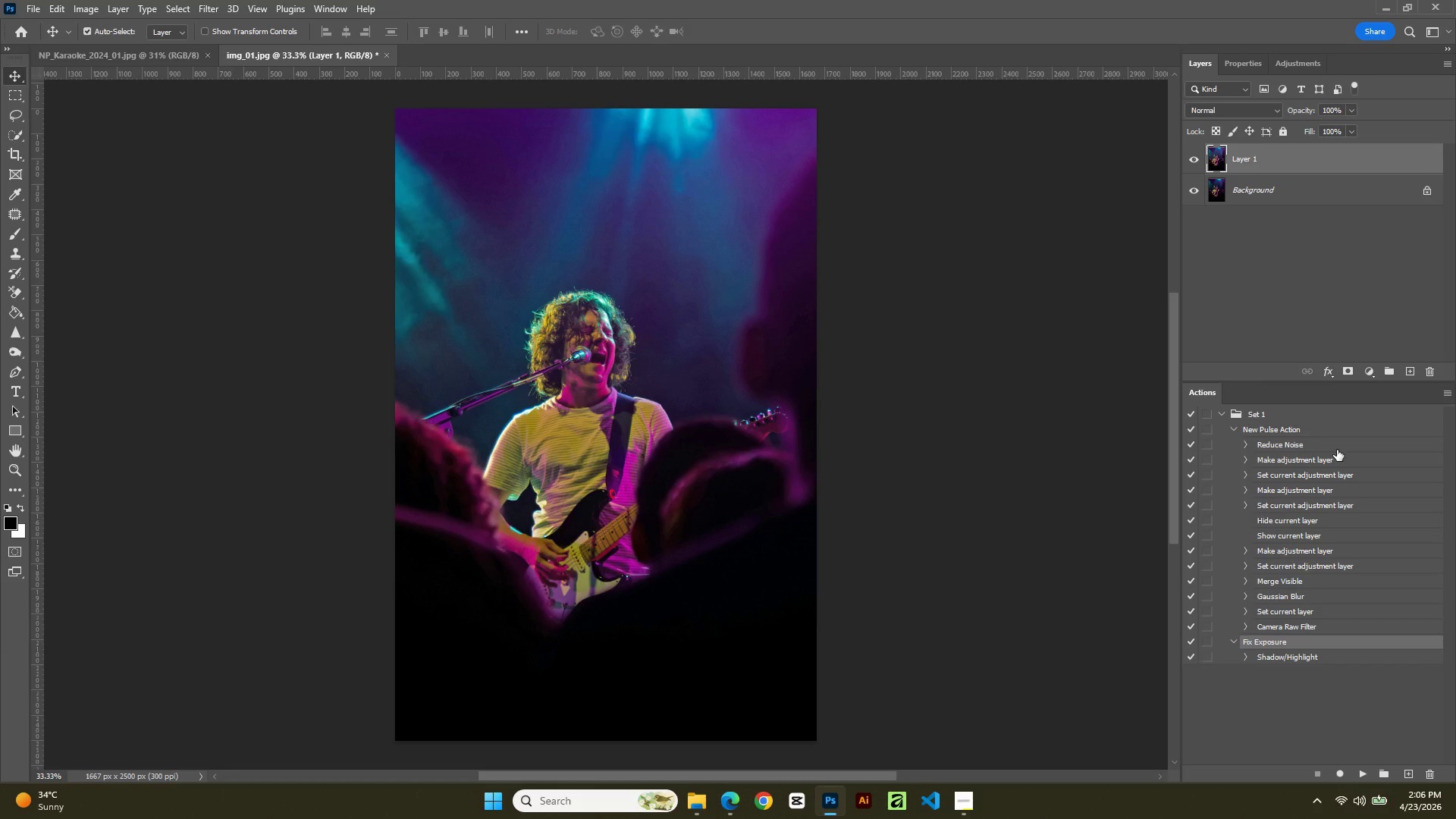 
scroll: coordinate [1337, 450], scroll_direction: up, amount: 1.0
 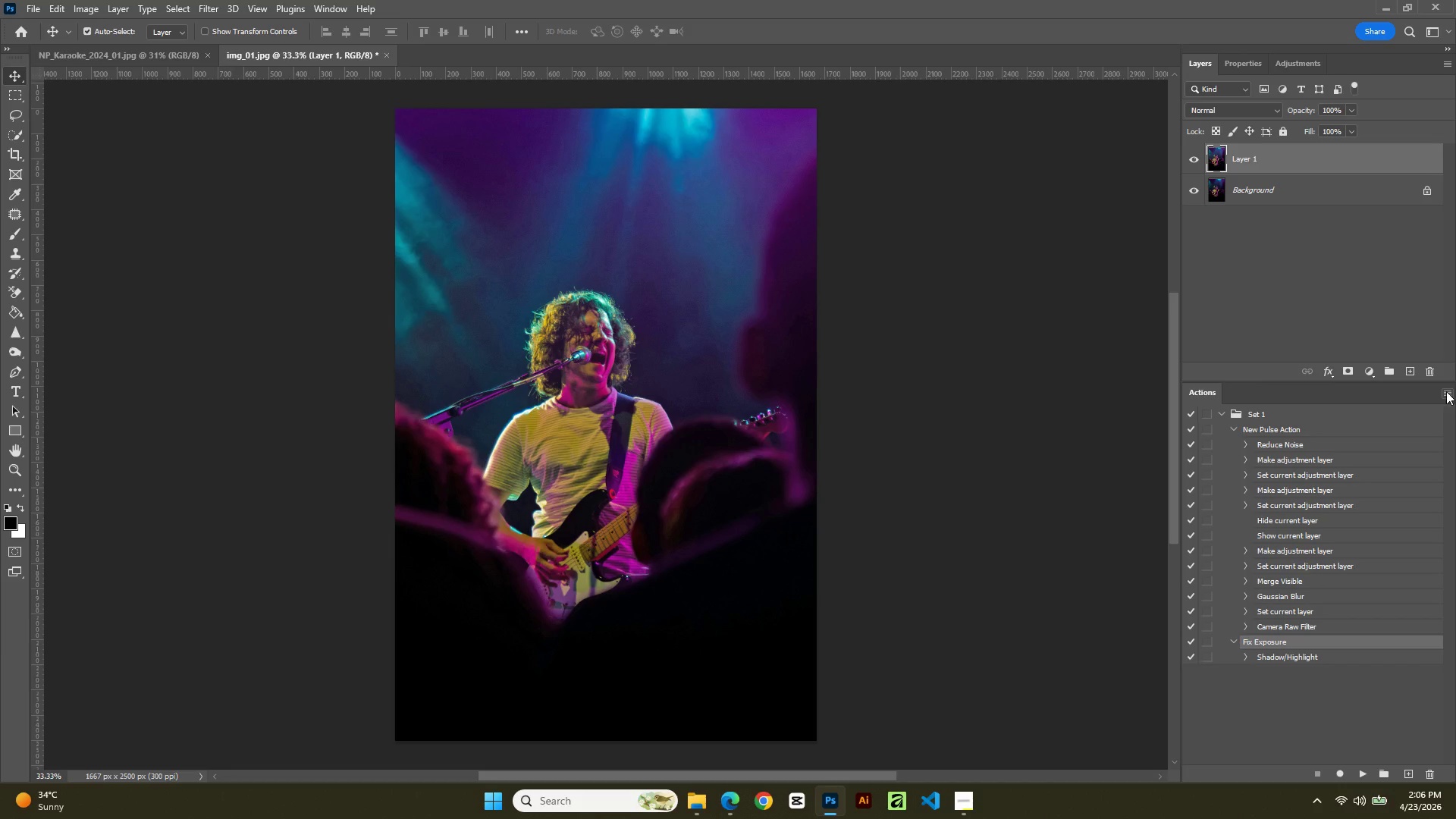 
left_click([1446, 391])
 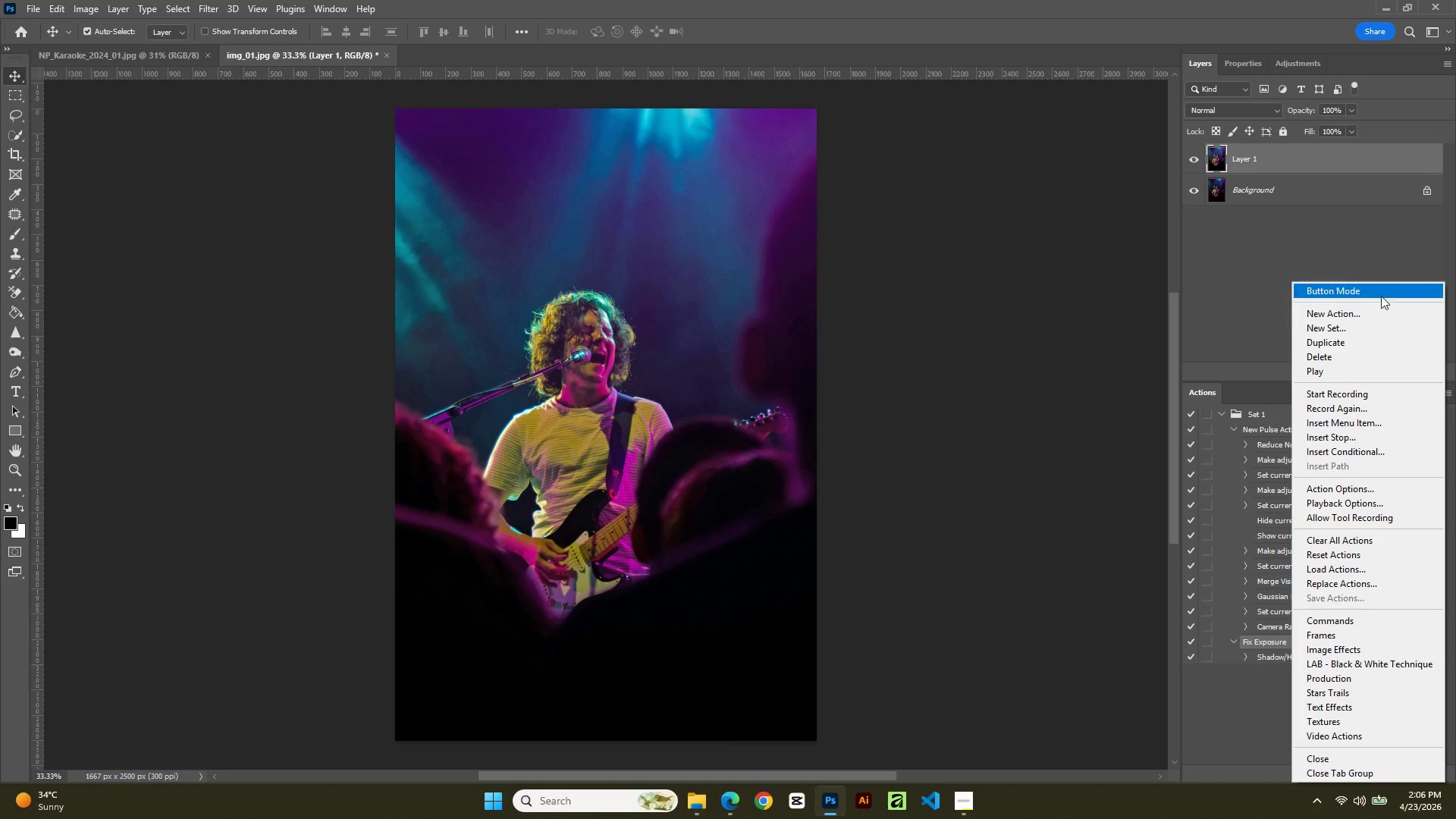 
left_click([1369, 288])
 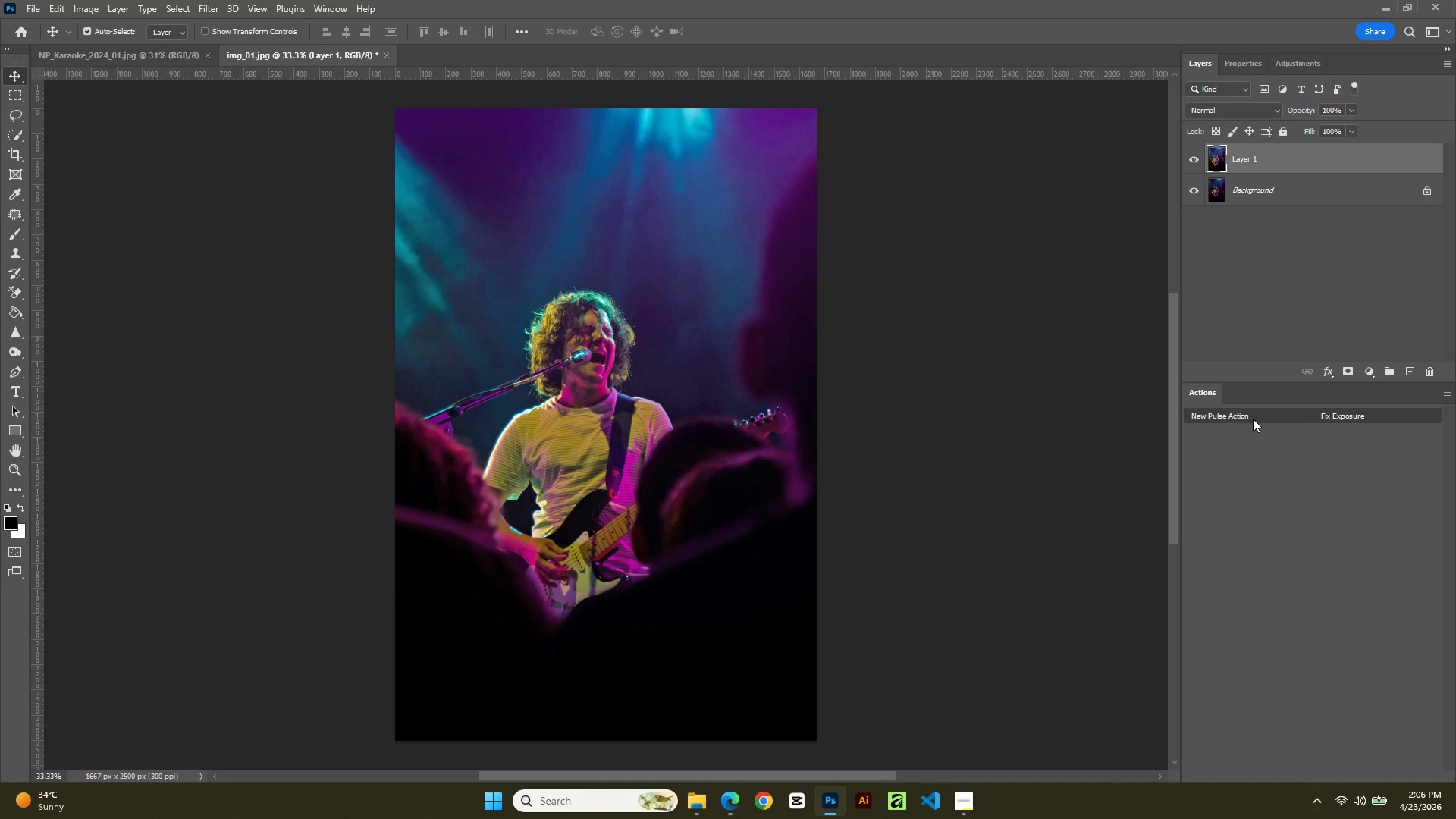 
left_click([1253, 419])
 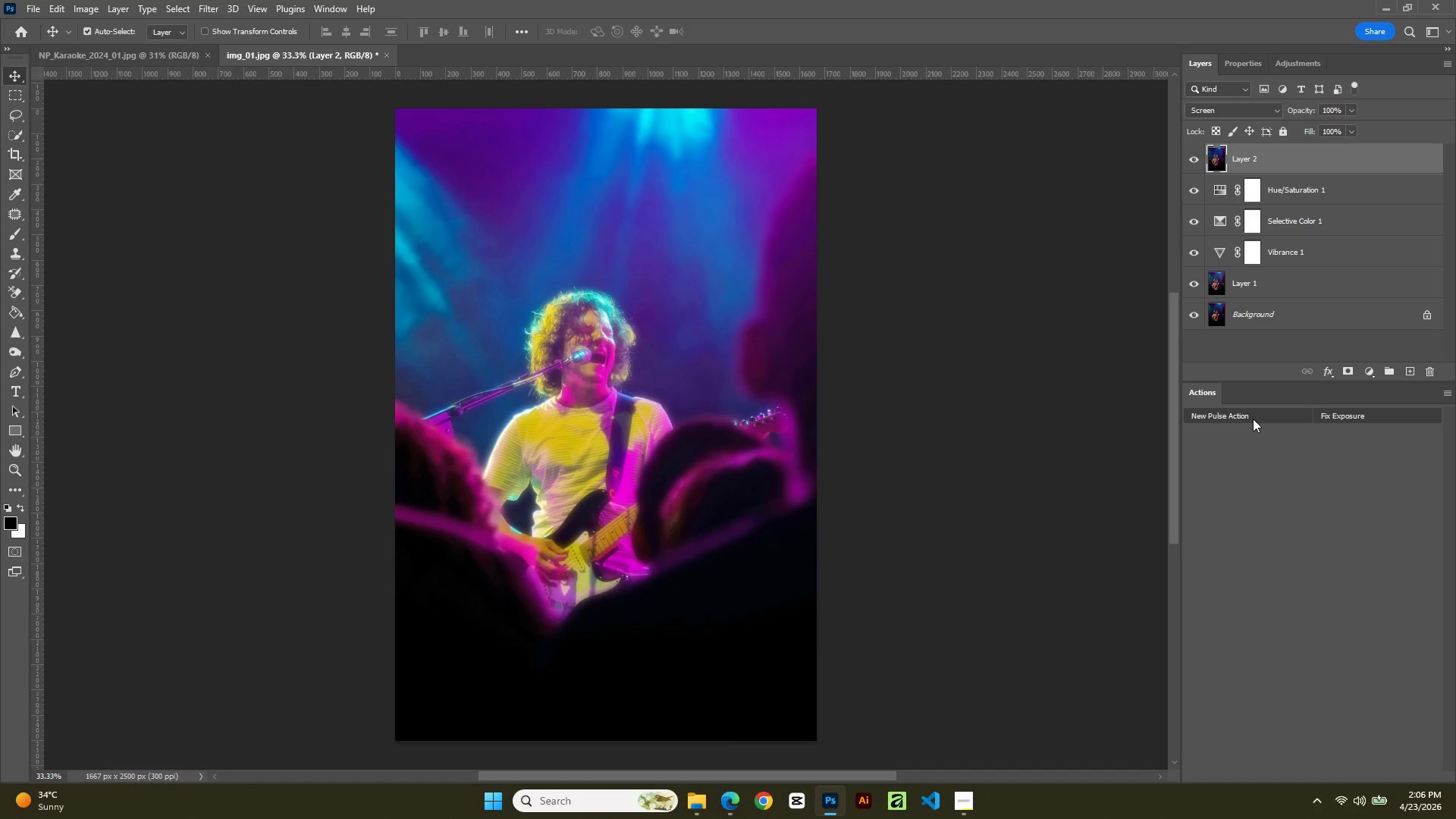 
wait(13.0)
 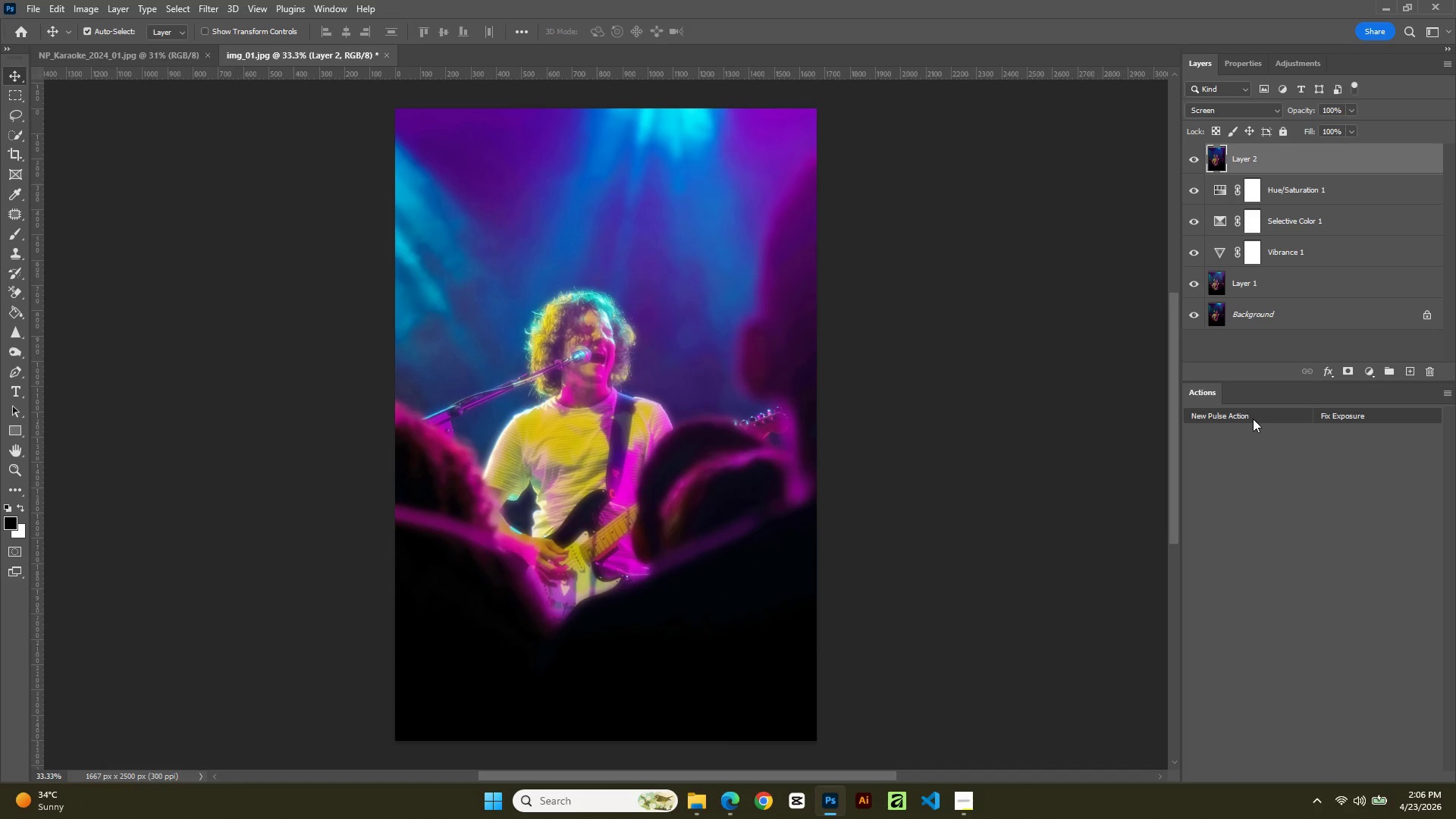 
left_click([1269, 158])
 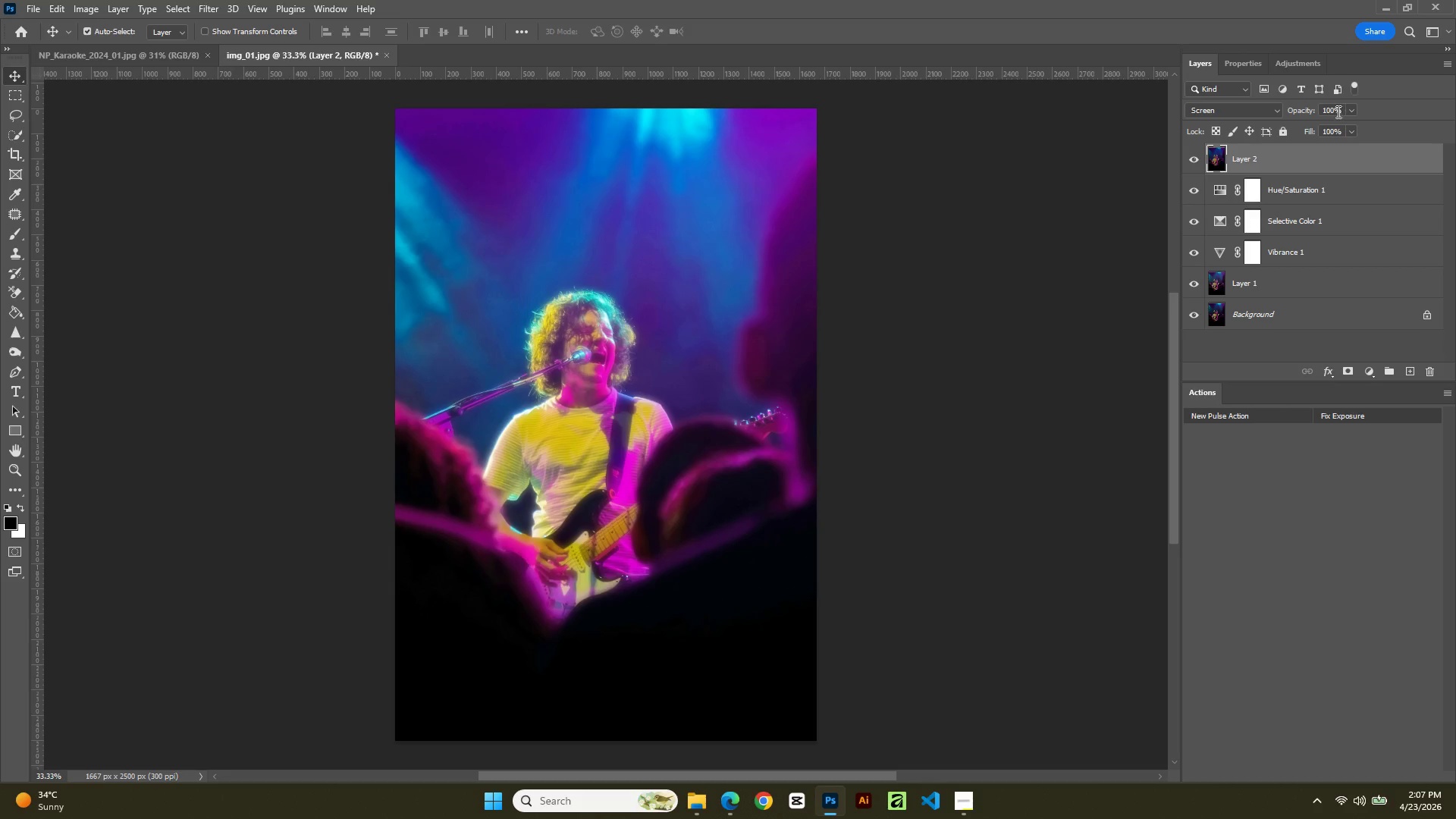 
left_click_drag(start_coordinate=[1337, 112], to_coordinate=[1269, 118])
 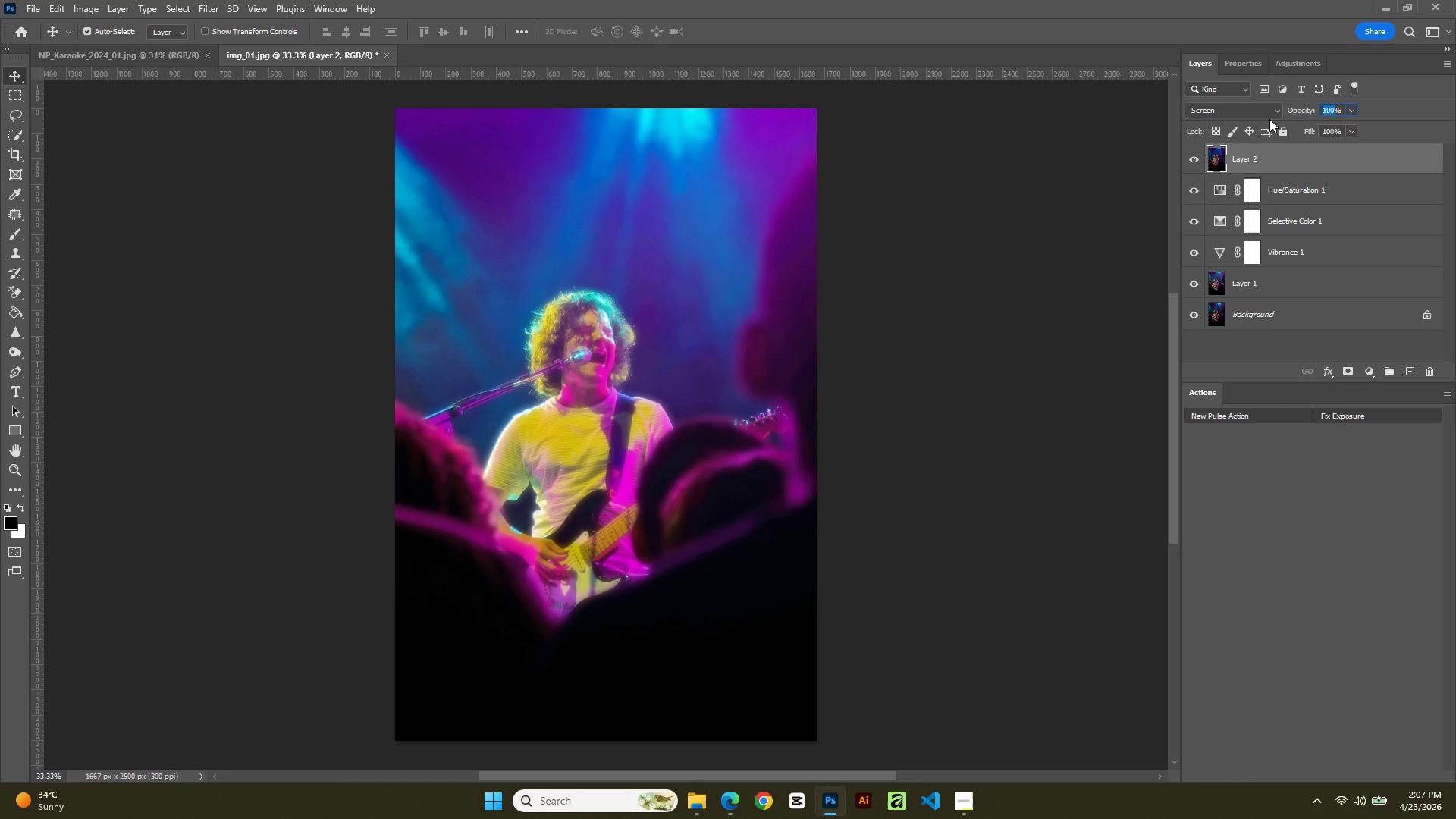 
key(Numpad3)
 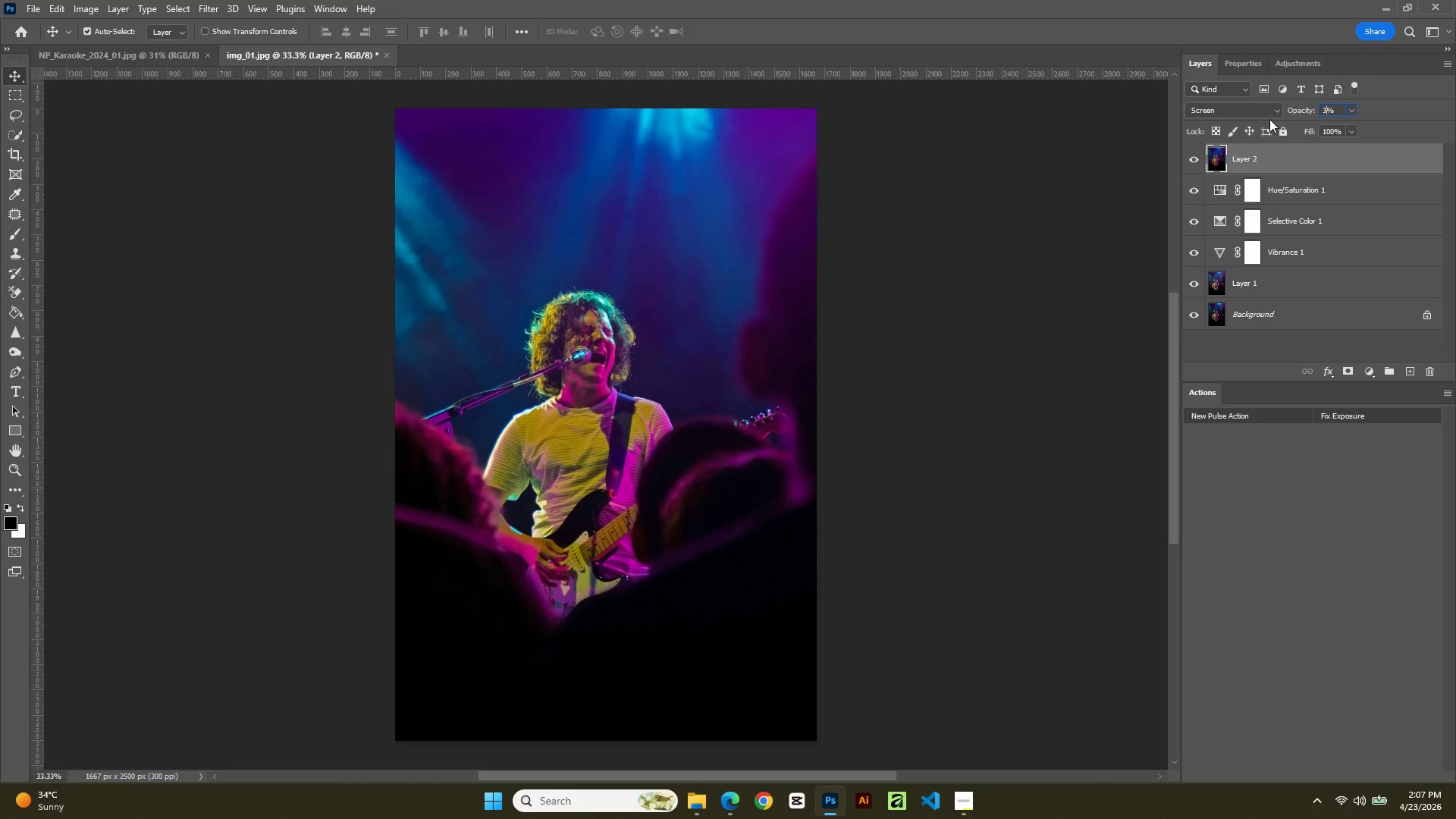 
key(Numpad0)
 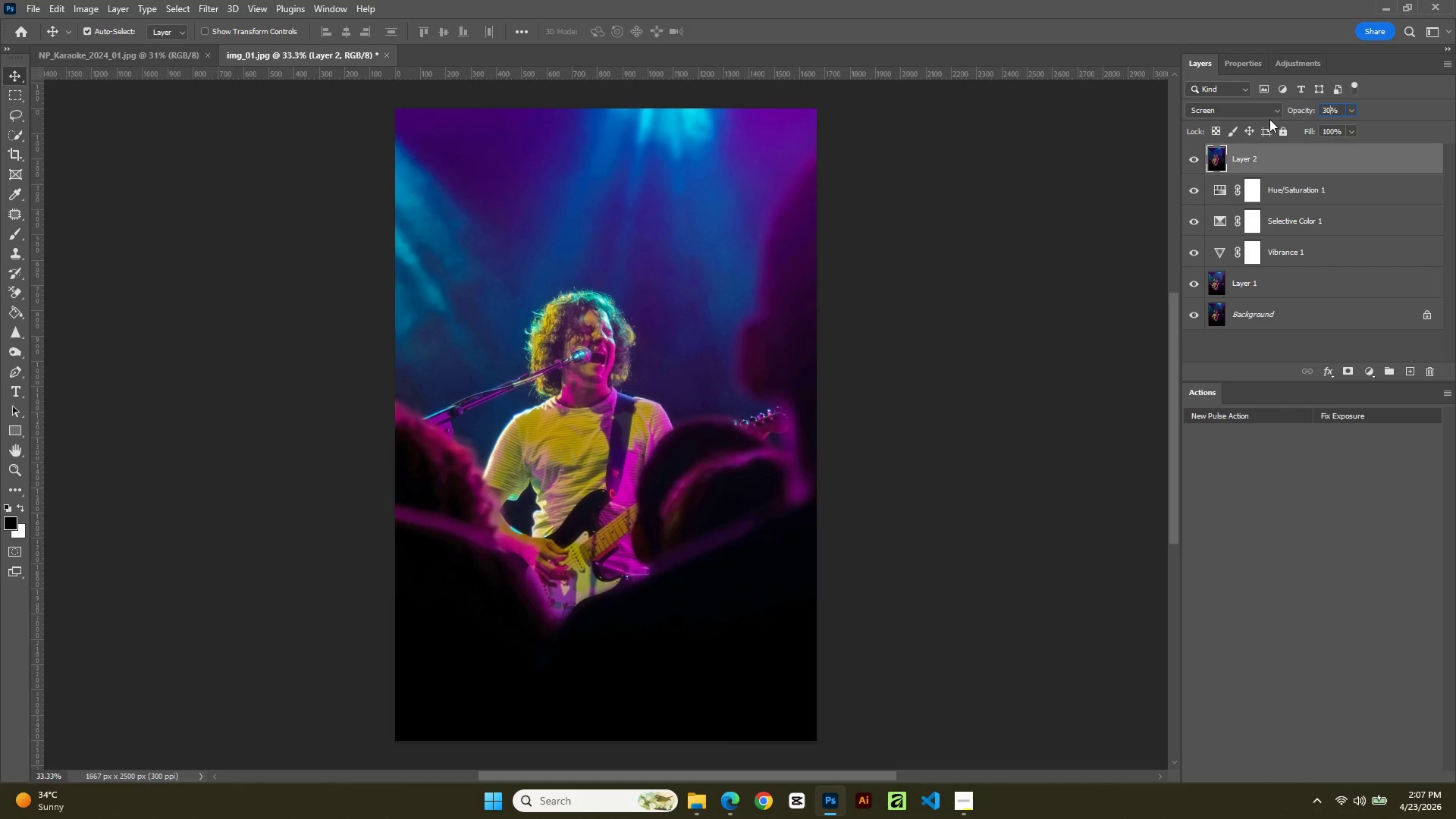 
wait(9.28)
 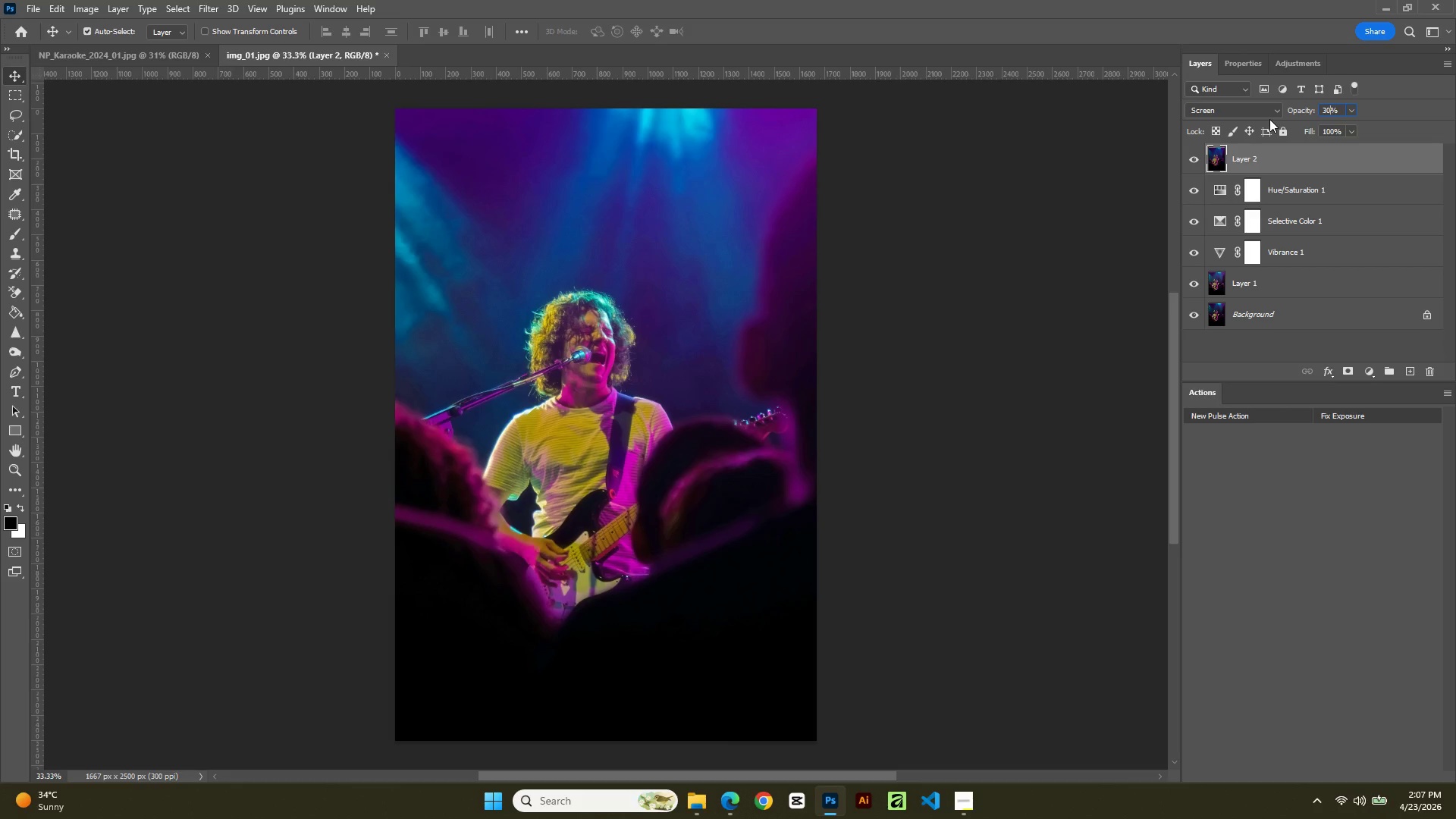 
left_click([1449, 396])
 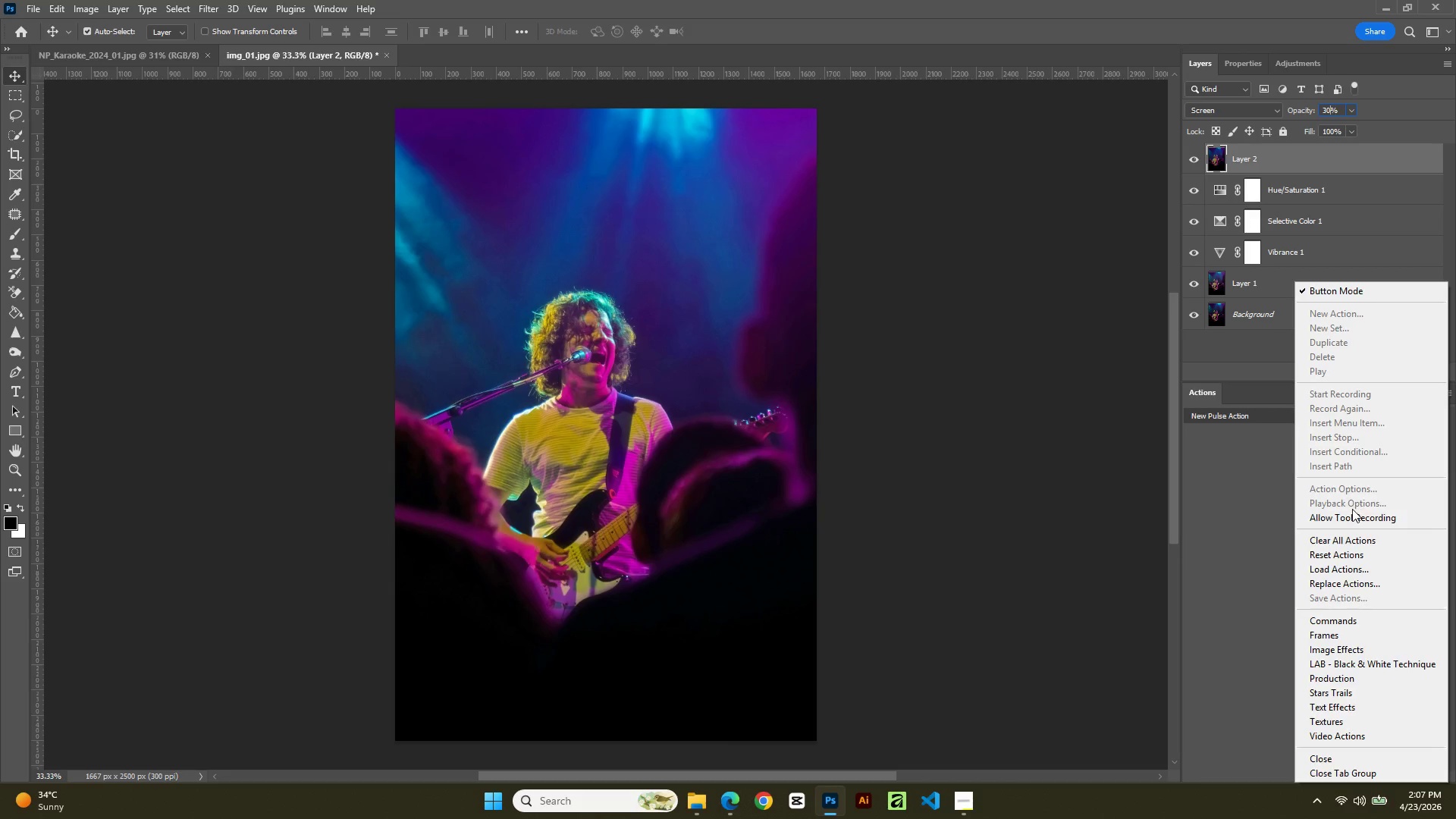 
left_click([1354, 284])
 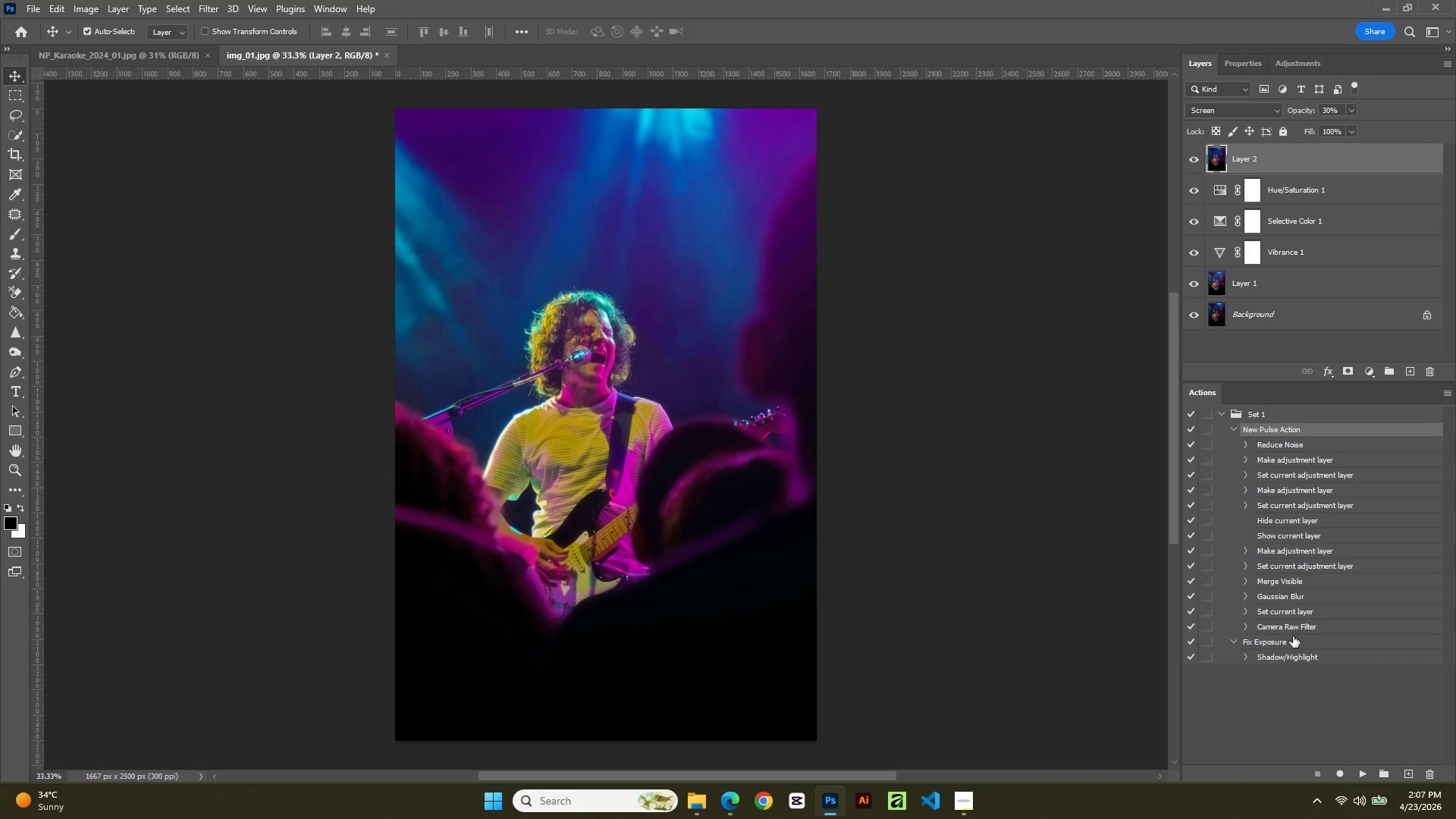 
wait(16.77)
 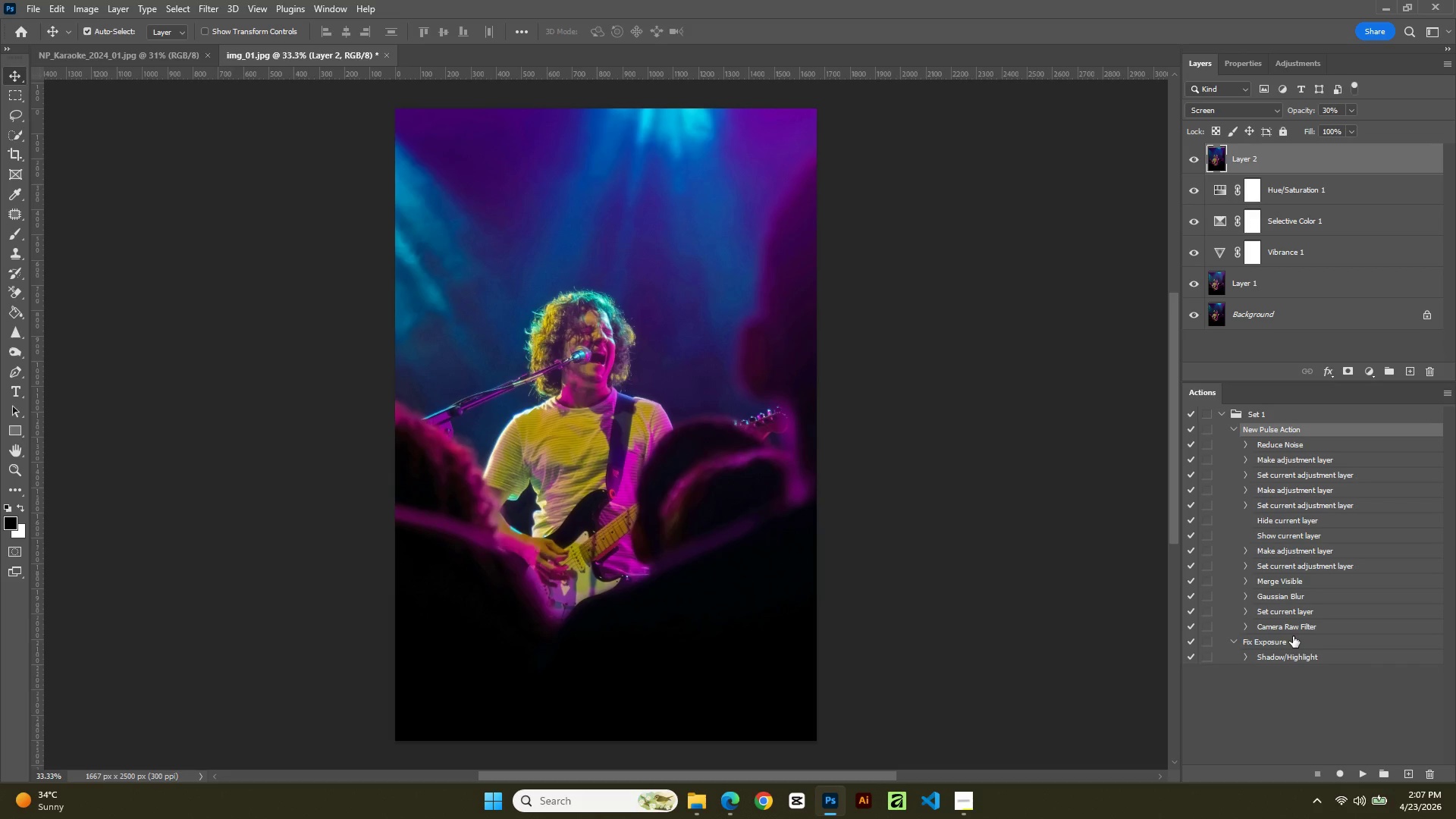 
scroll: coordinate [1291, 516], scroll_direction: up, amount: 1.0
 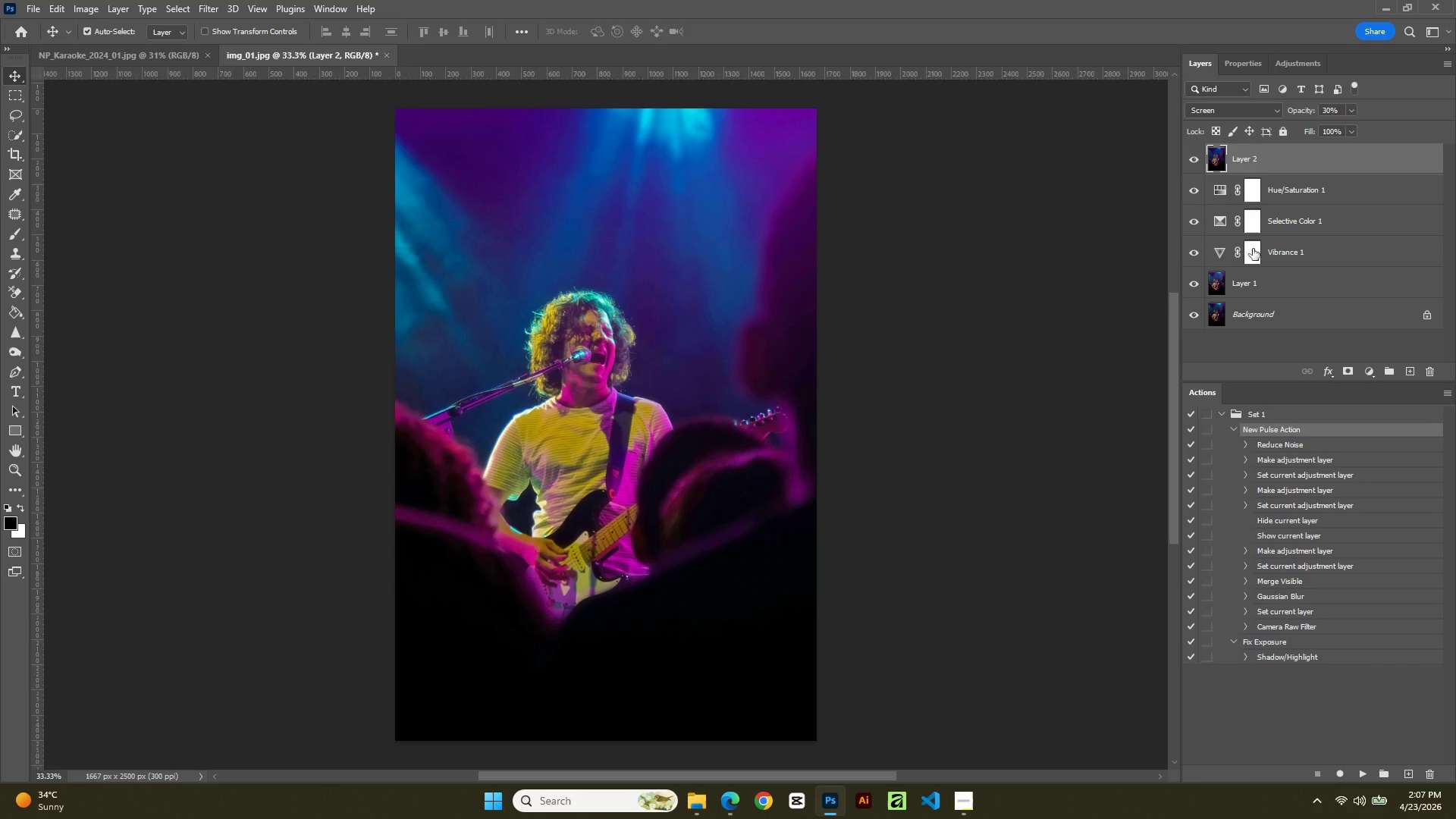 
left_click([1194, 245])
 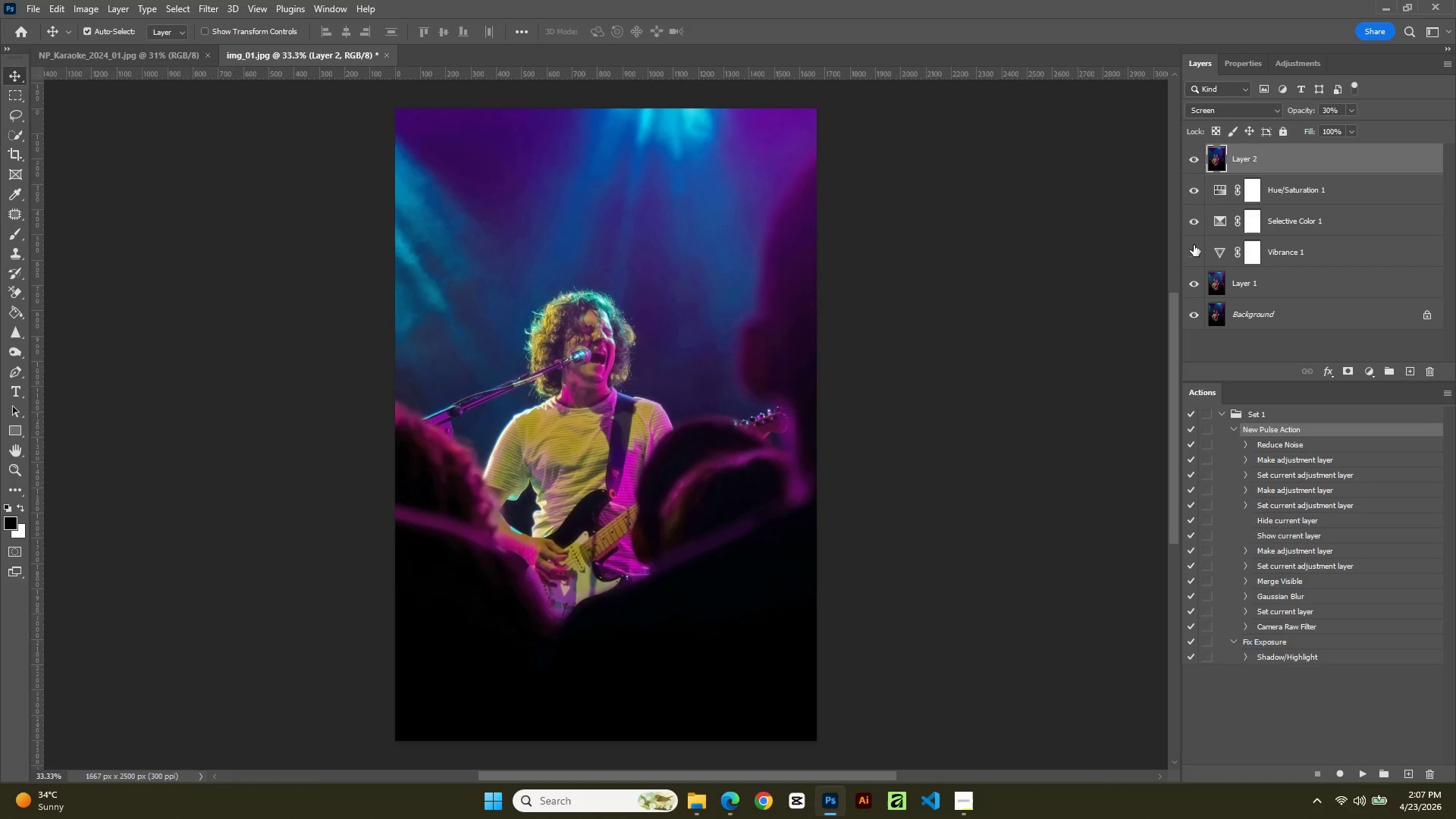 
left_click([1194, 245])
 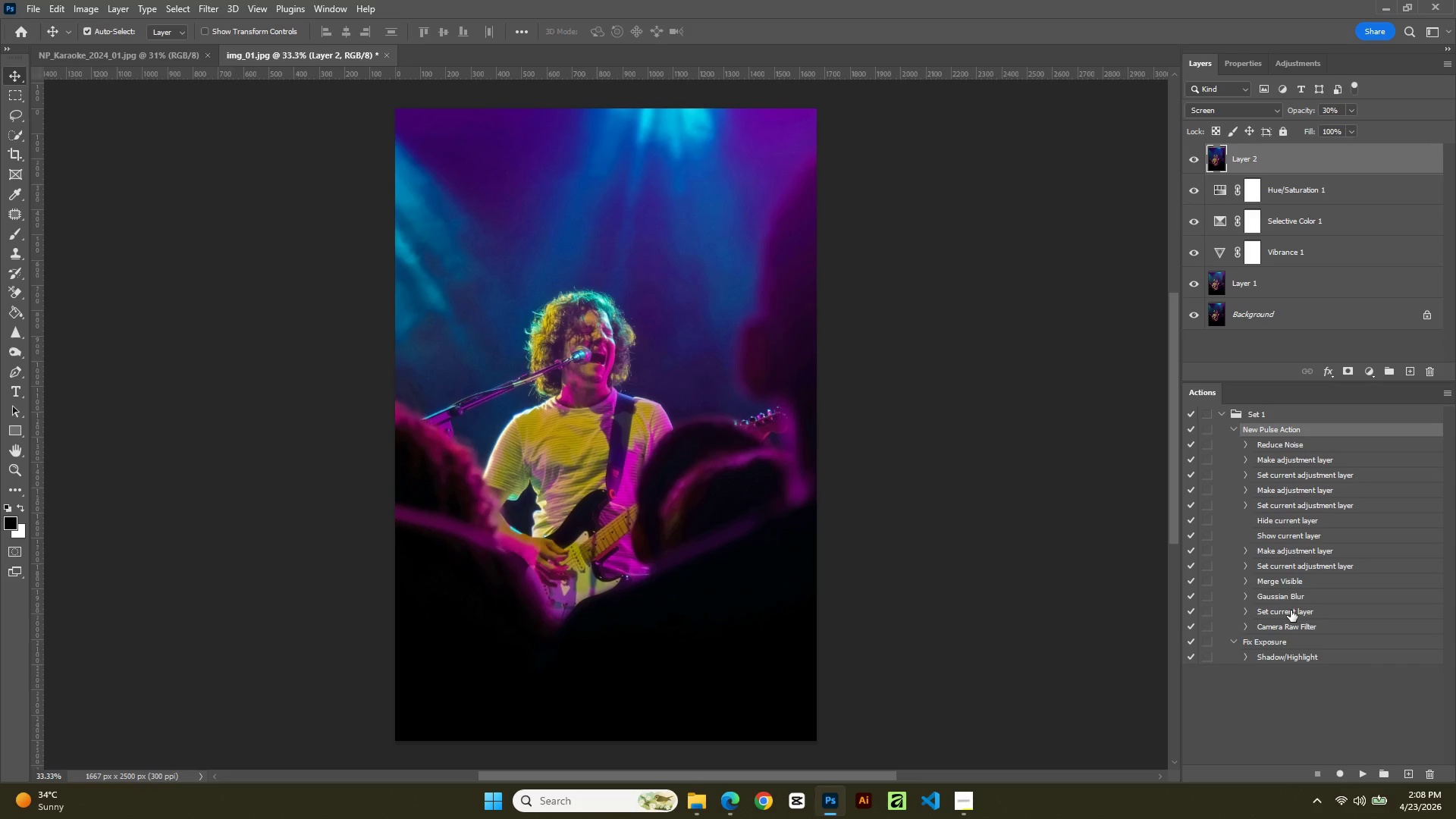 
wait(29.64)
 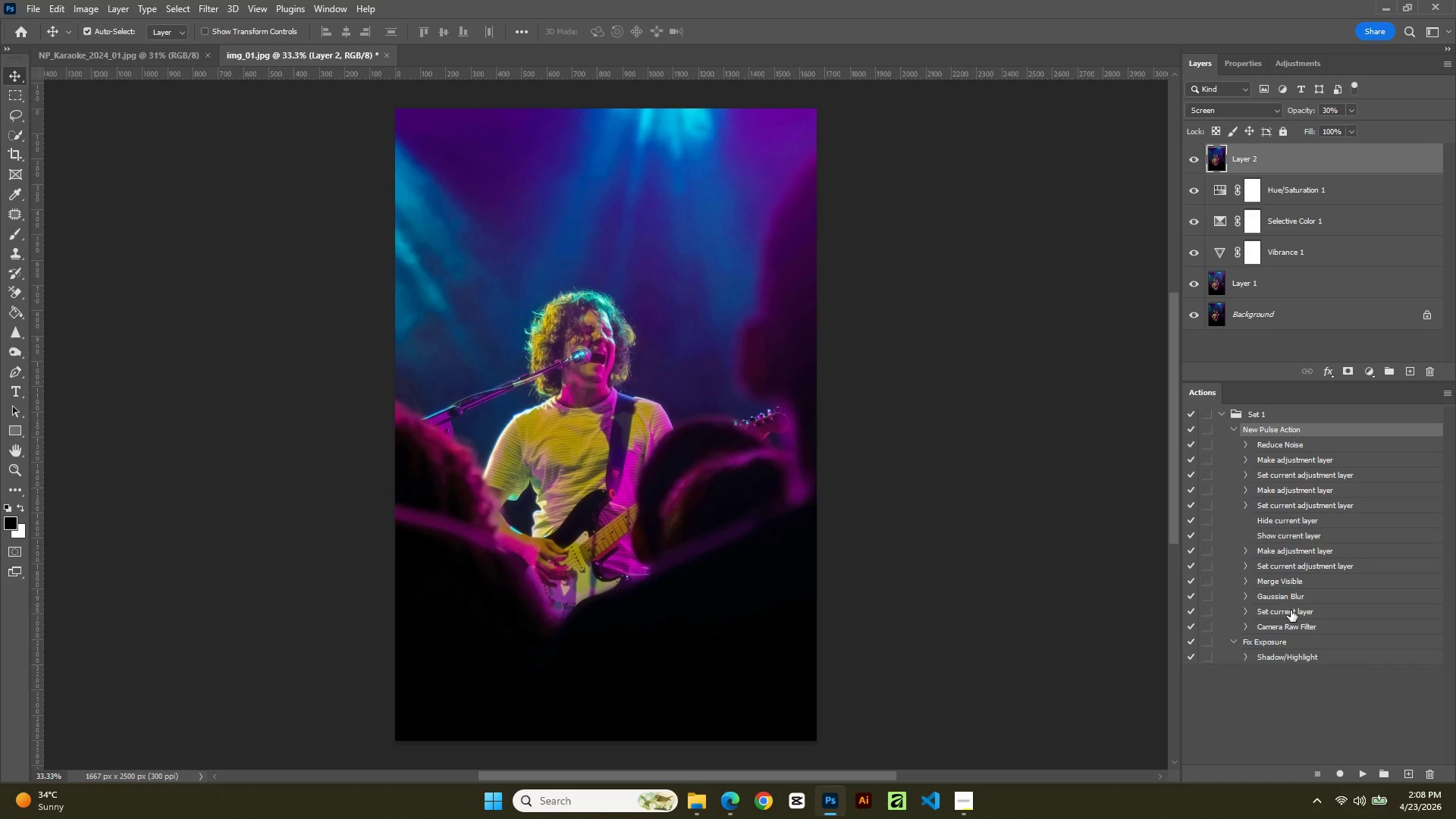 
scroll: coordinate [1293, 604], scroll_direction: up, amount: 6.0
 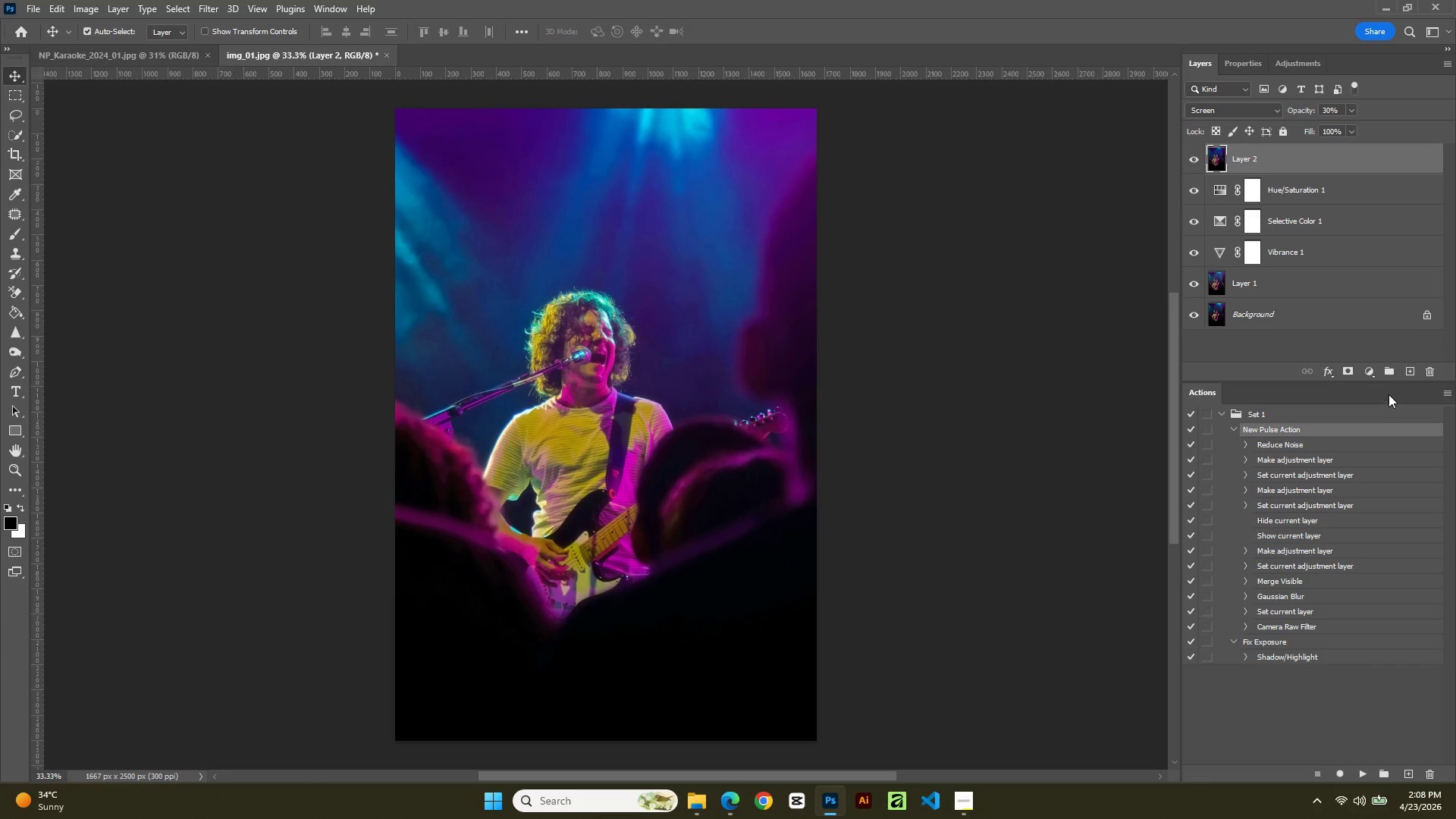 
left_click([1449, 385])
 